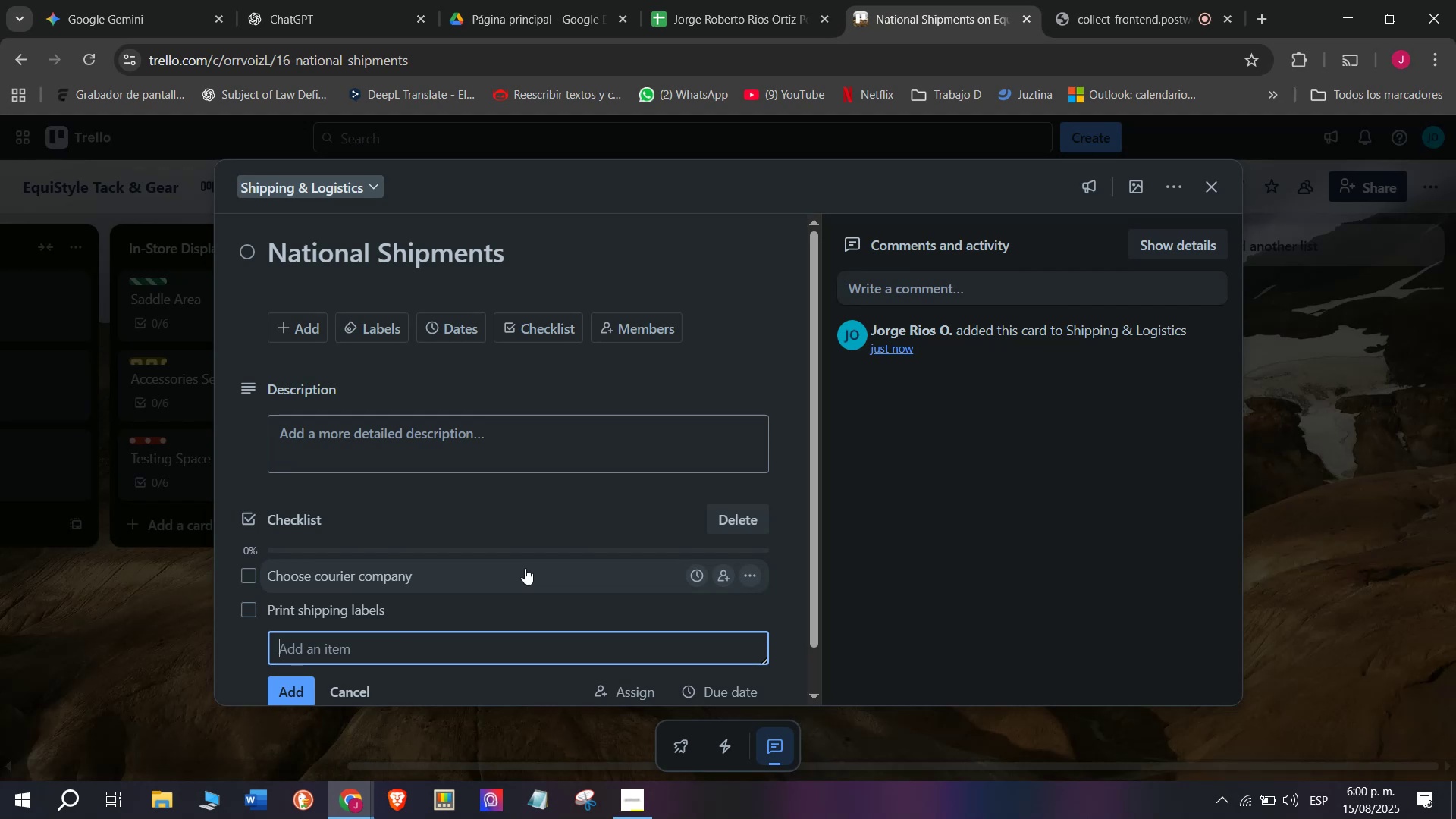 
type(Add )
 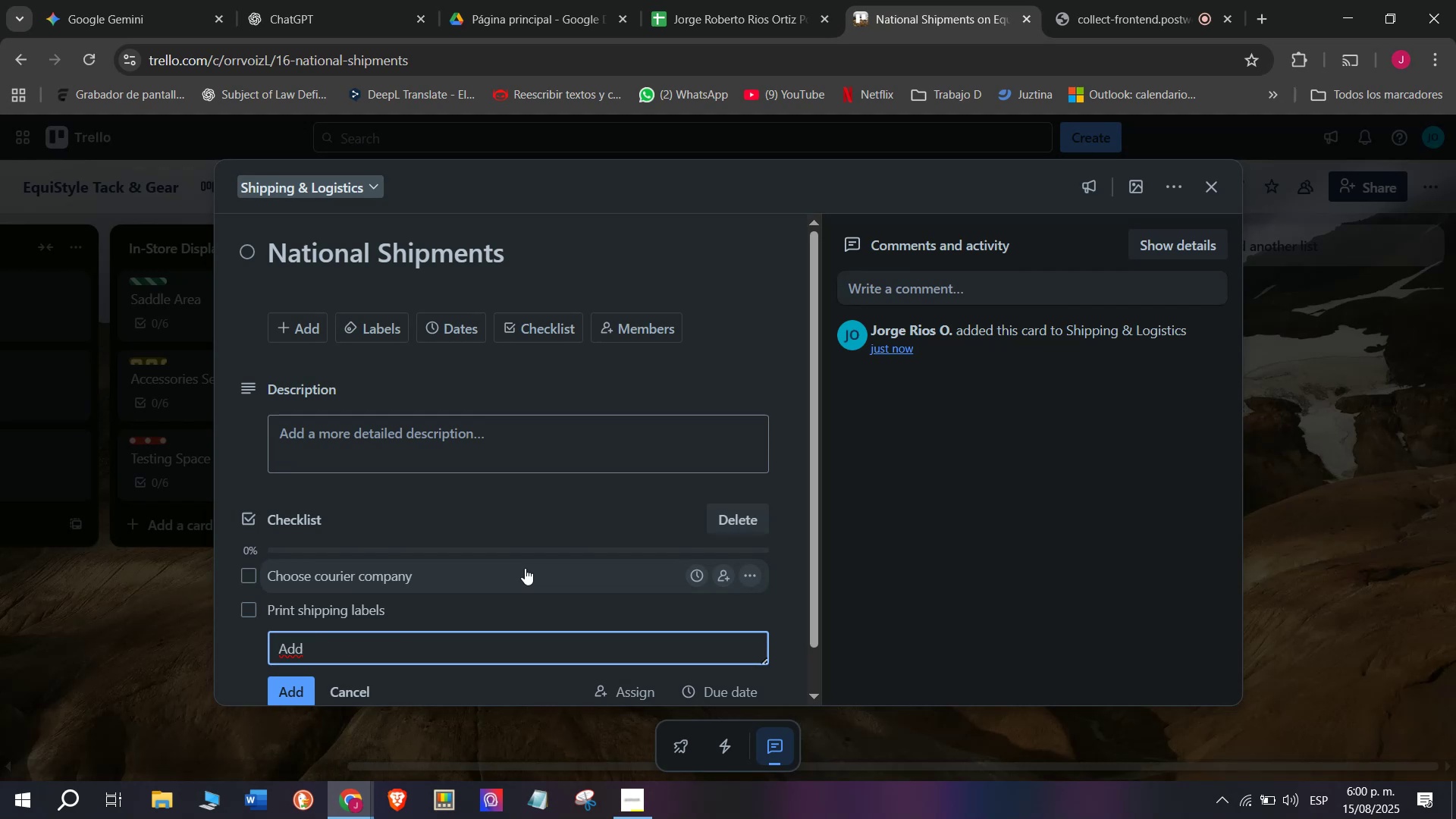 
type(shi)
 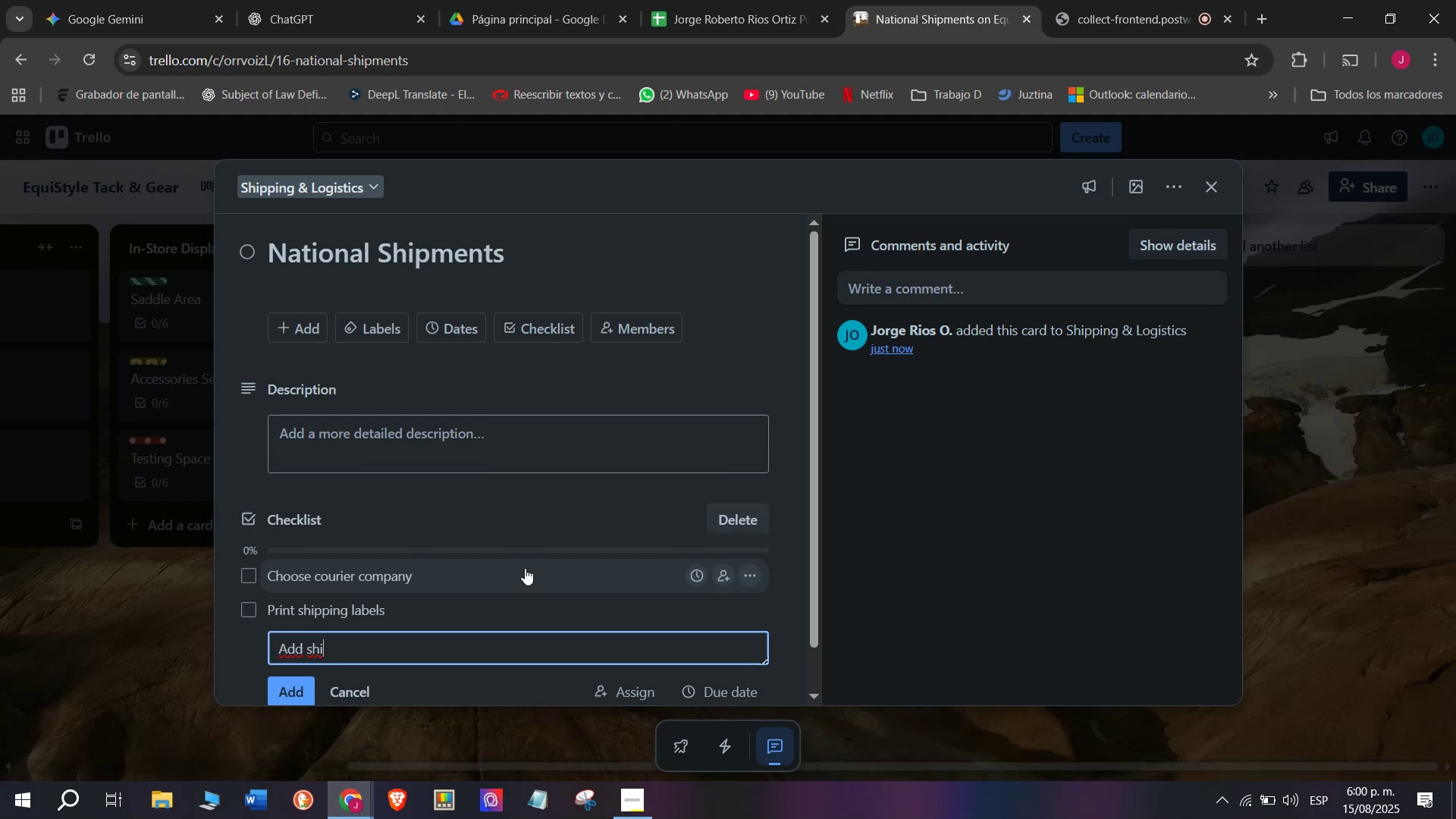 
type(pping )
 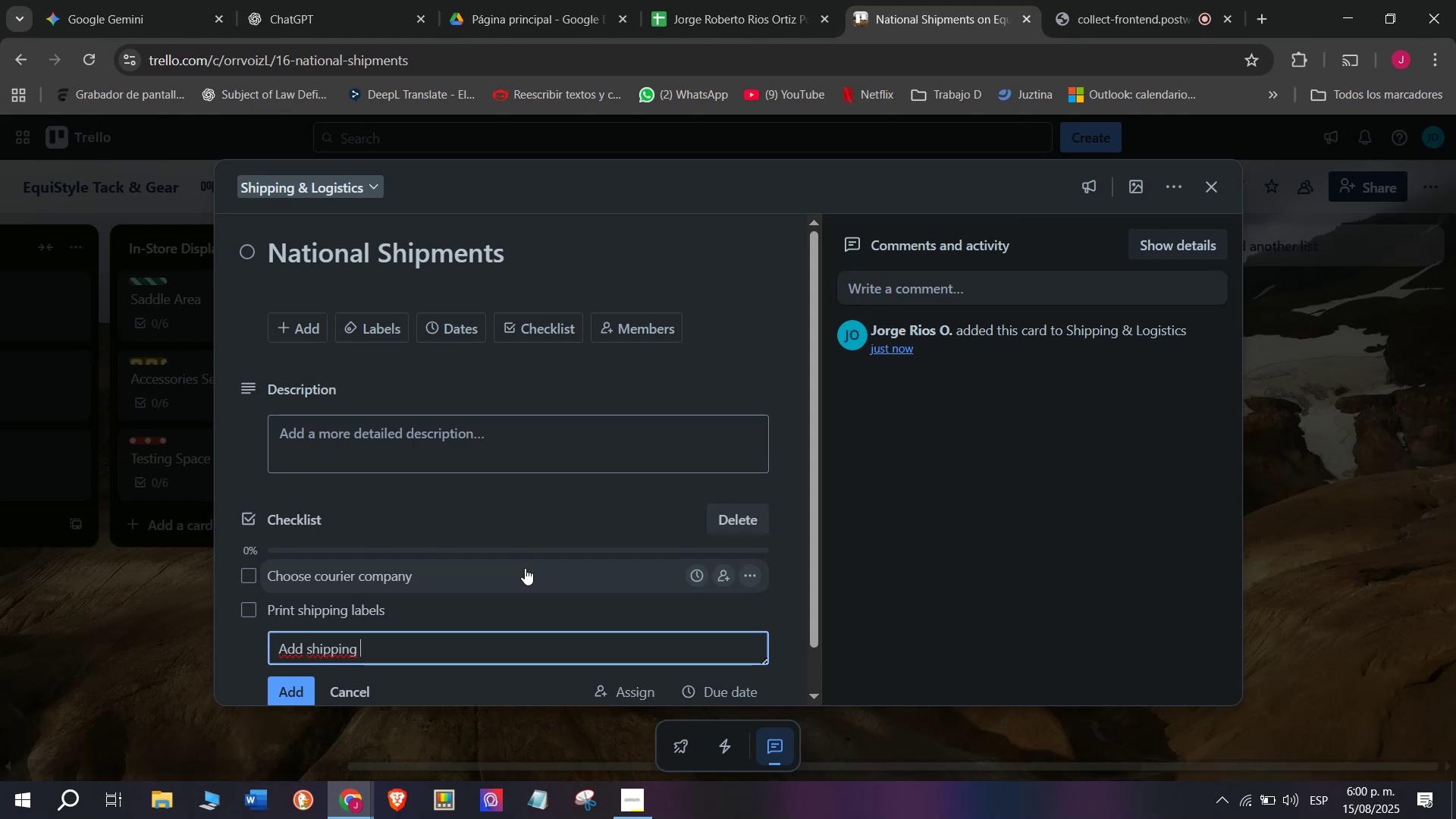 
wait(10.79)
 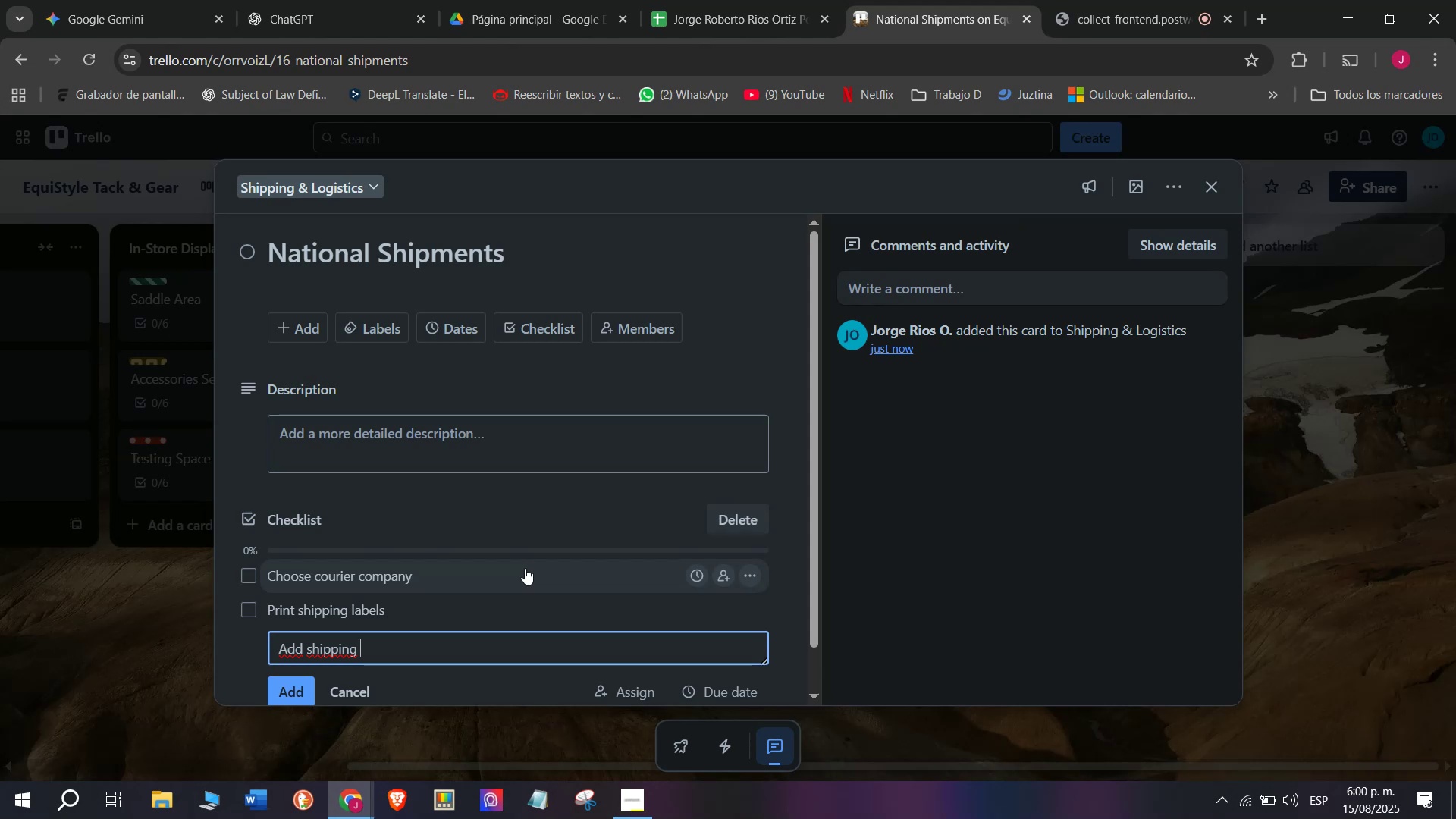 
type(insuran)
 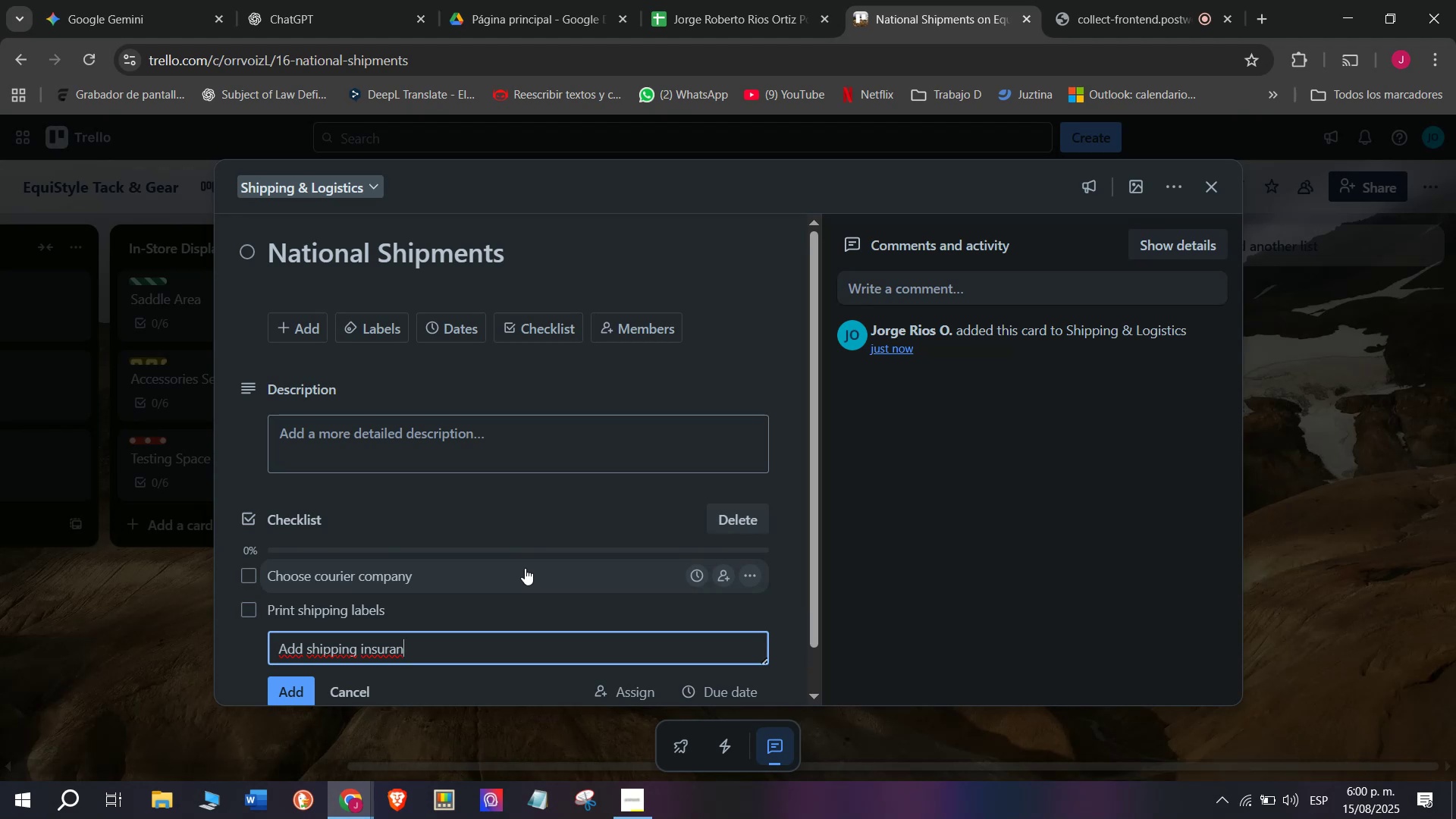 
wait(6.22)
 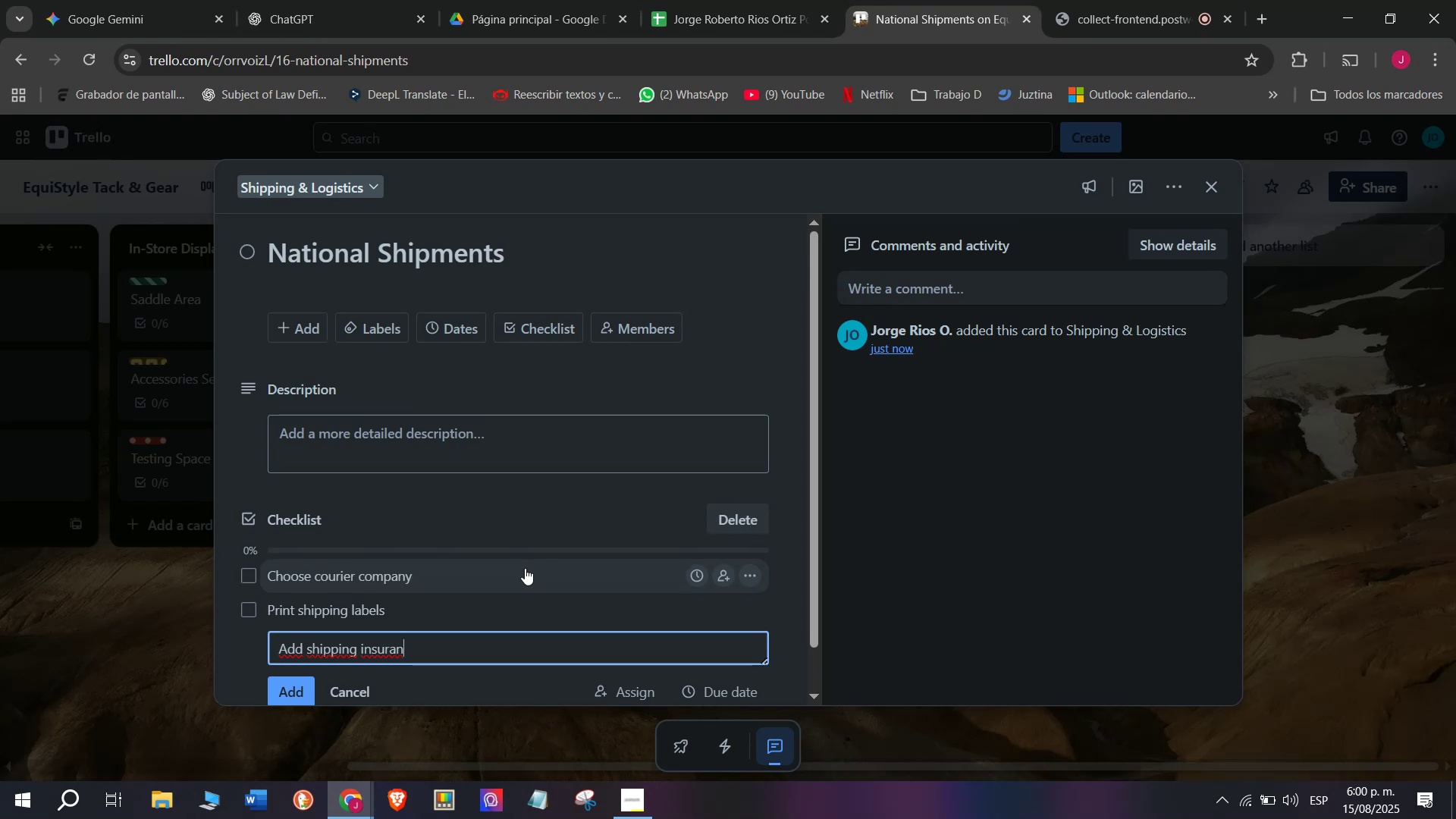 
type(ce )
 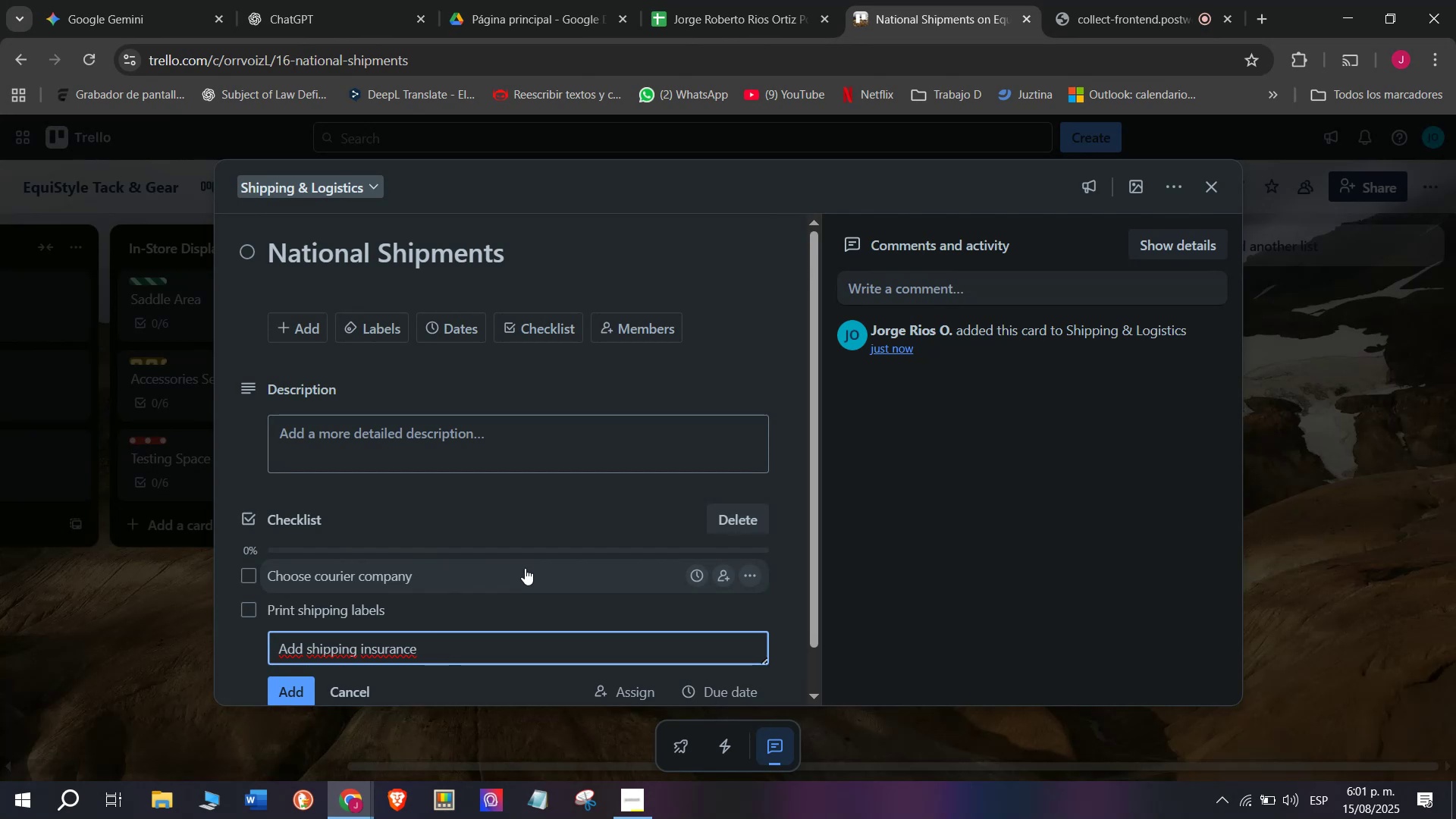 
wait(58.03)
 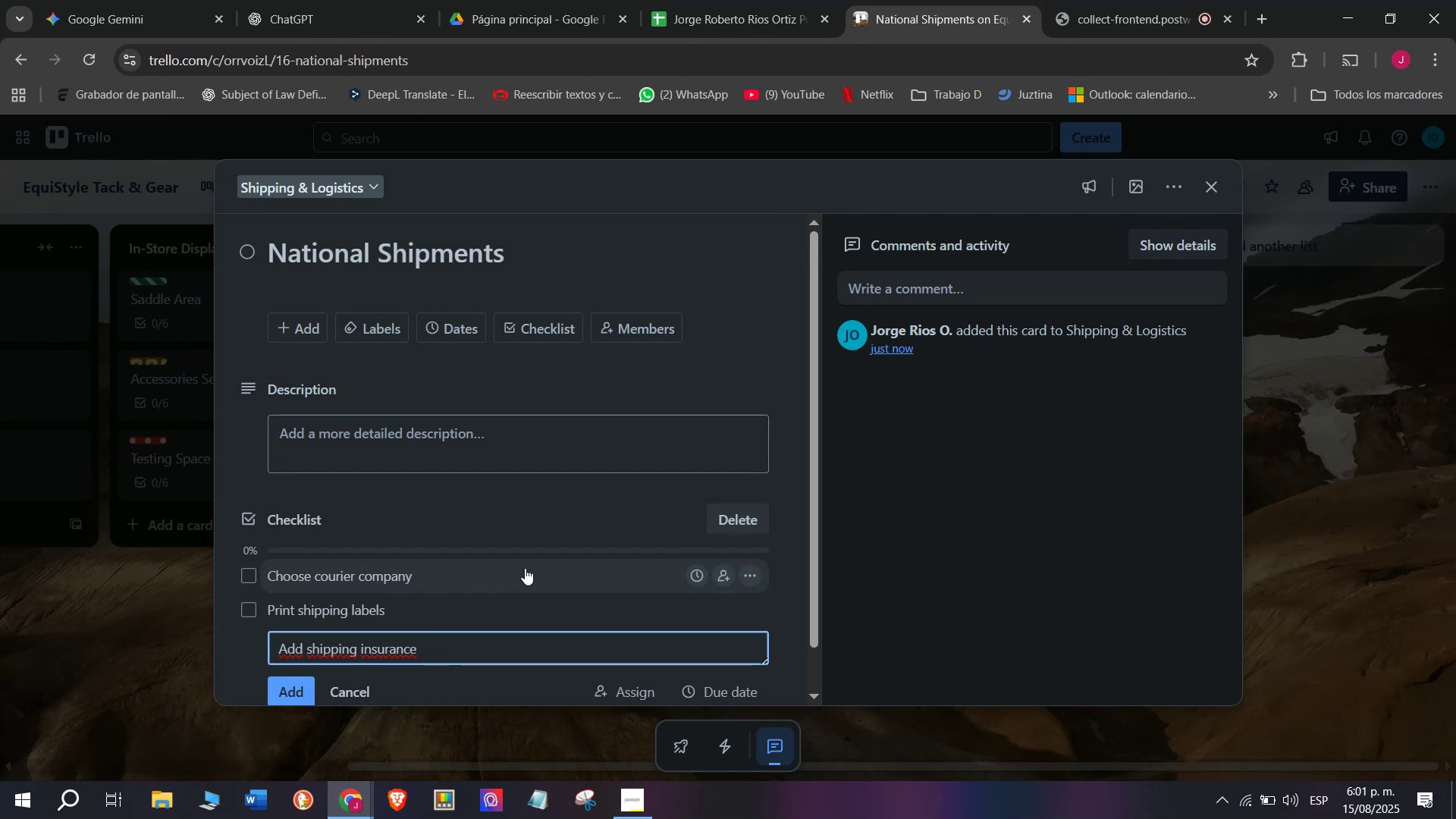 
key(Enter)
 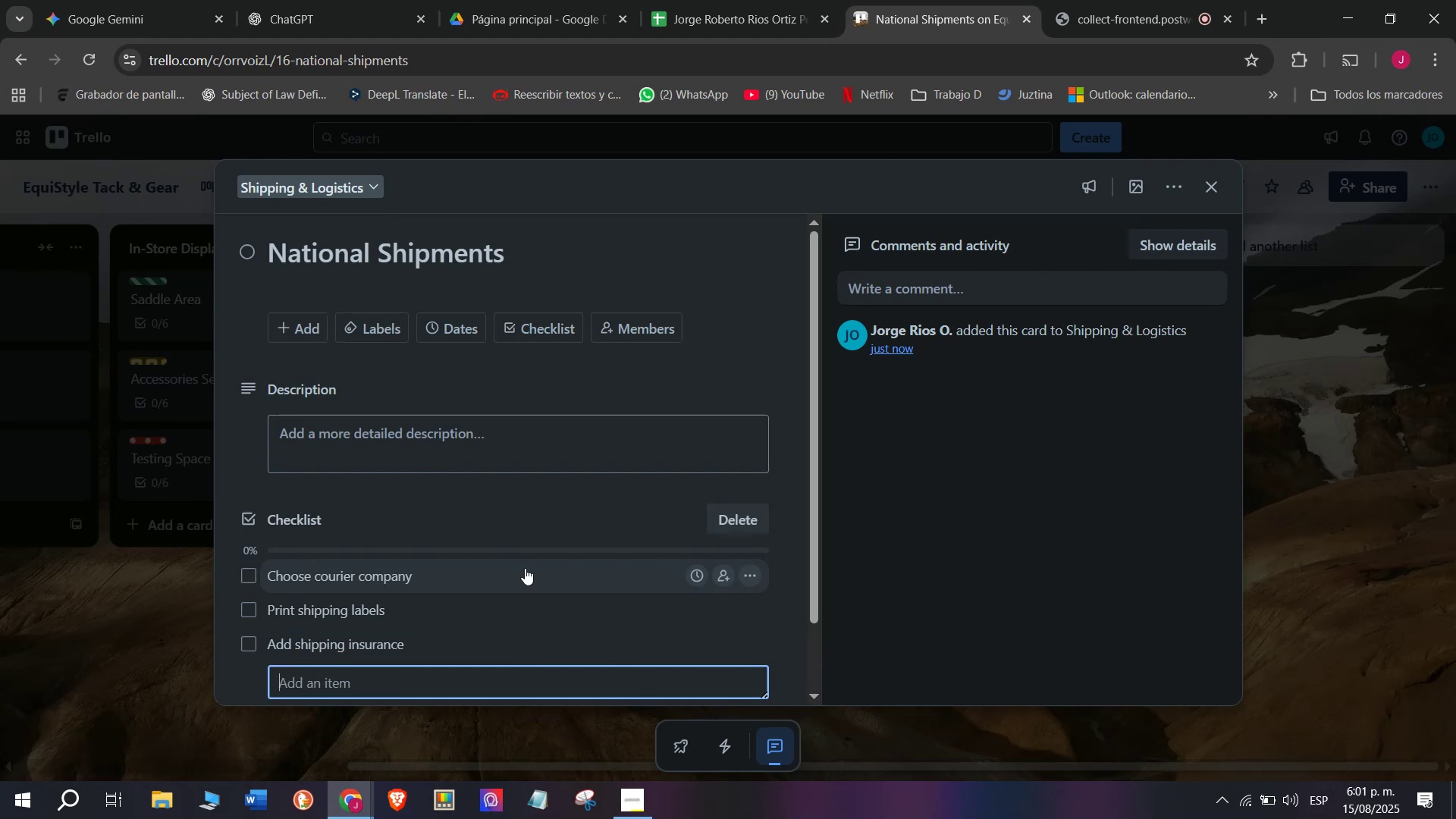 
wait(5.02)
 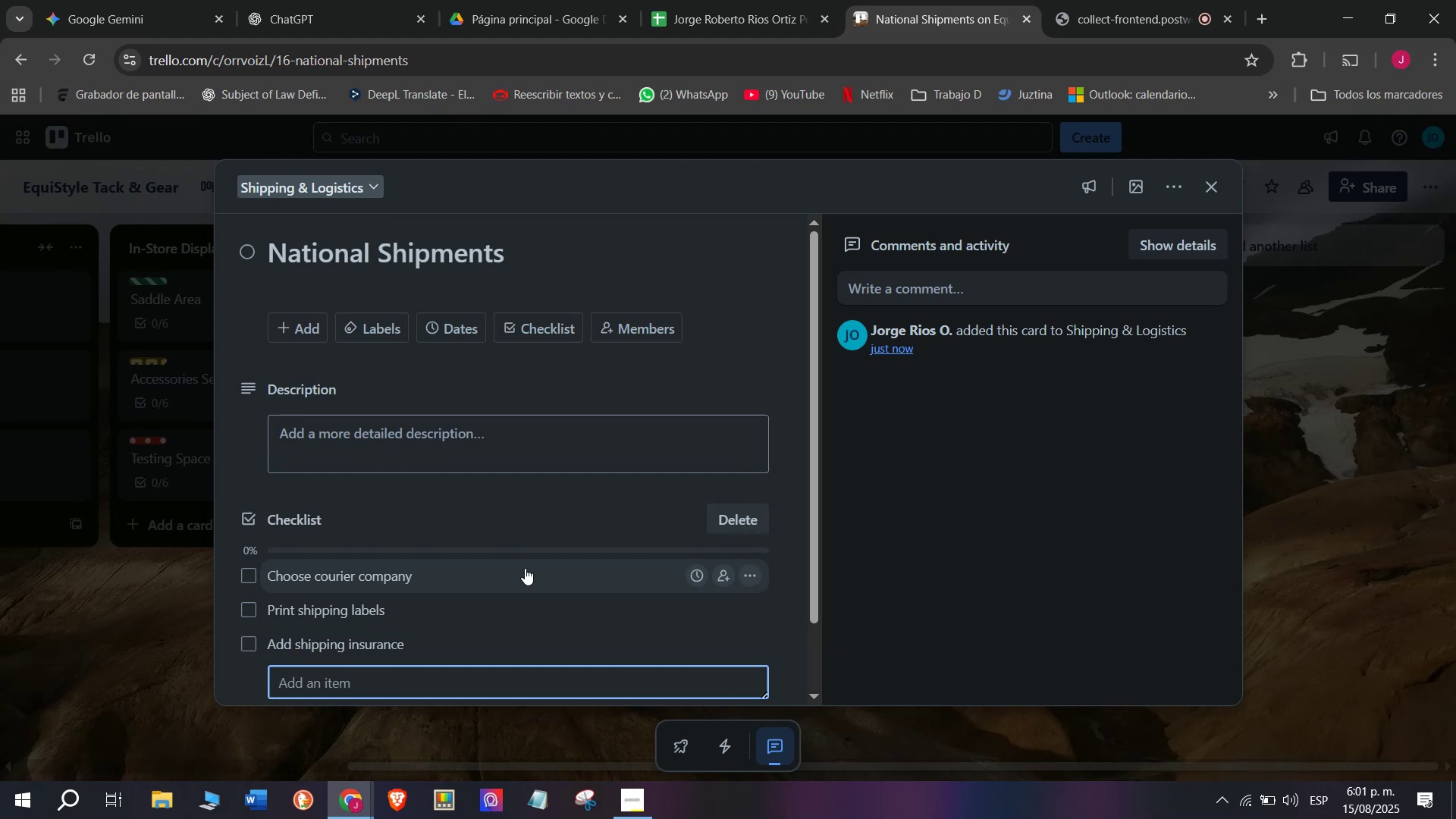 
type(Confirm payment)
 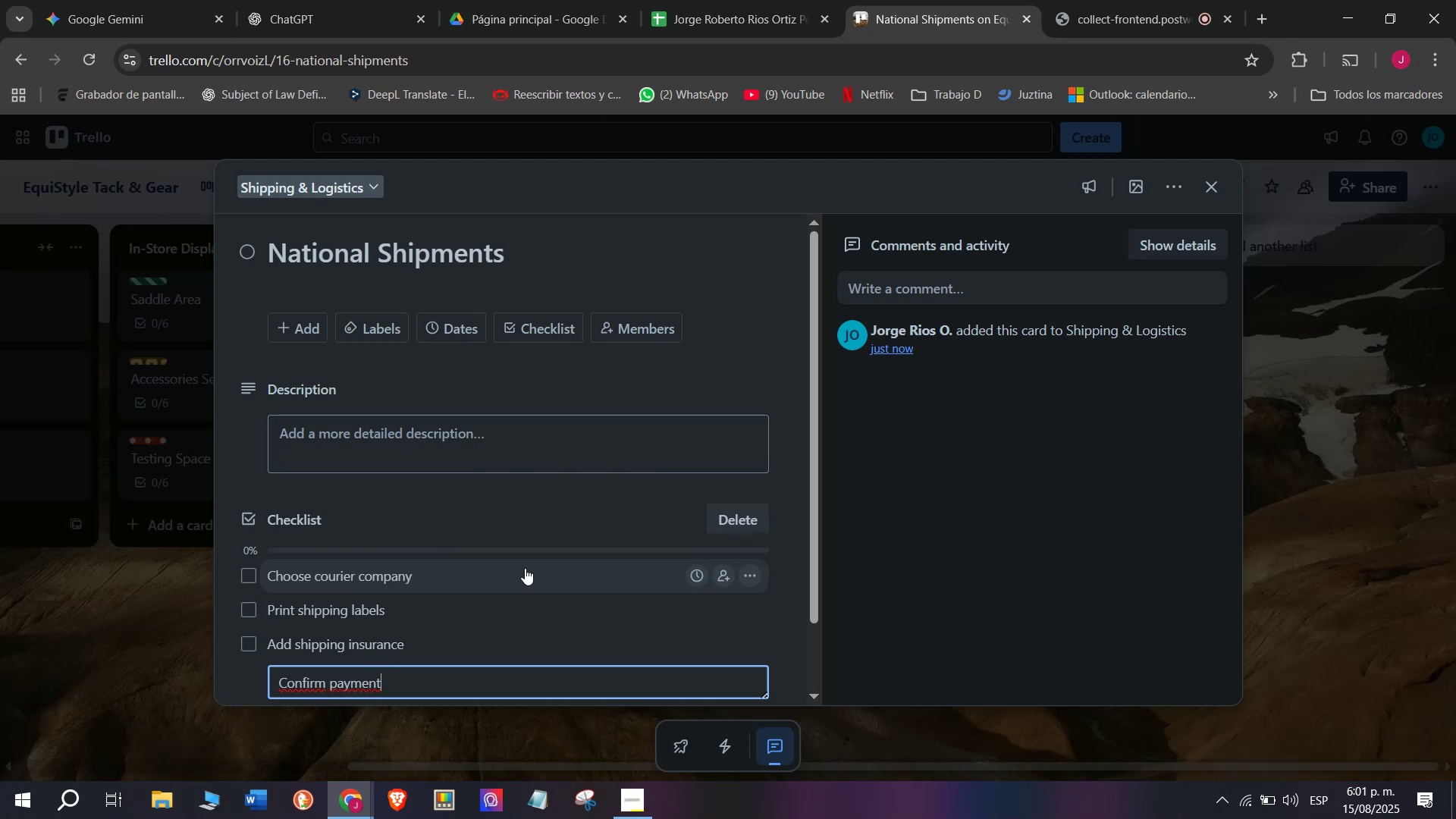 
wait(5.77)
 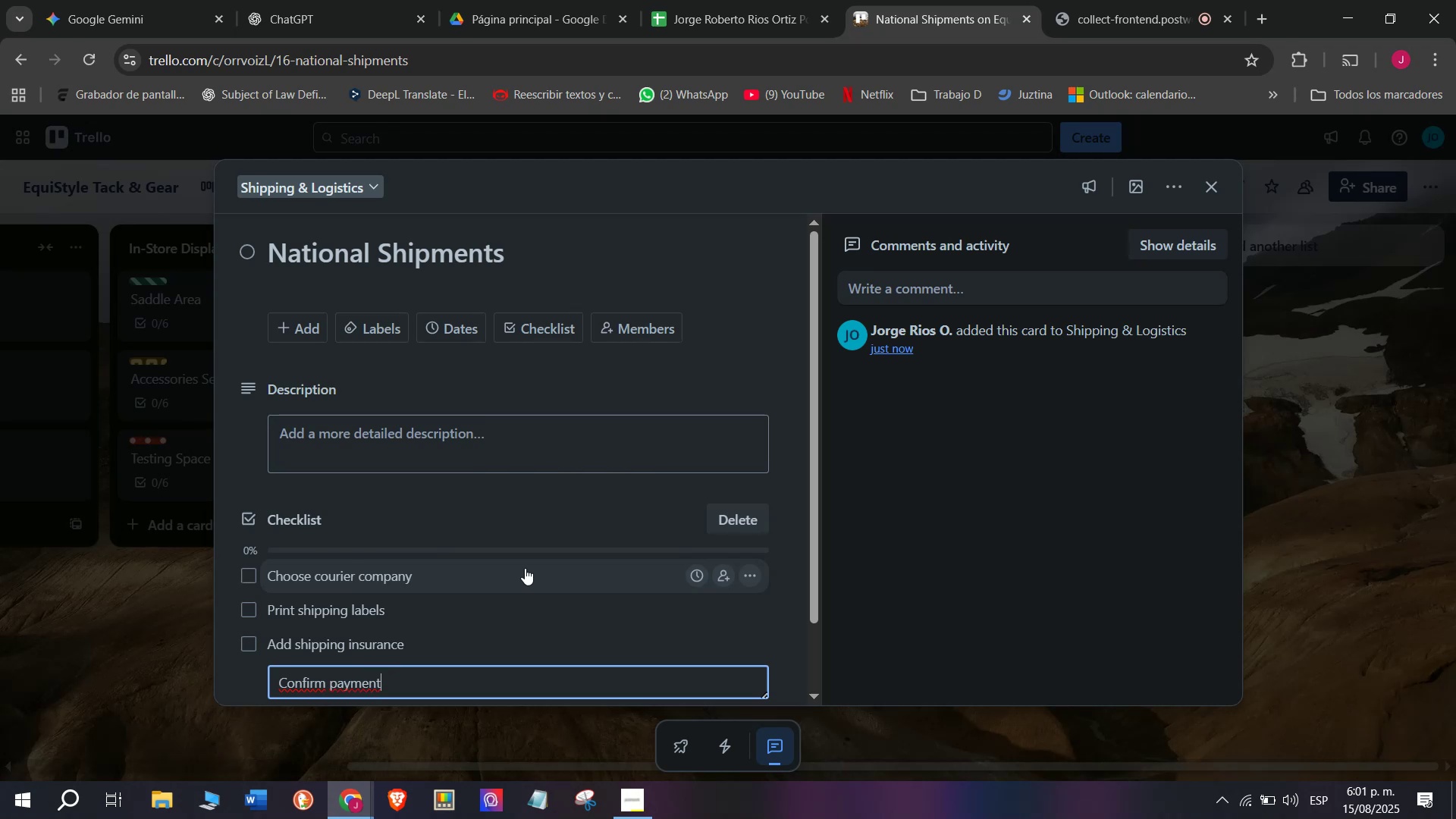 
key(Enter)
 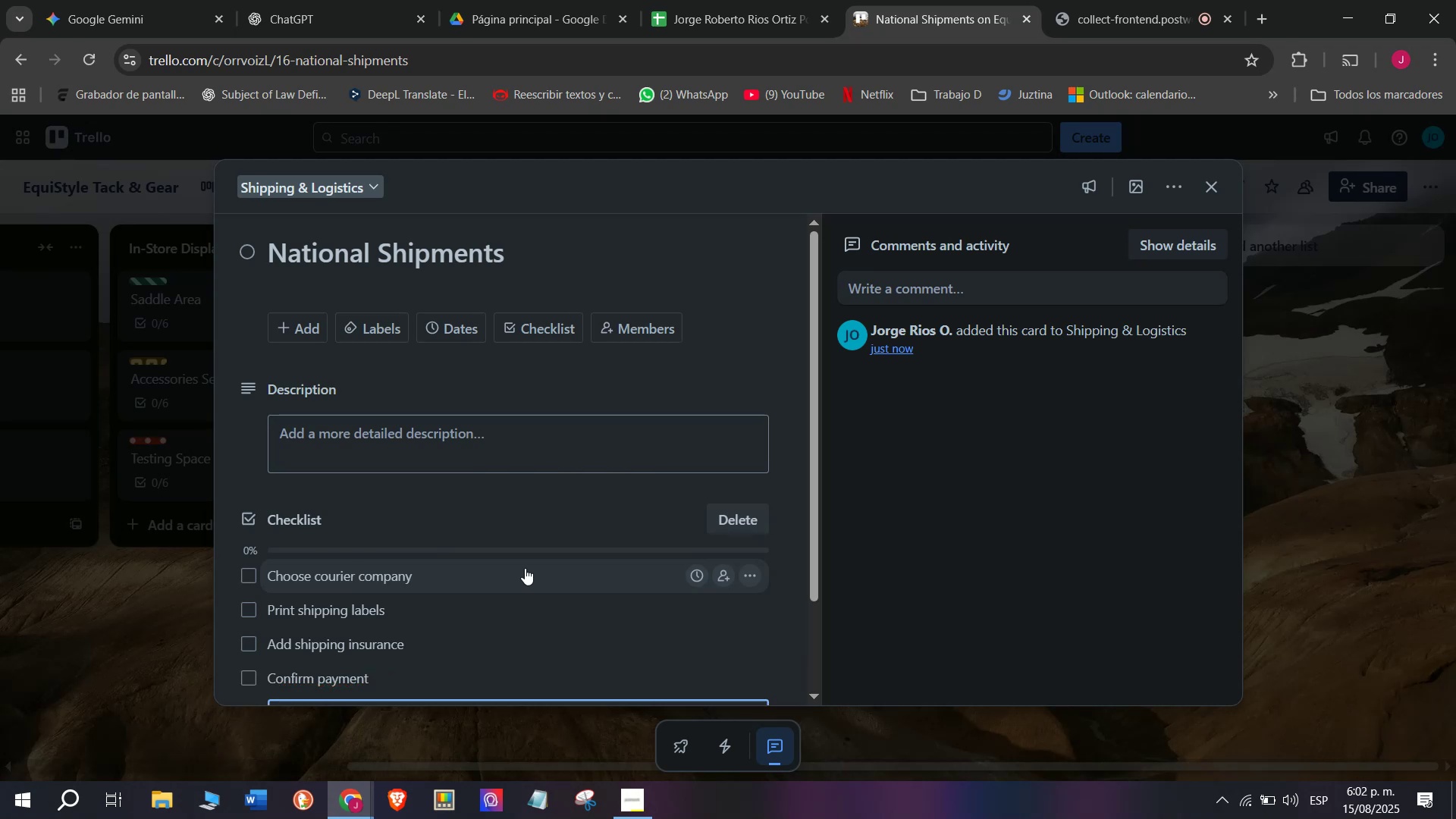 
type(No)
 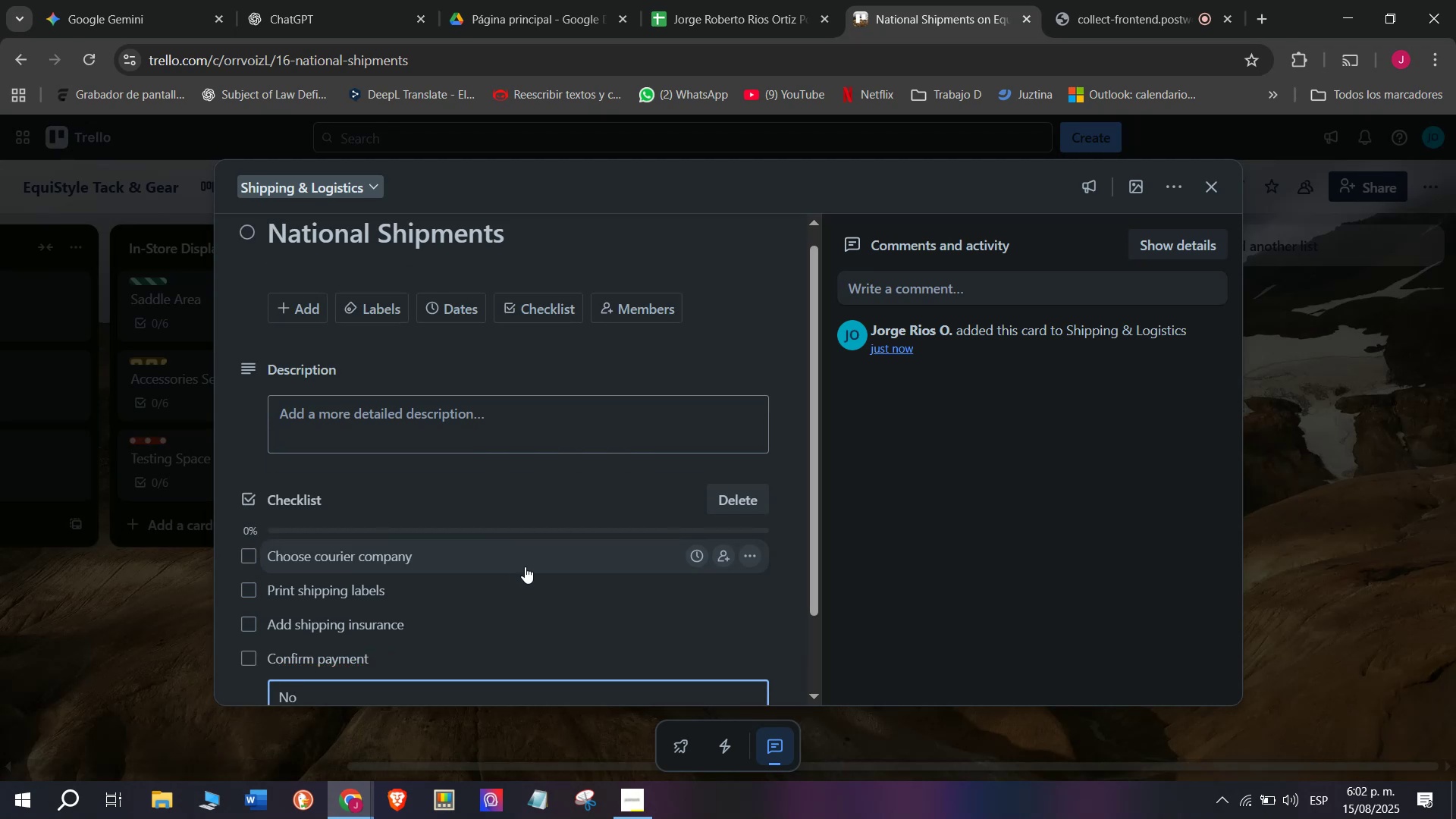 
wait(8.09)
 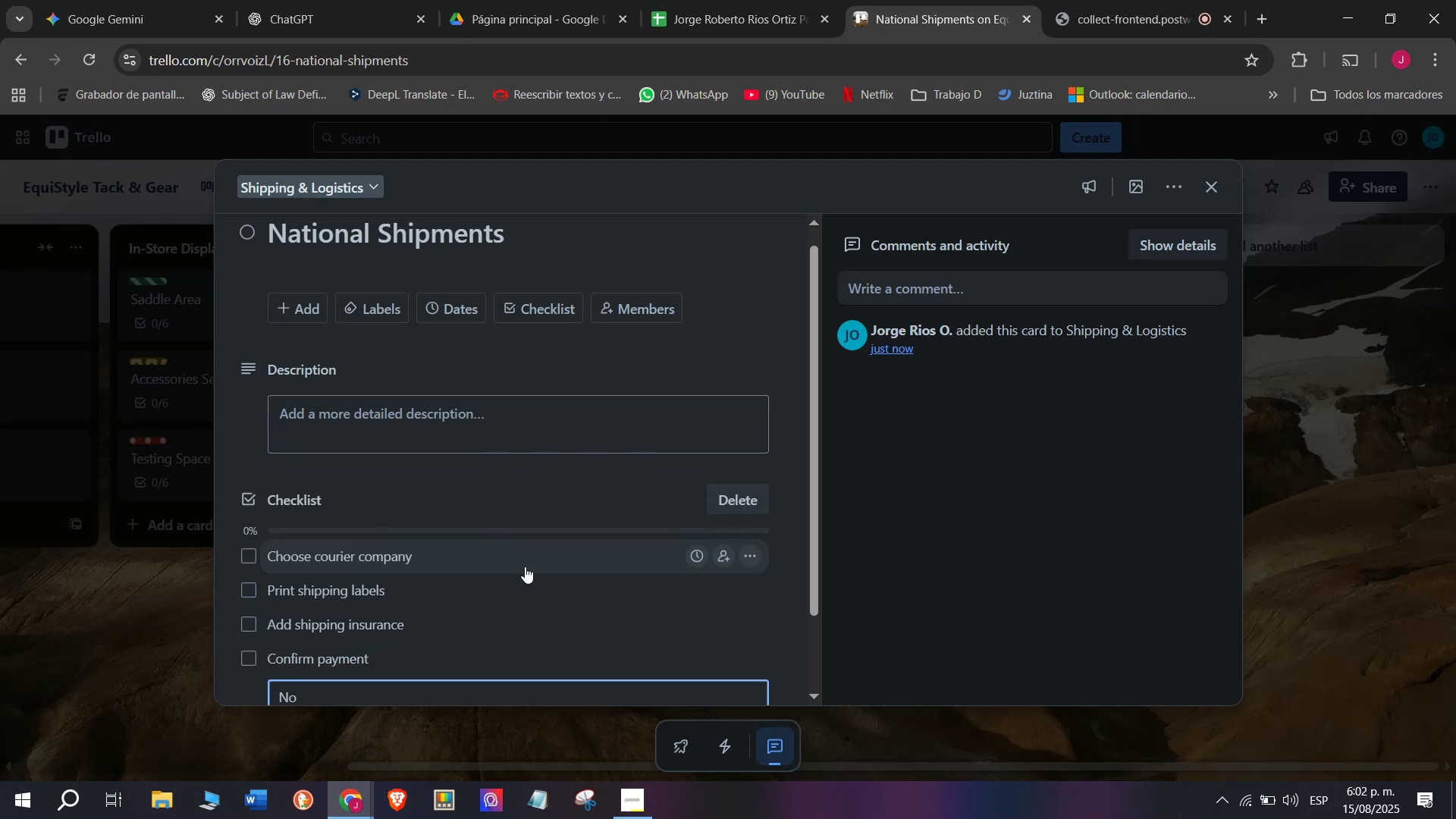 
type(tify)
 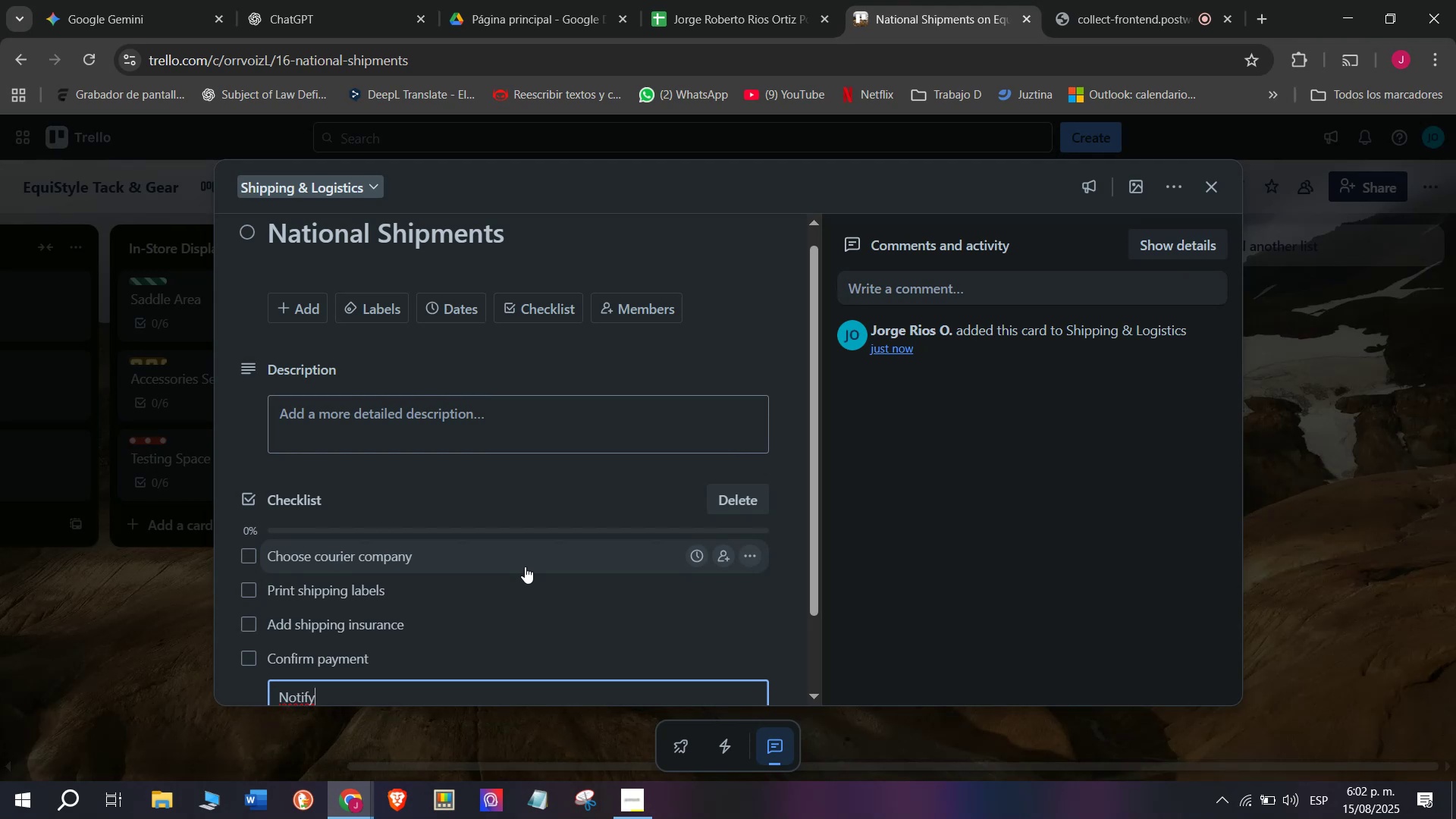 
wait(8.42)
 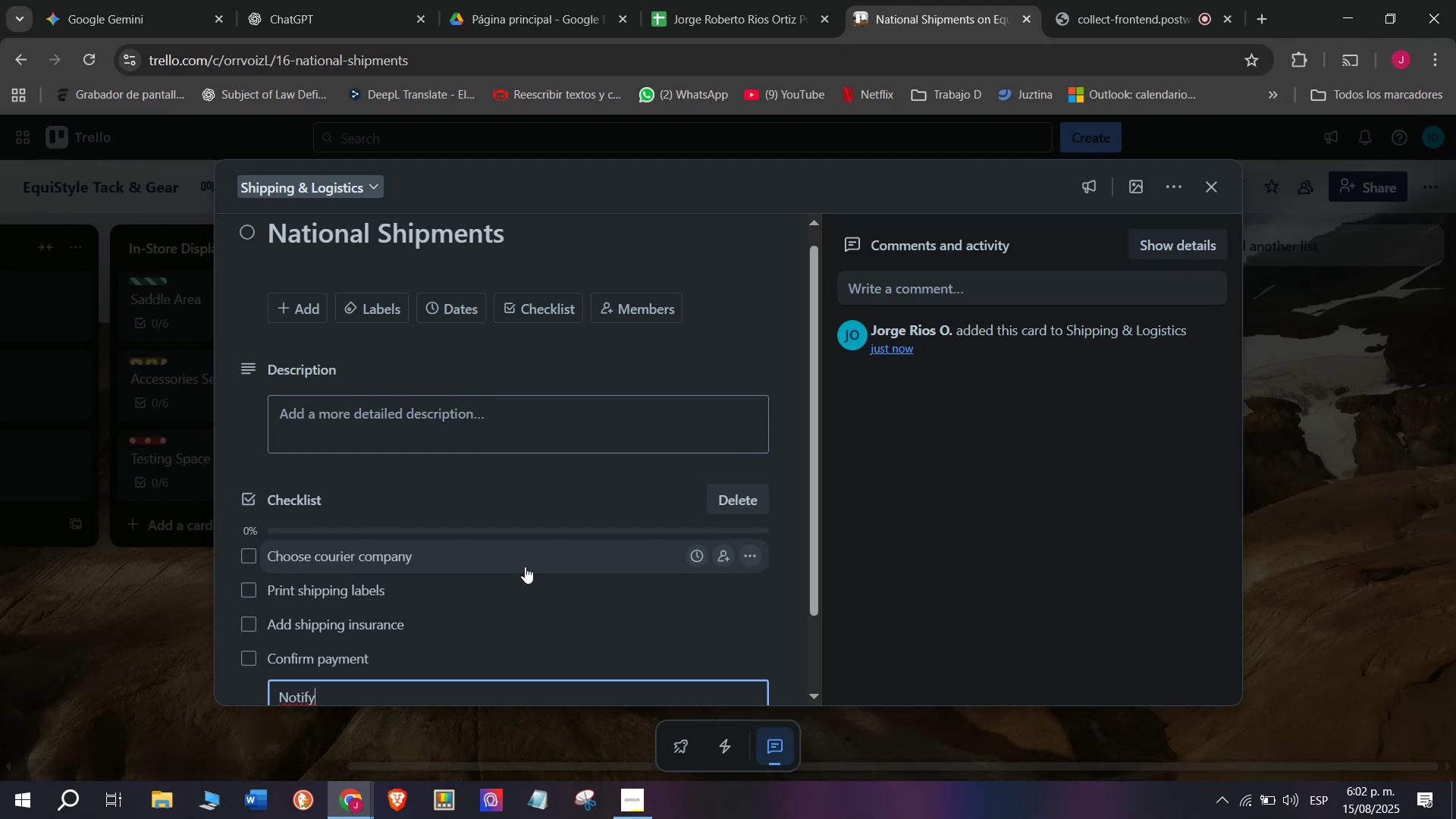 
key(Space)
 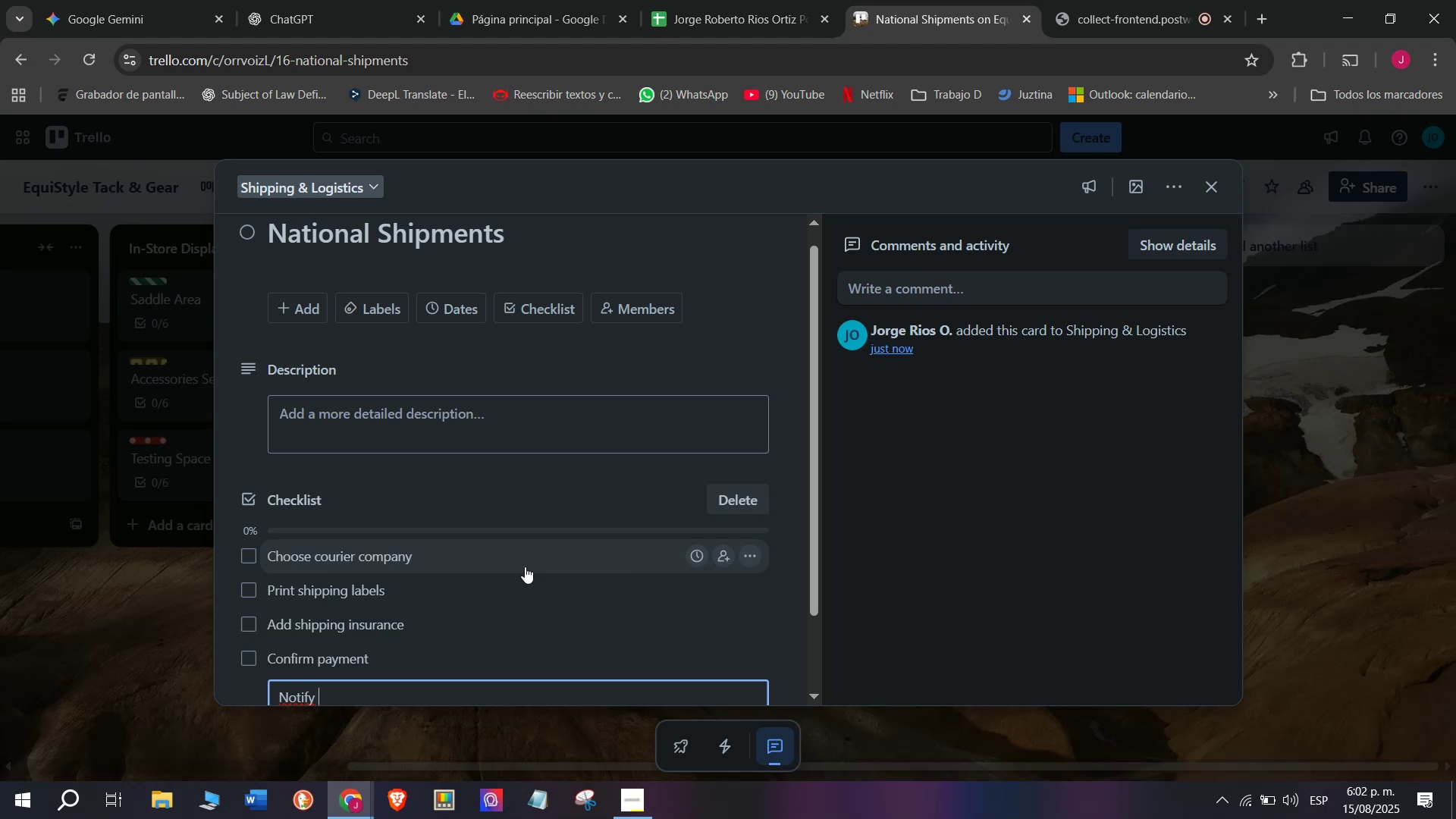 
type(custo)
 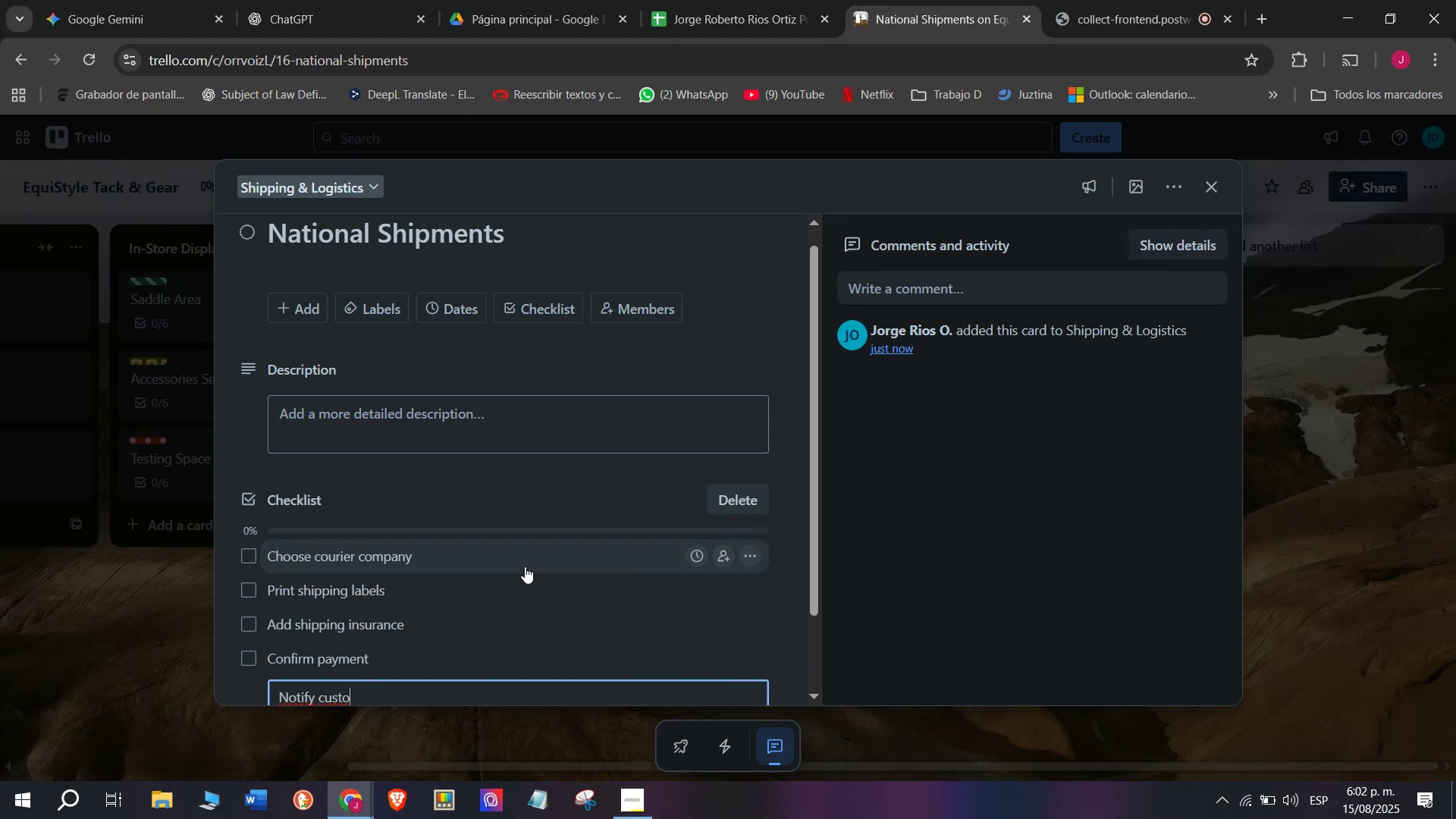 
type(mer)
 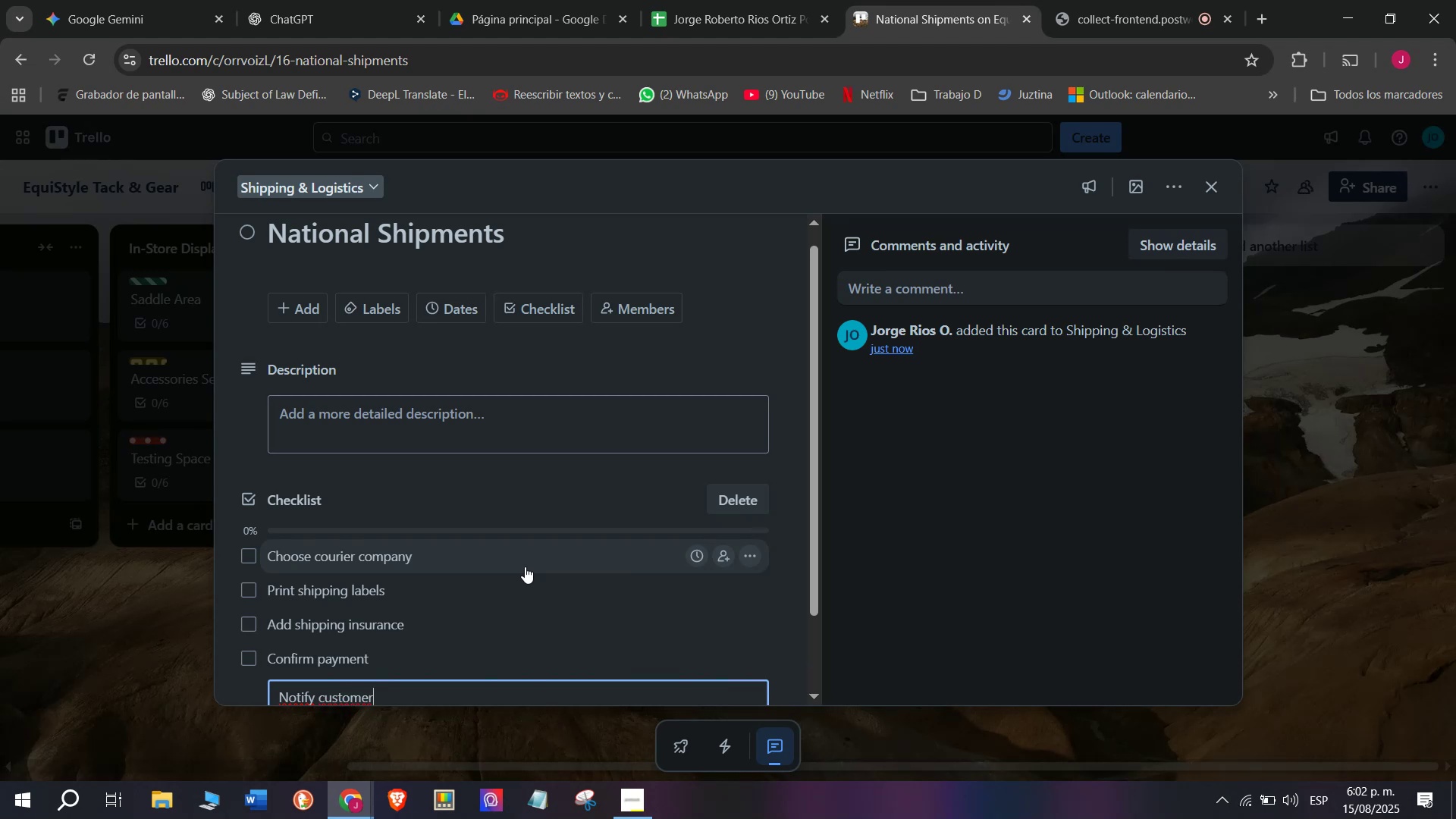 
key(Enter)
 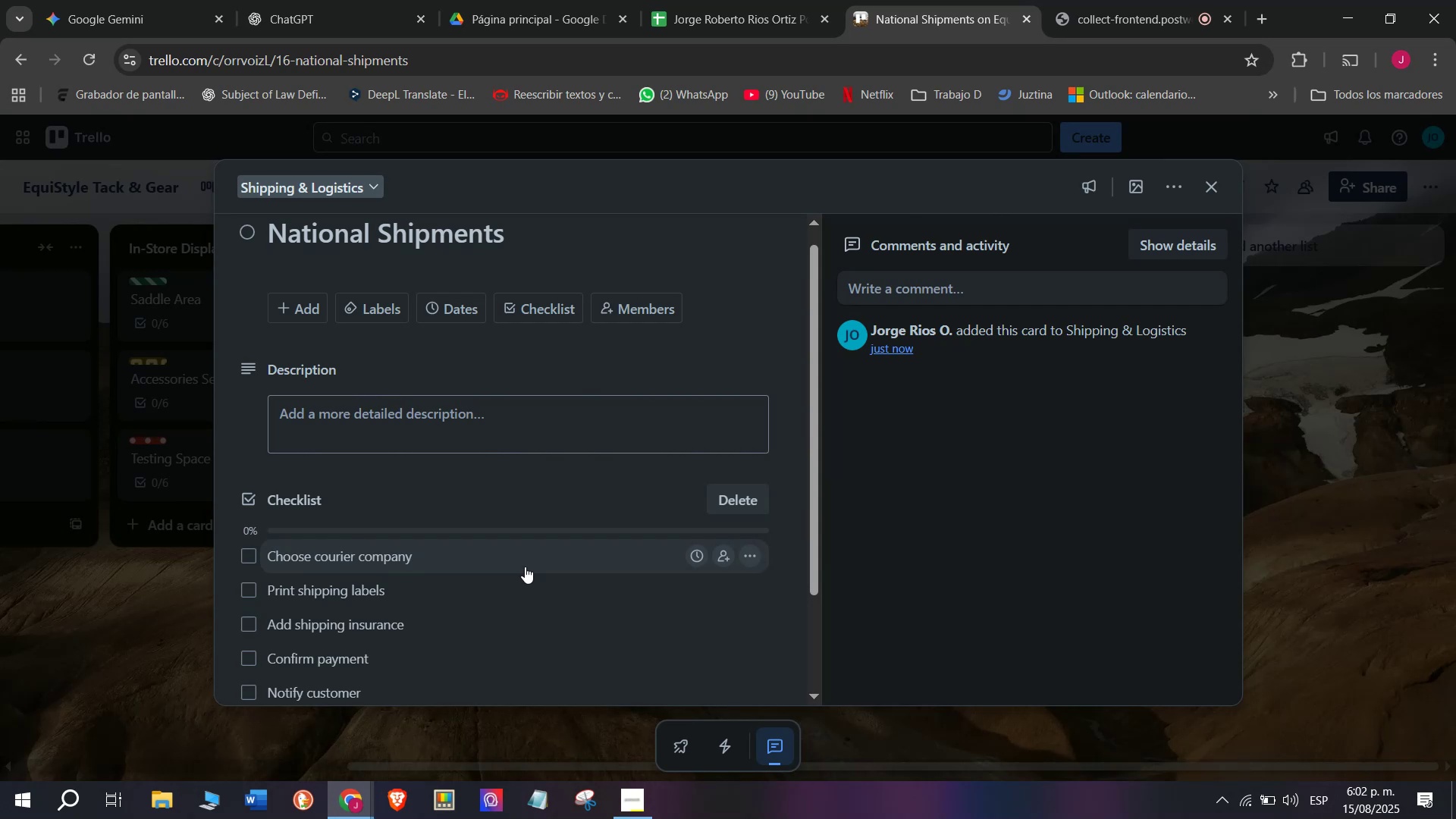 
type(Track)
 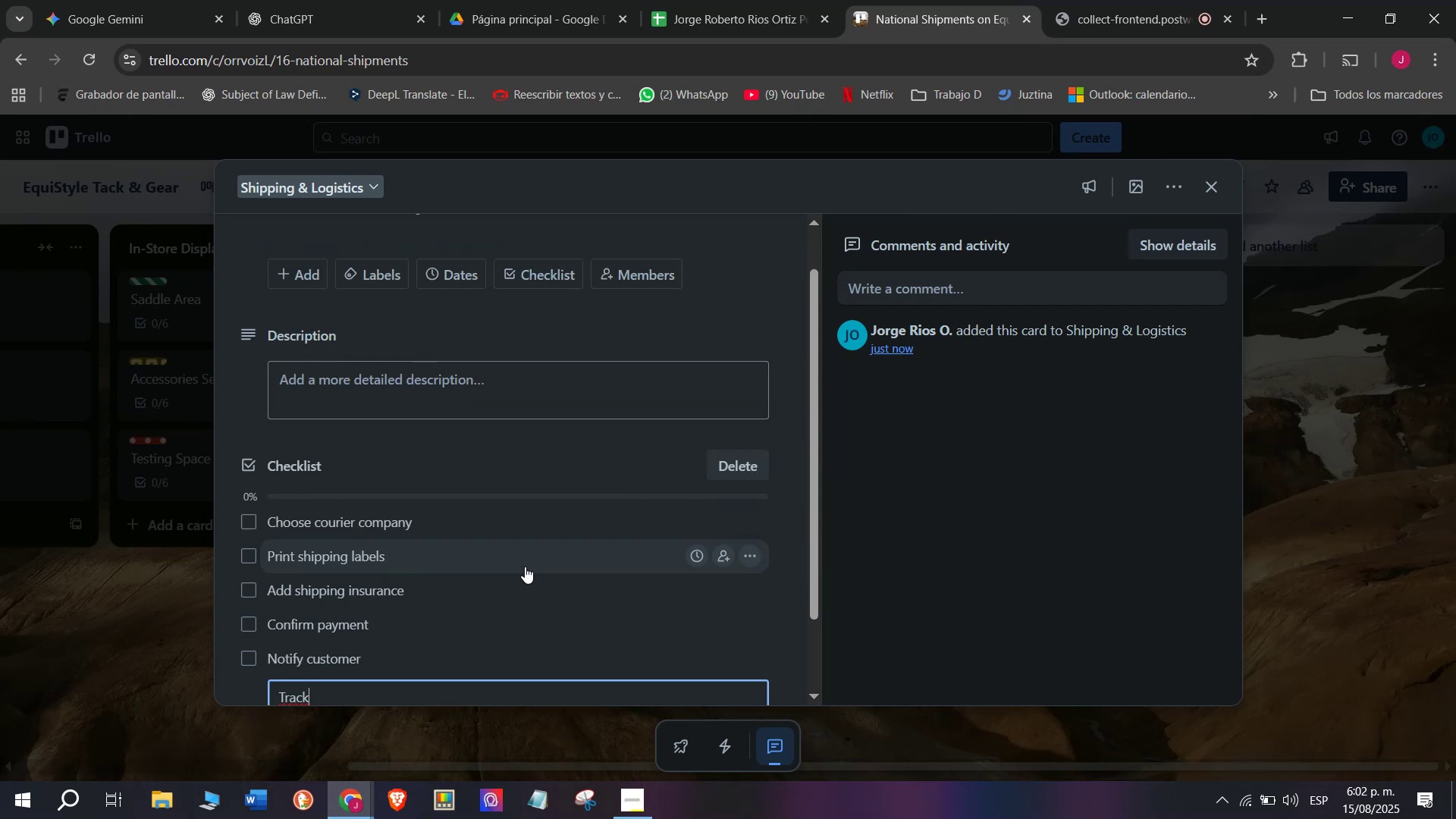 
type( shipment)
 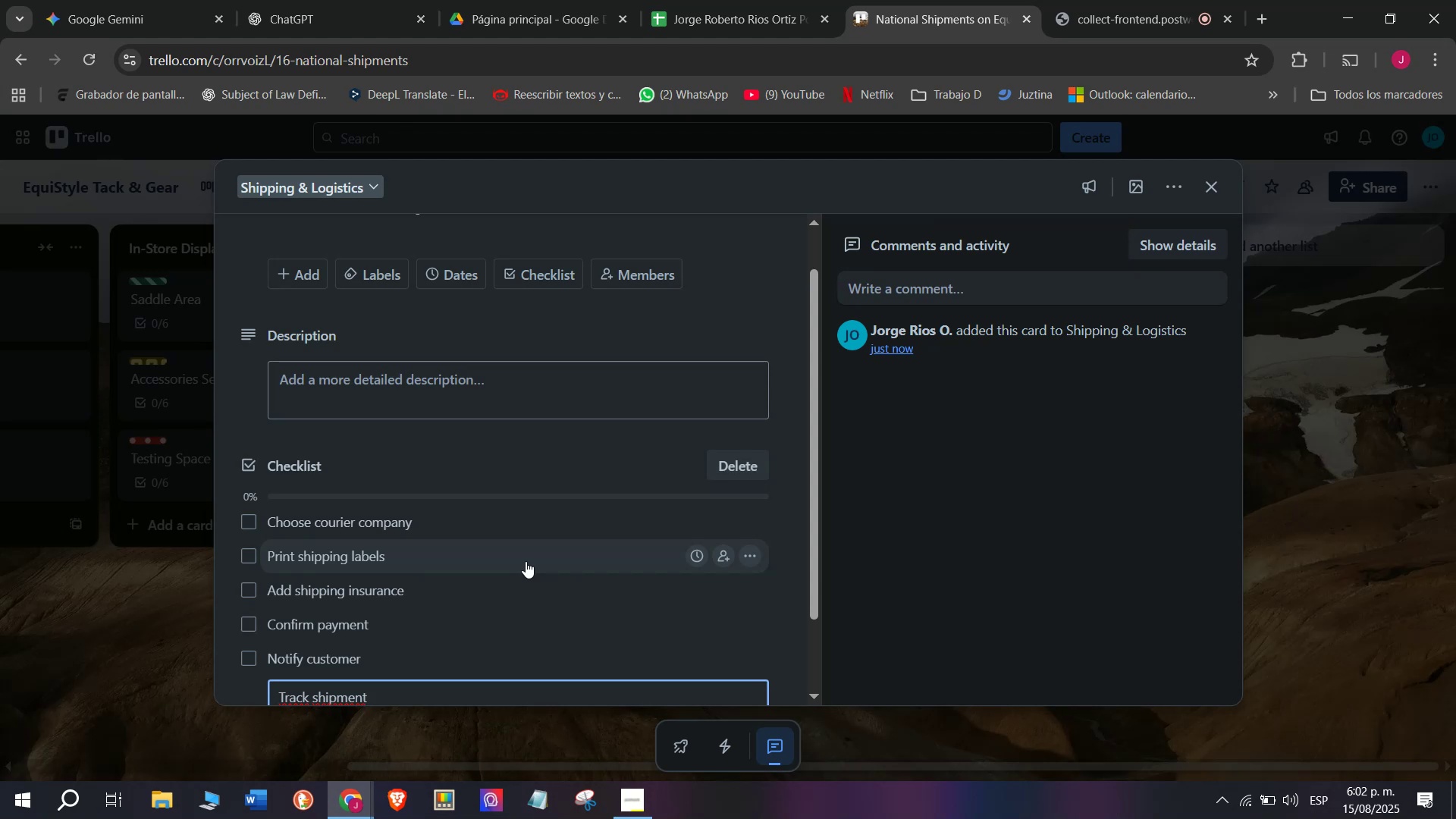 
wait(14.18)
 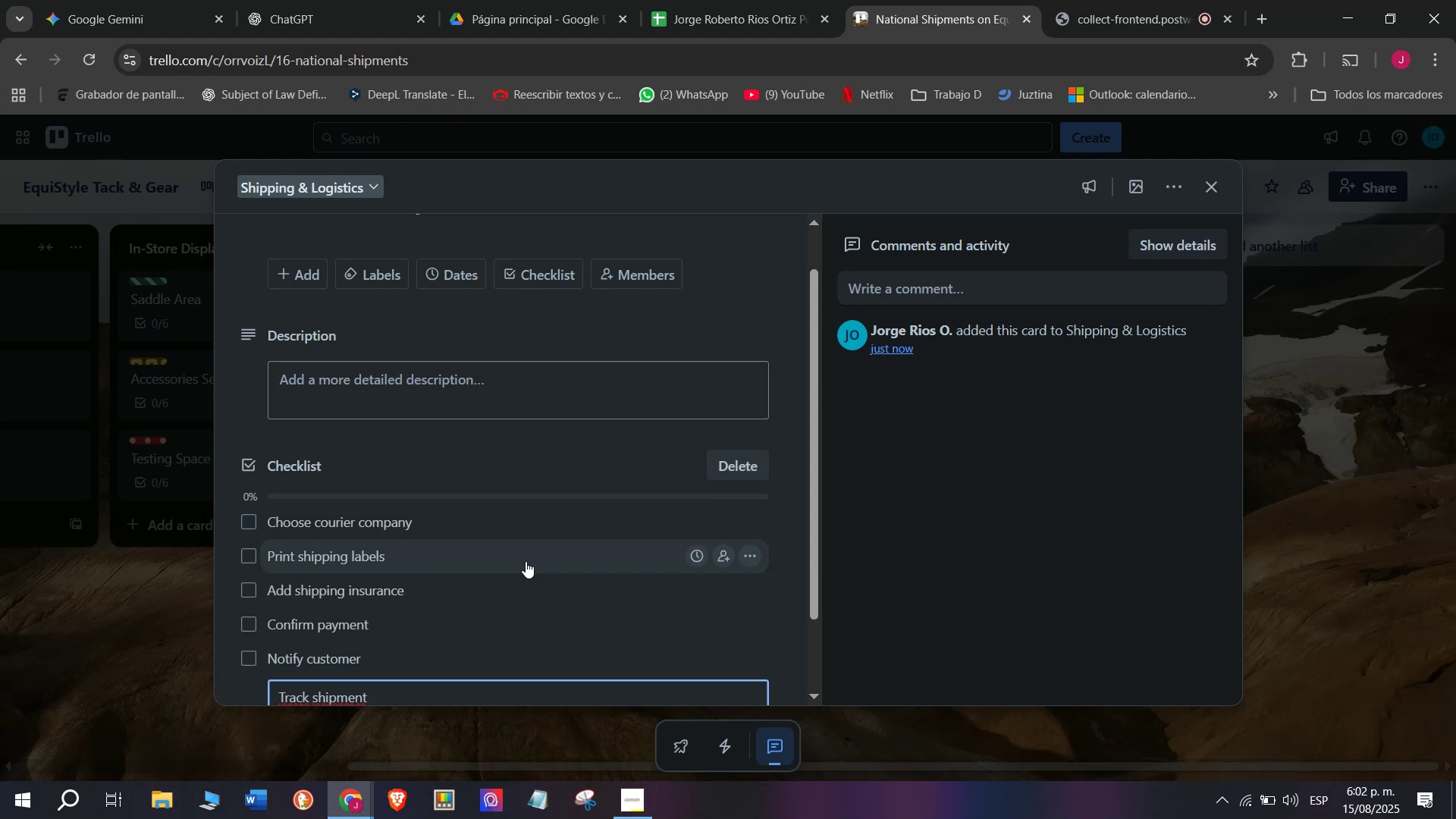 
key(Enter)
 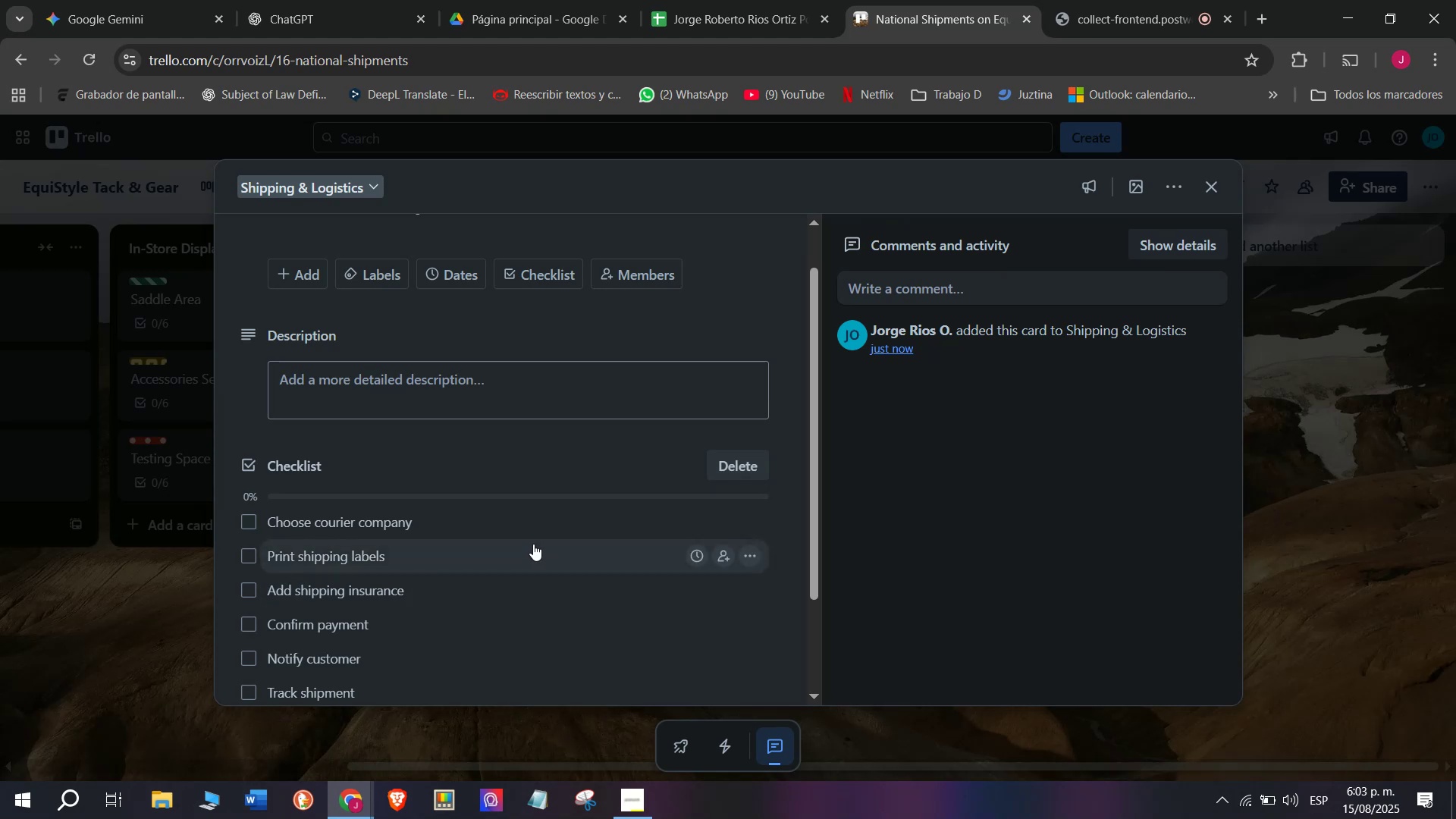 
left_click([377, 278])
 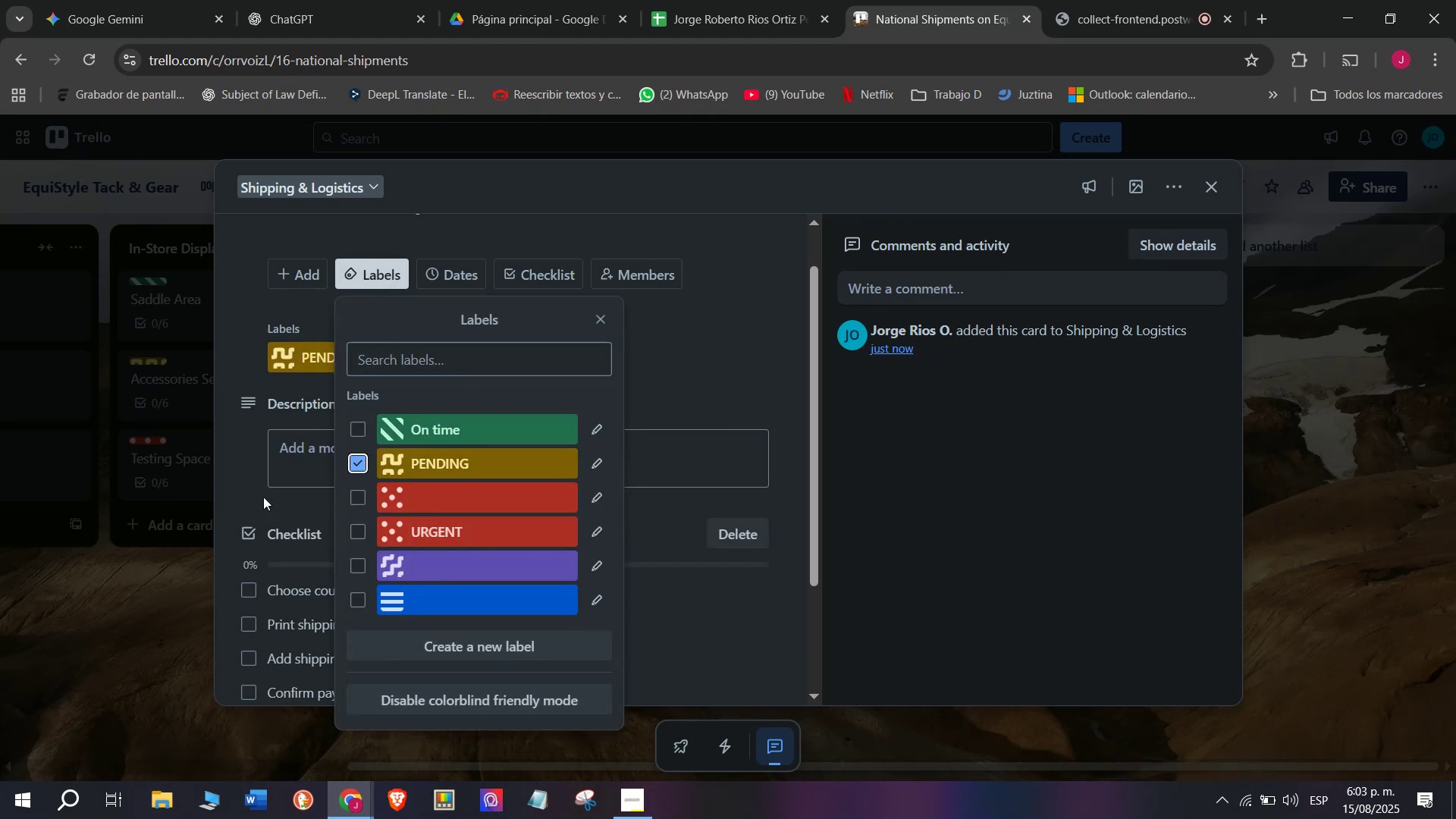 
double_click([181, 526])
 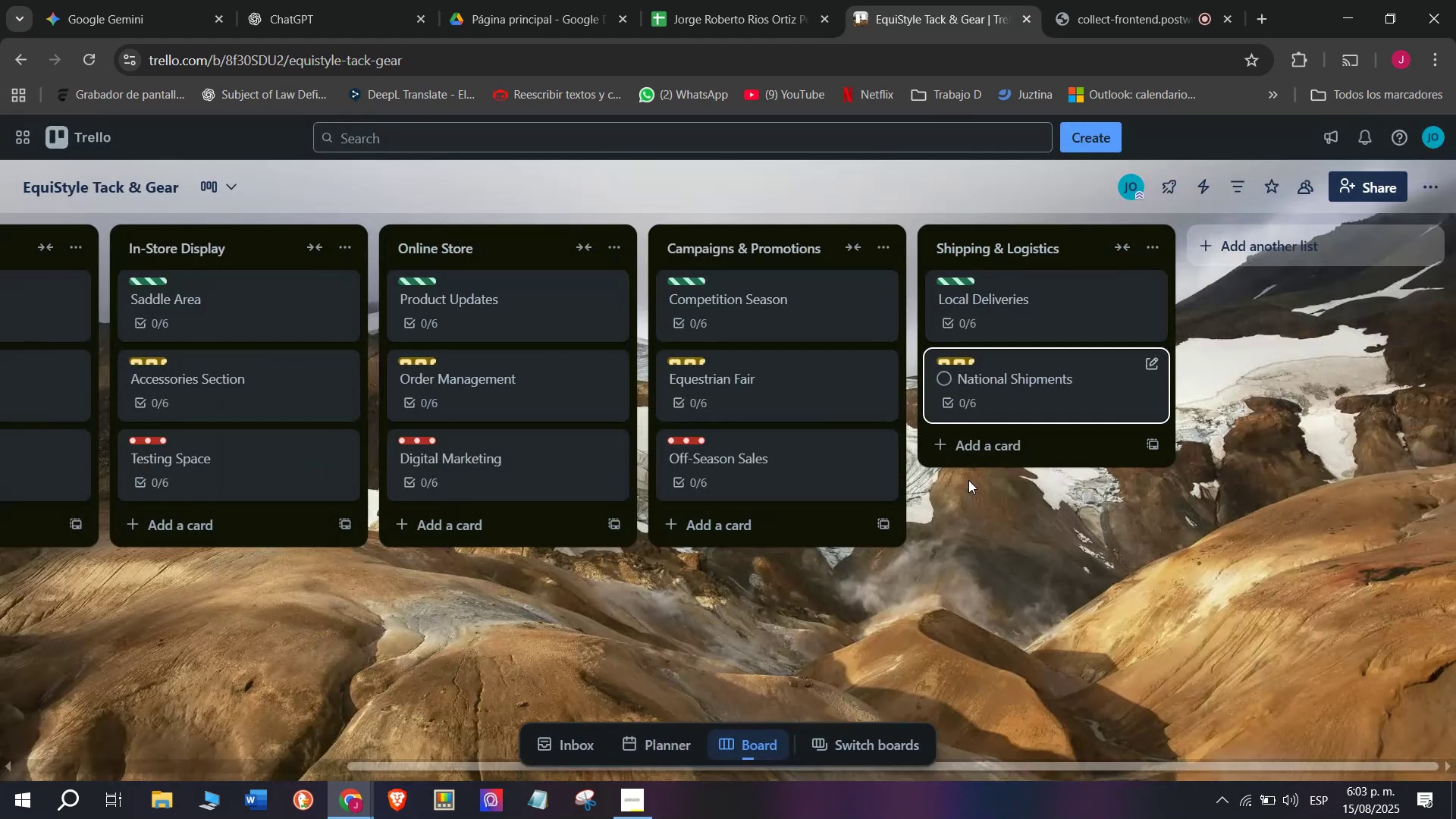 
left_click([974, 447])
 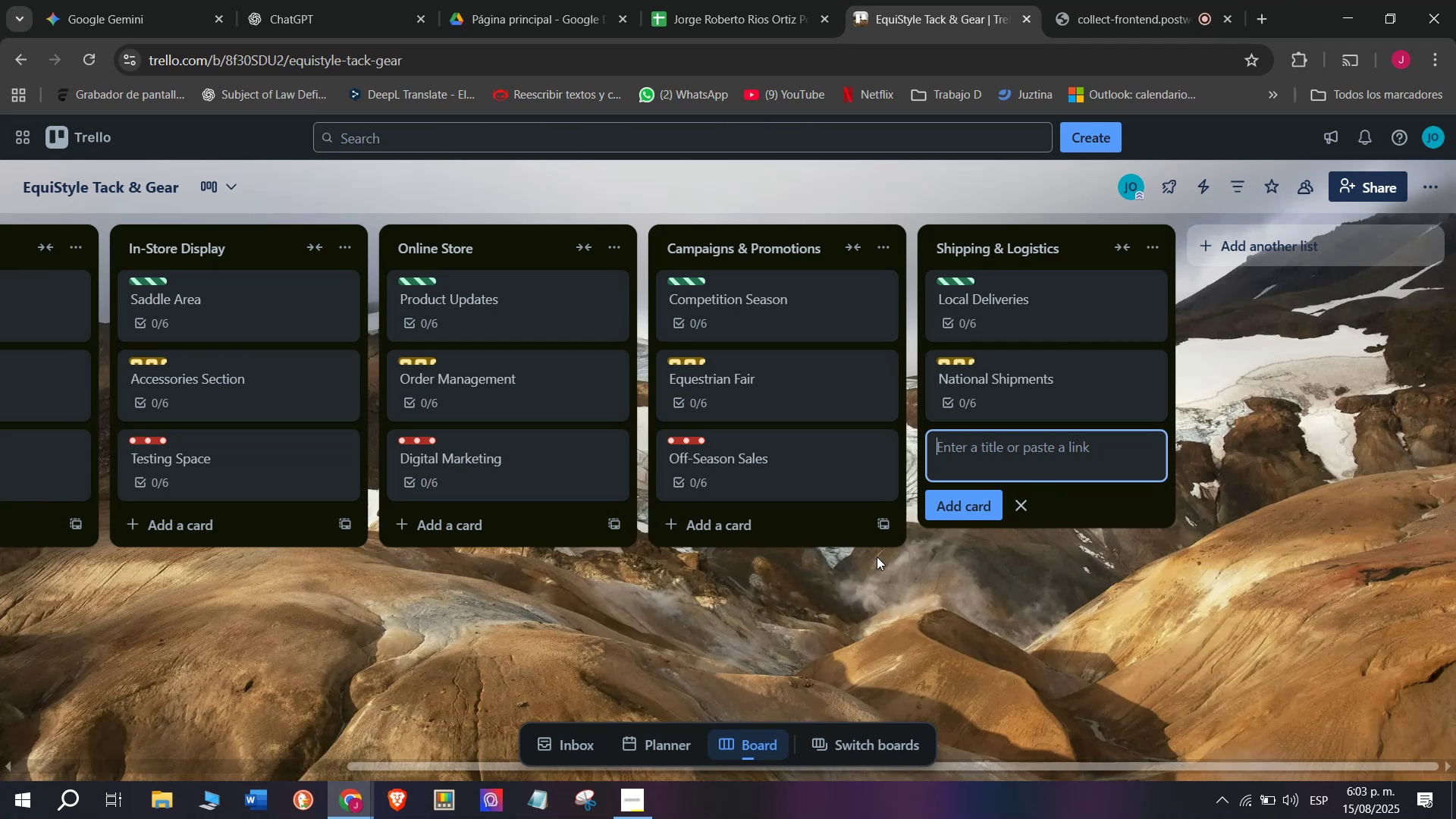 
wait(6.21)
 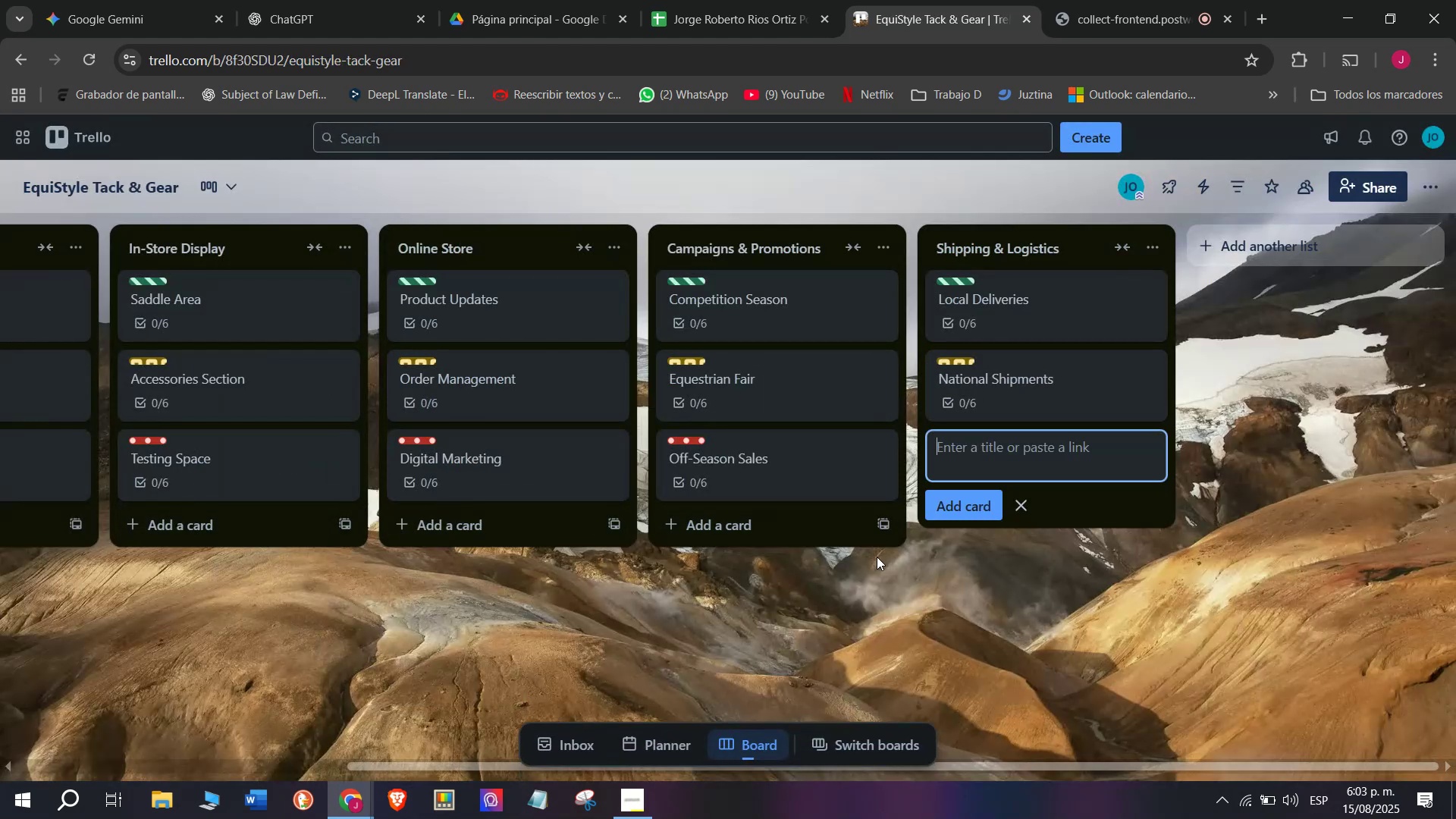 
type(In)
 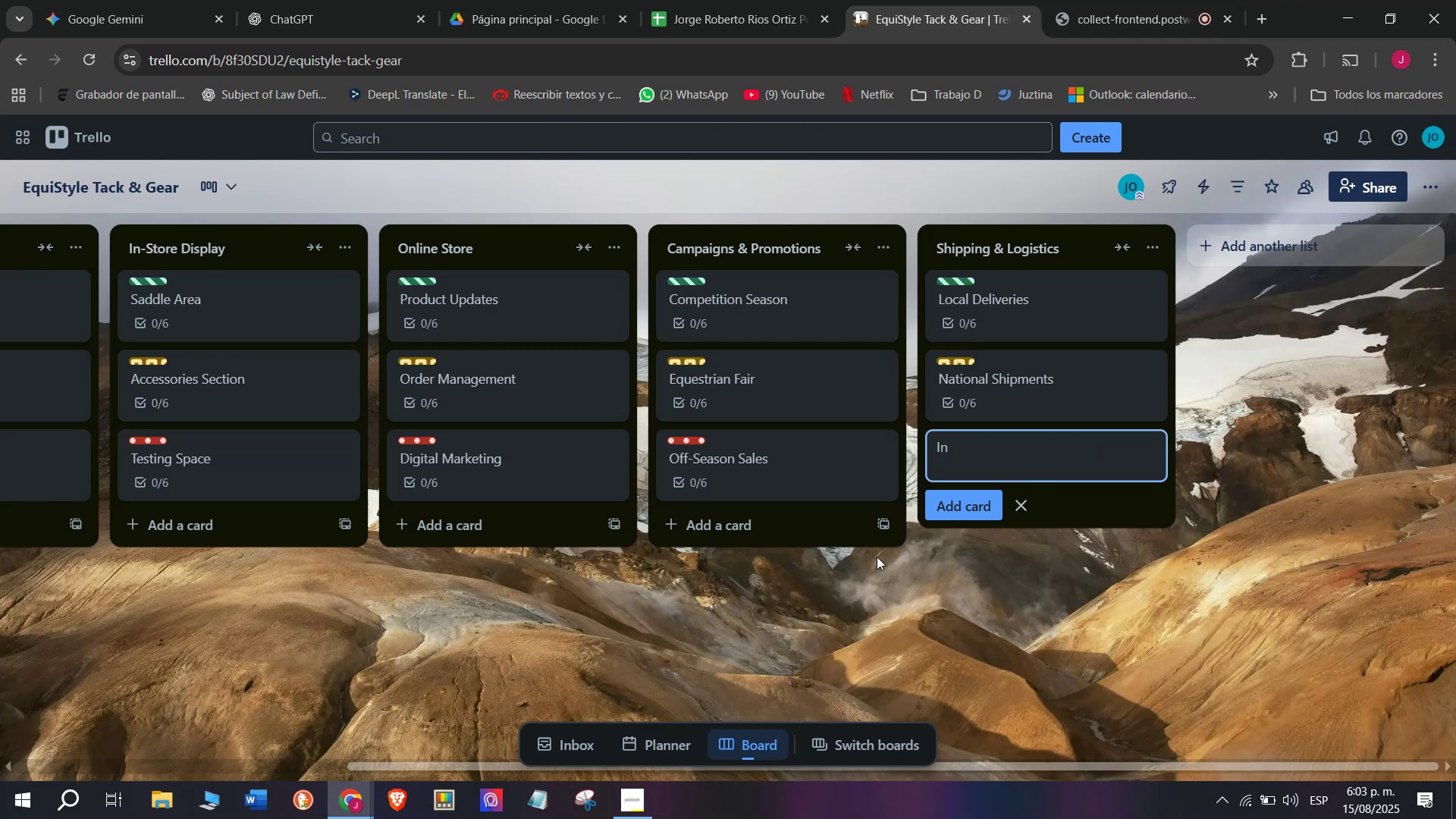 
type(ternatio)
 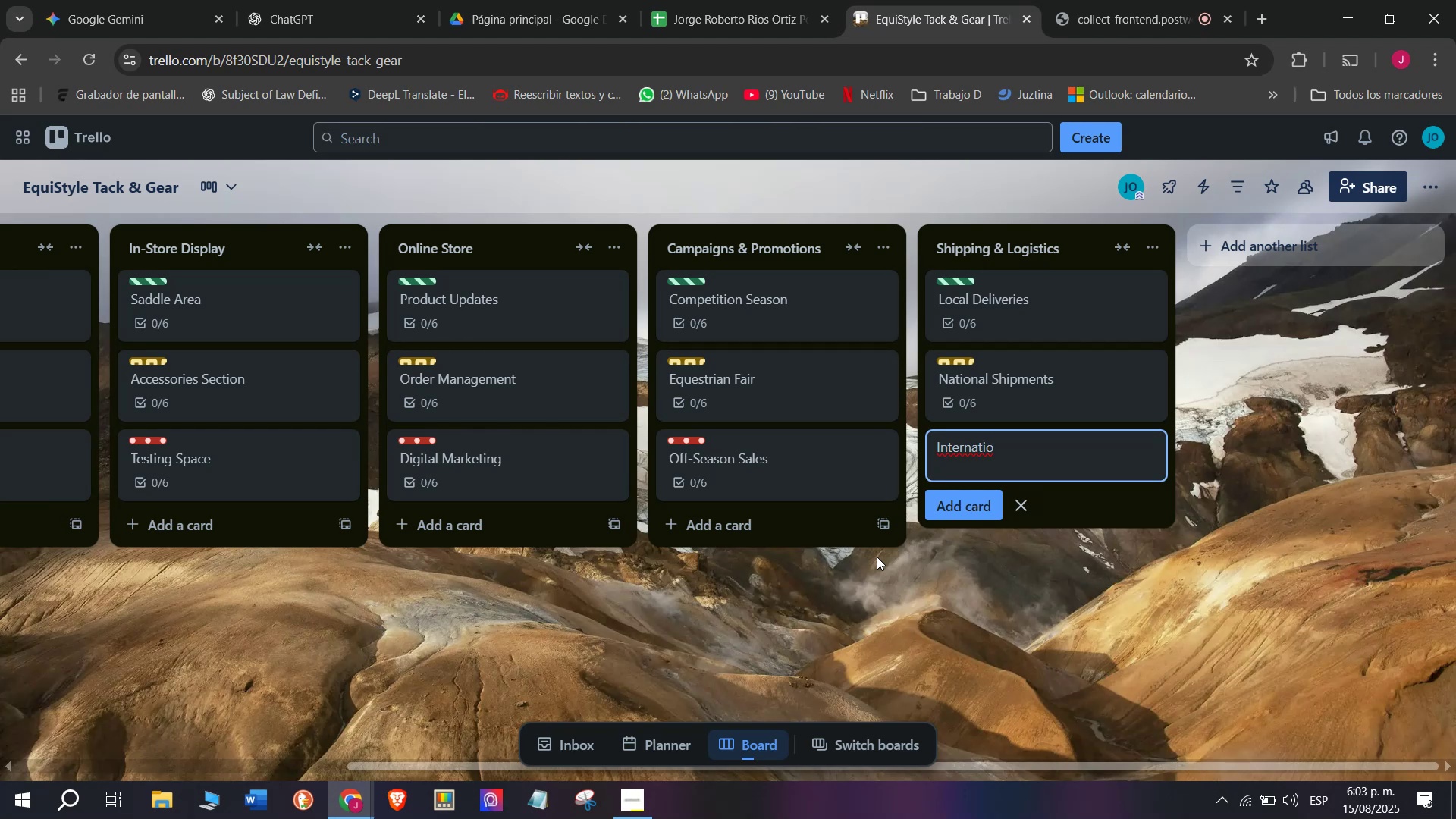 
wait(7.87)
 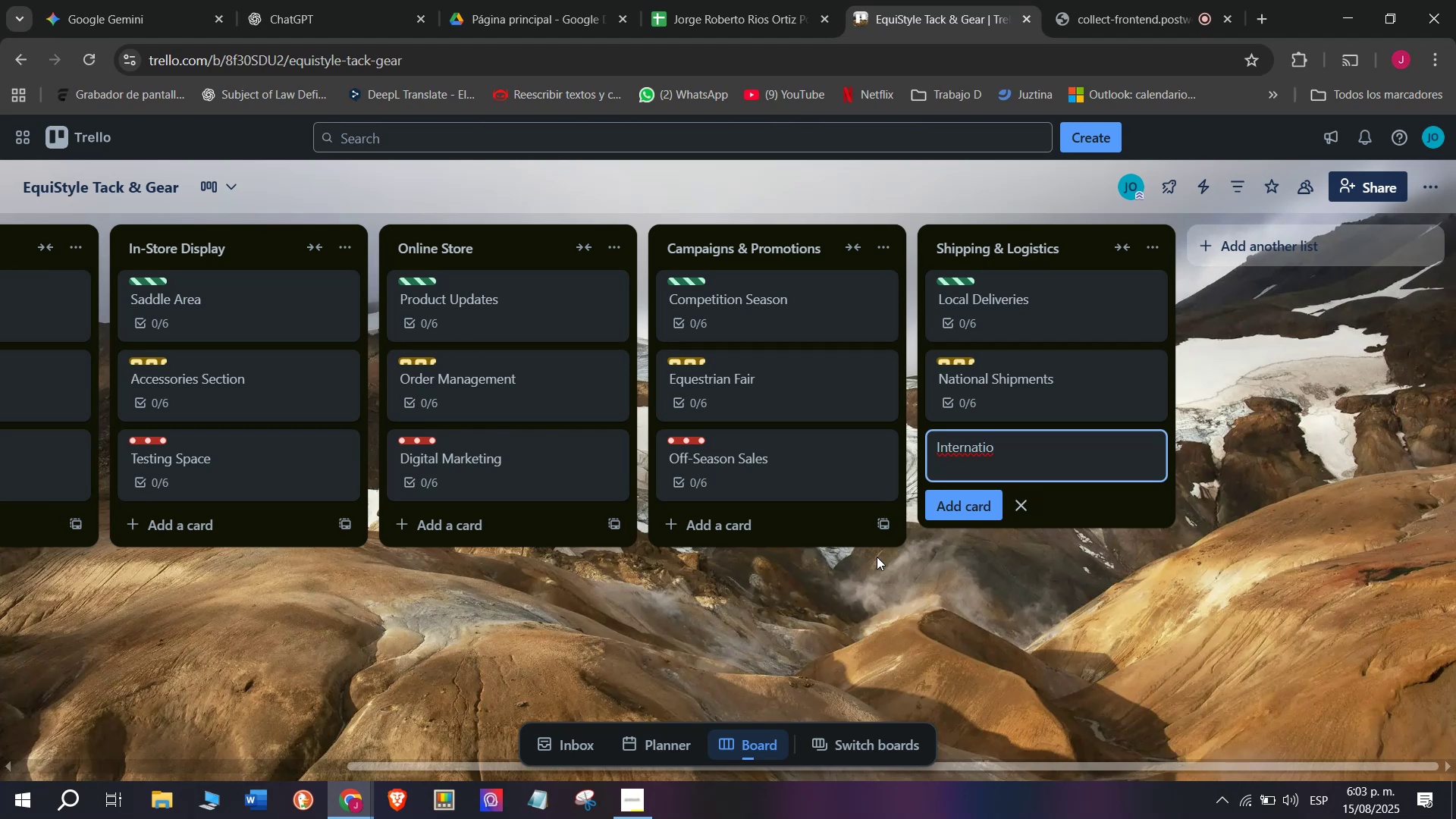 
type(nal Exports)
 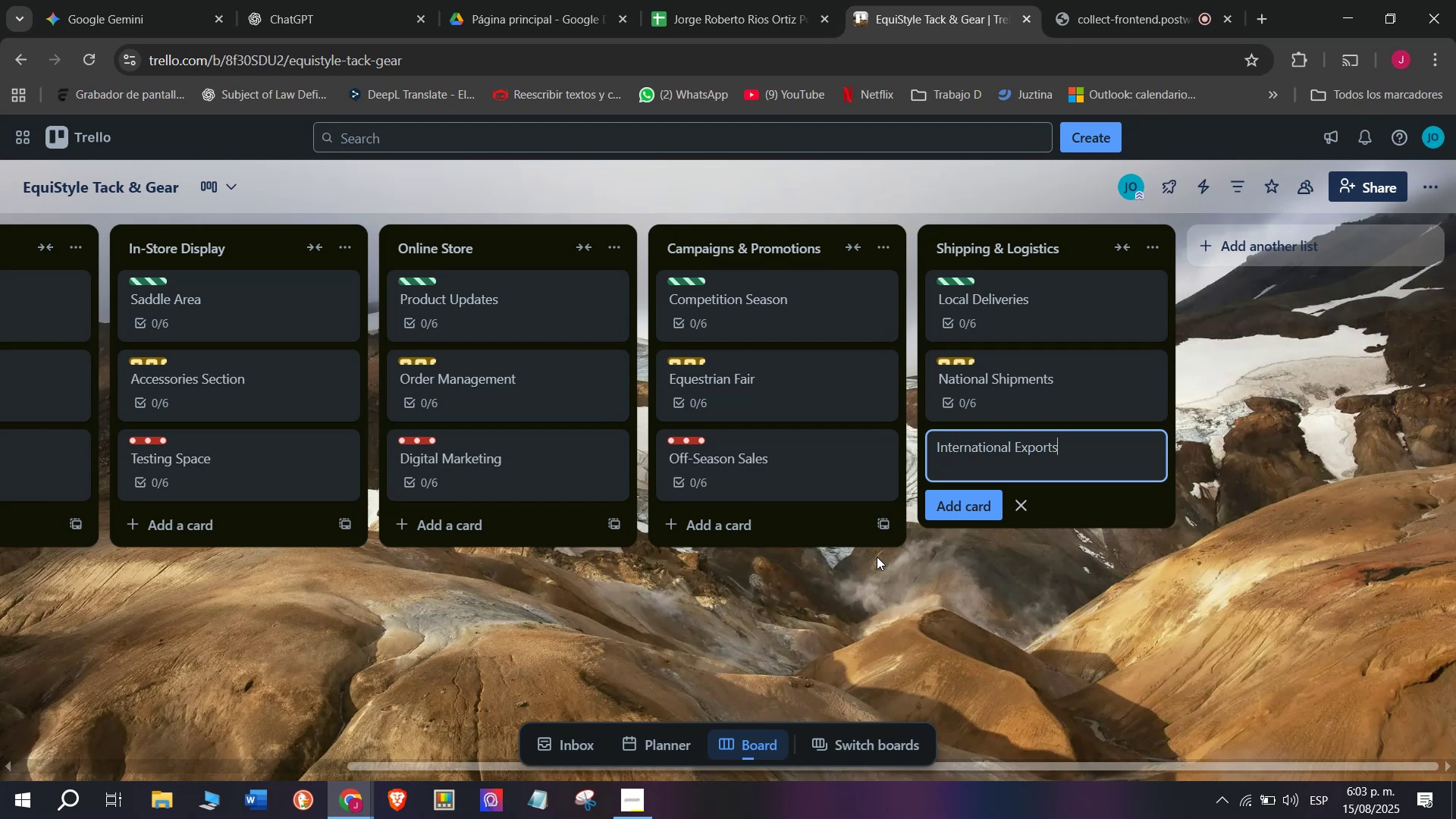 
key(Enter)
 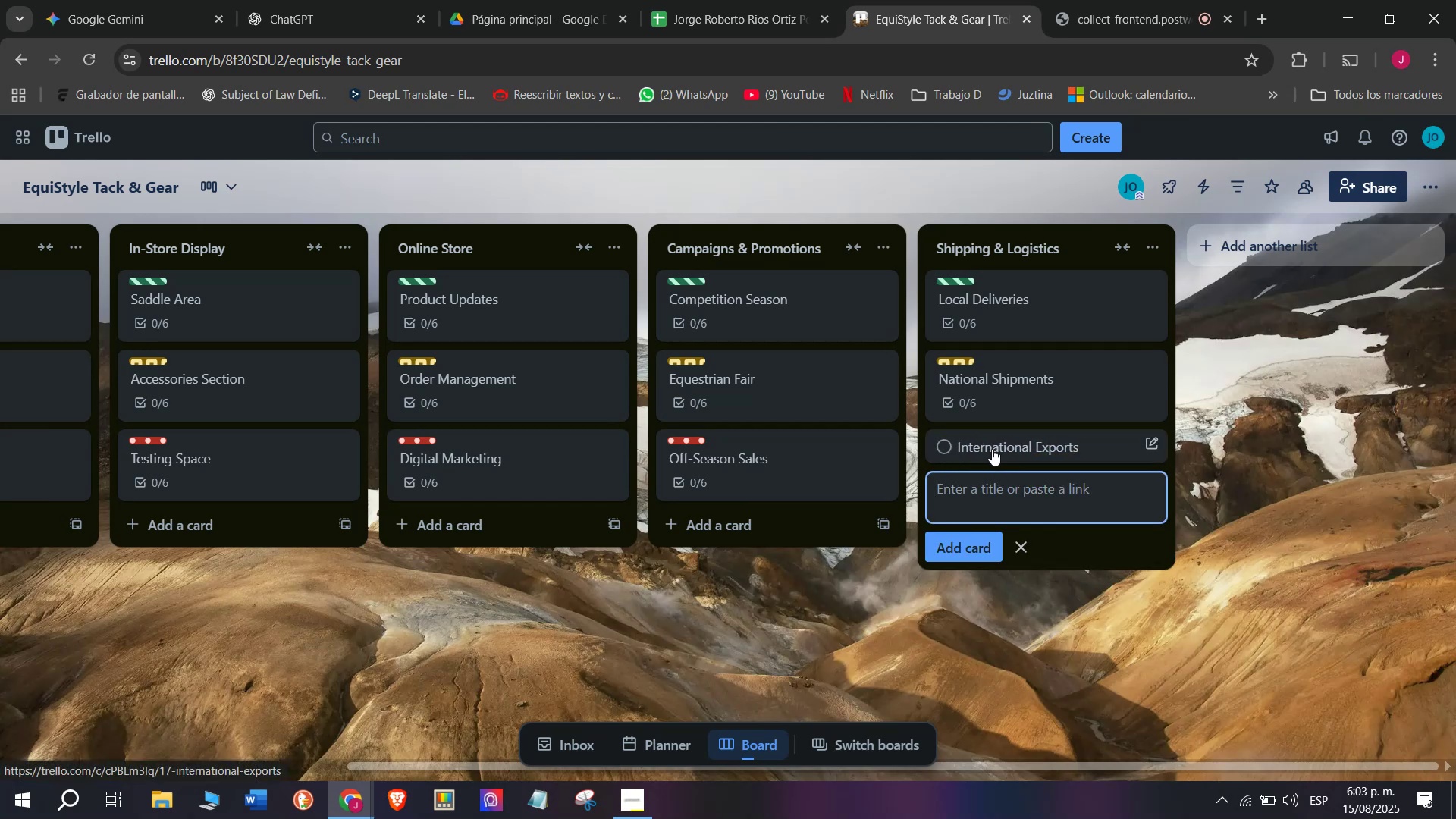 
left_click([992, 449])
 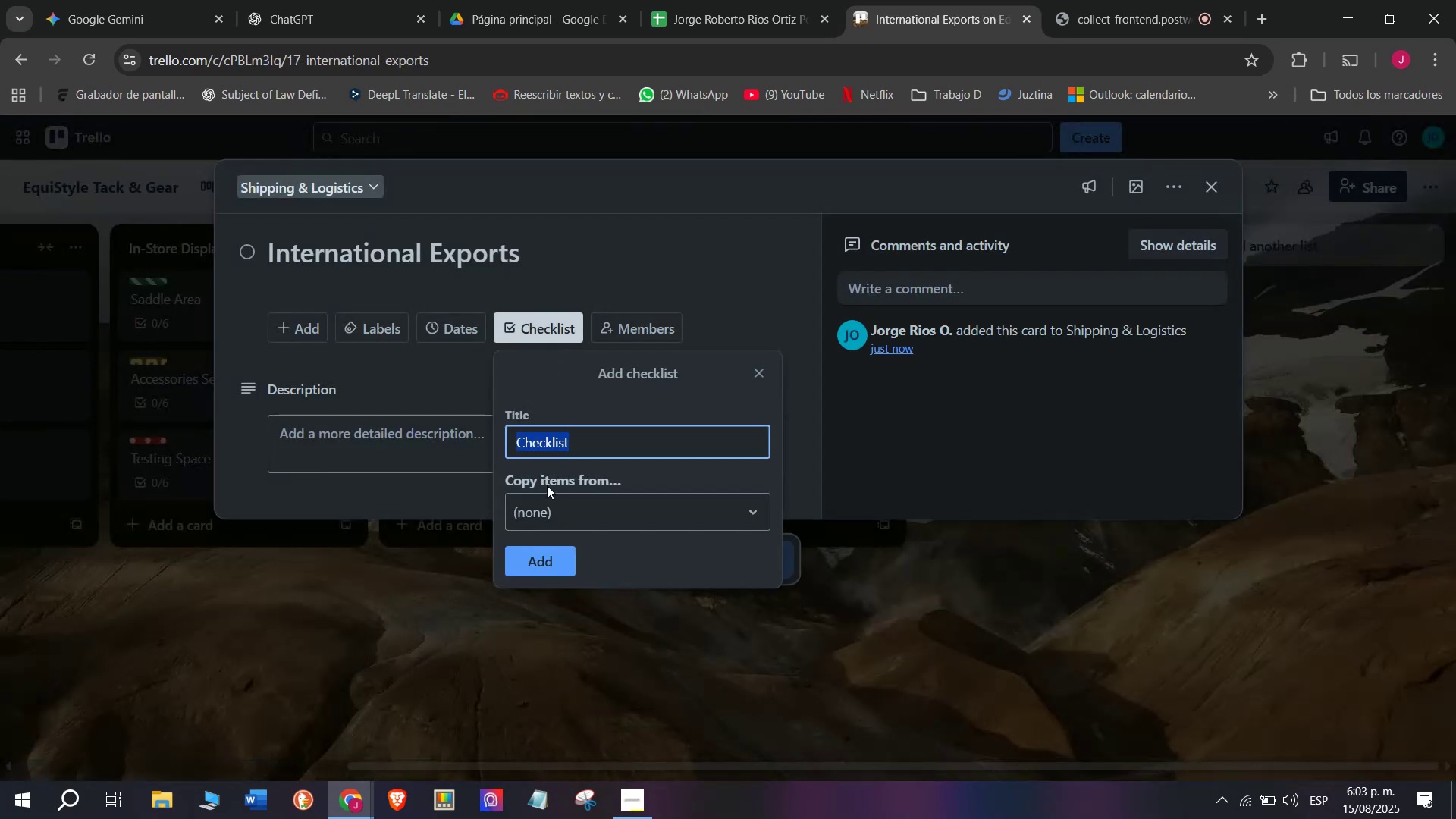 
left_click([527, 555])
 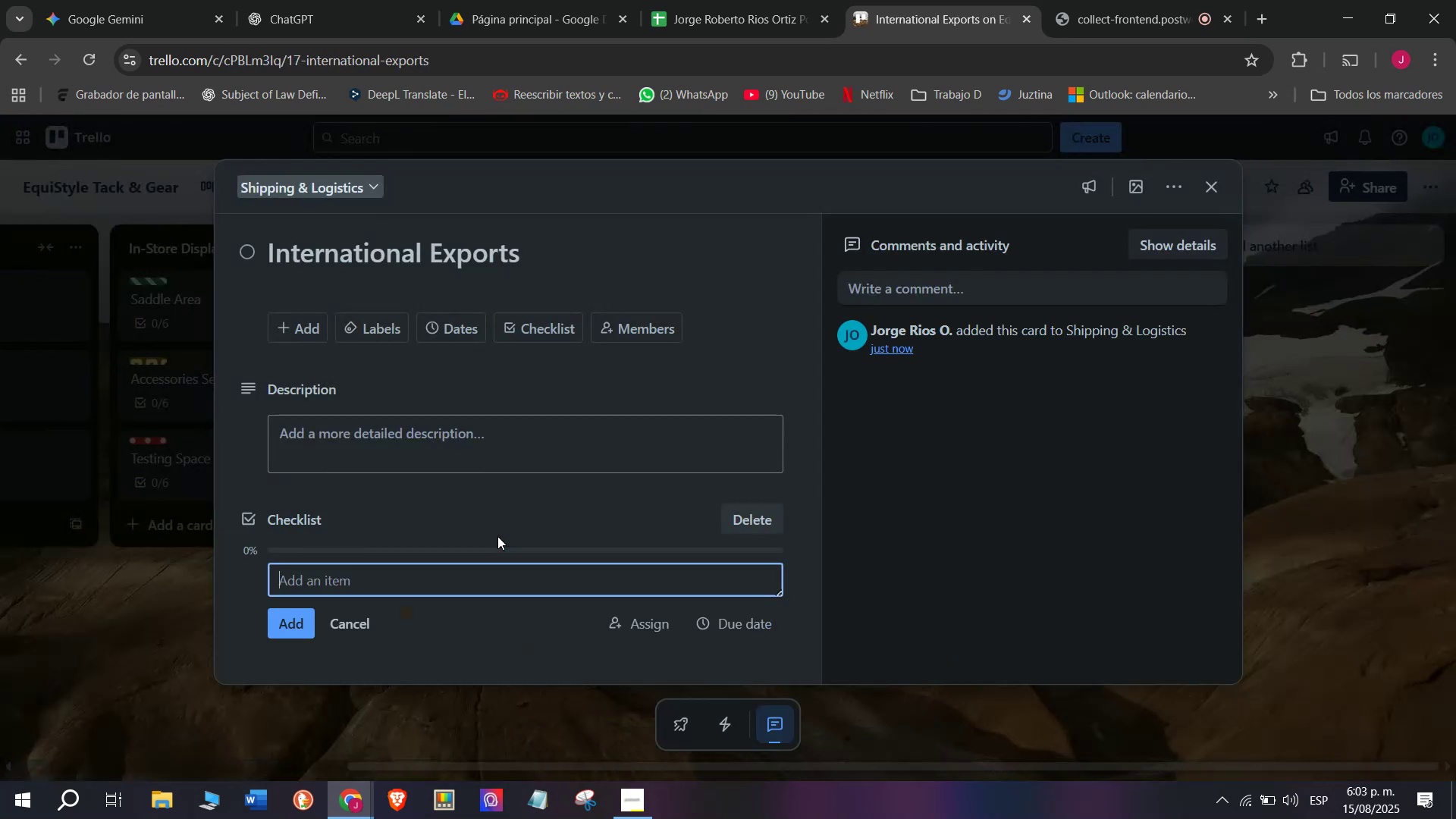 
type(Revie)
 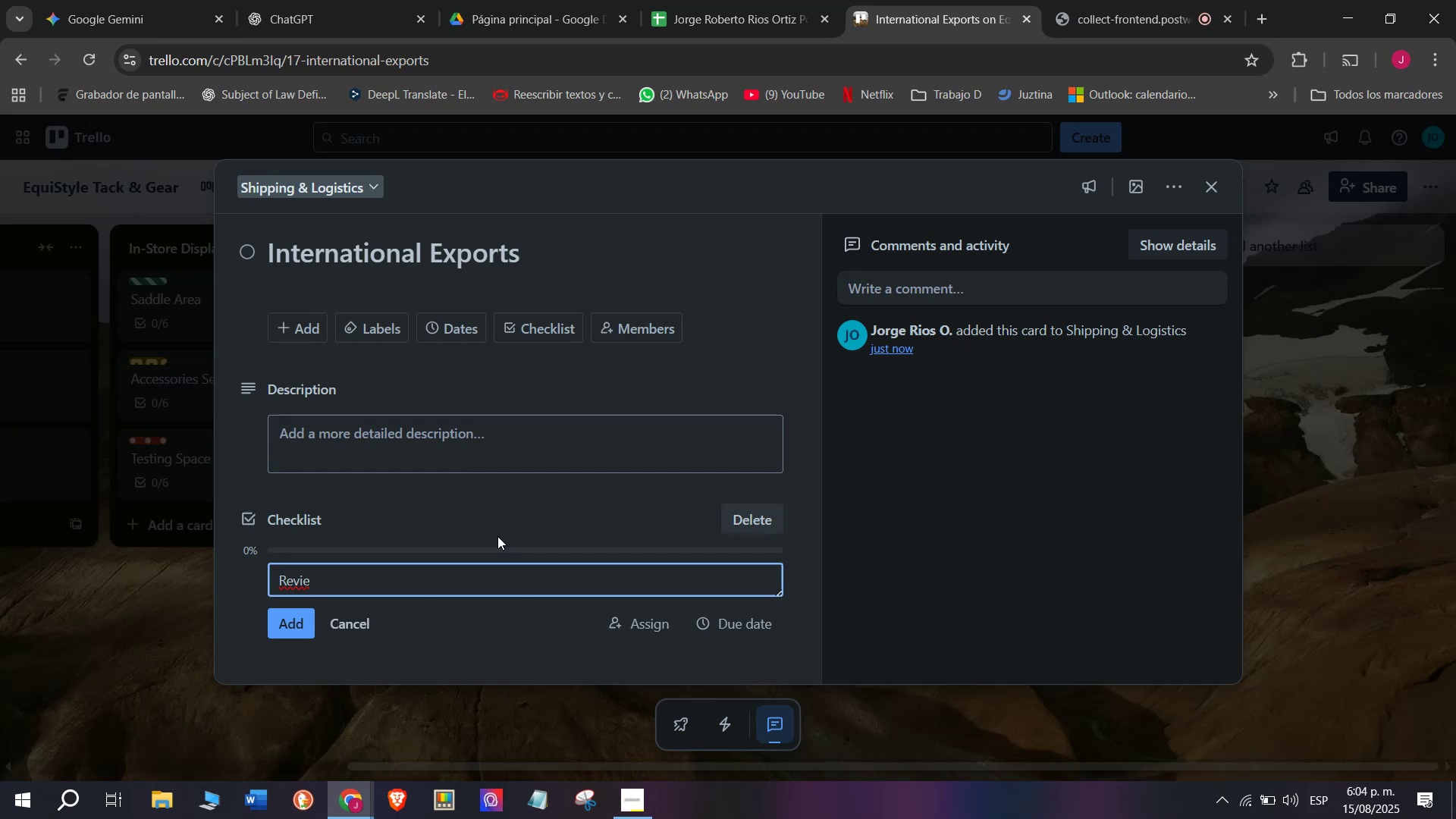 
wait(15.39)
 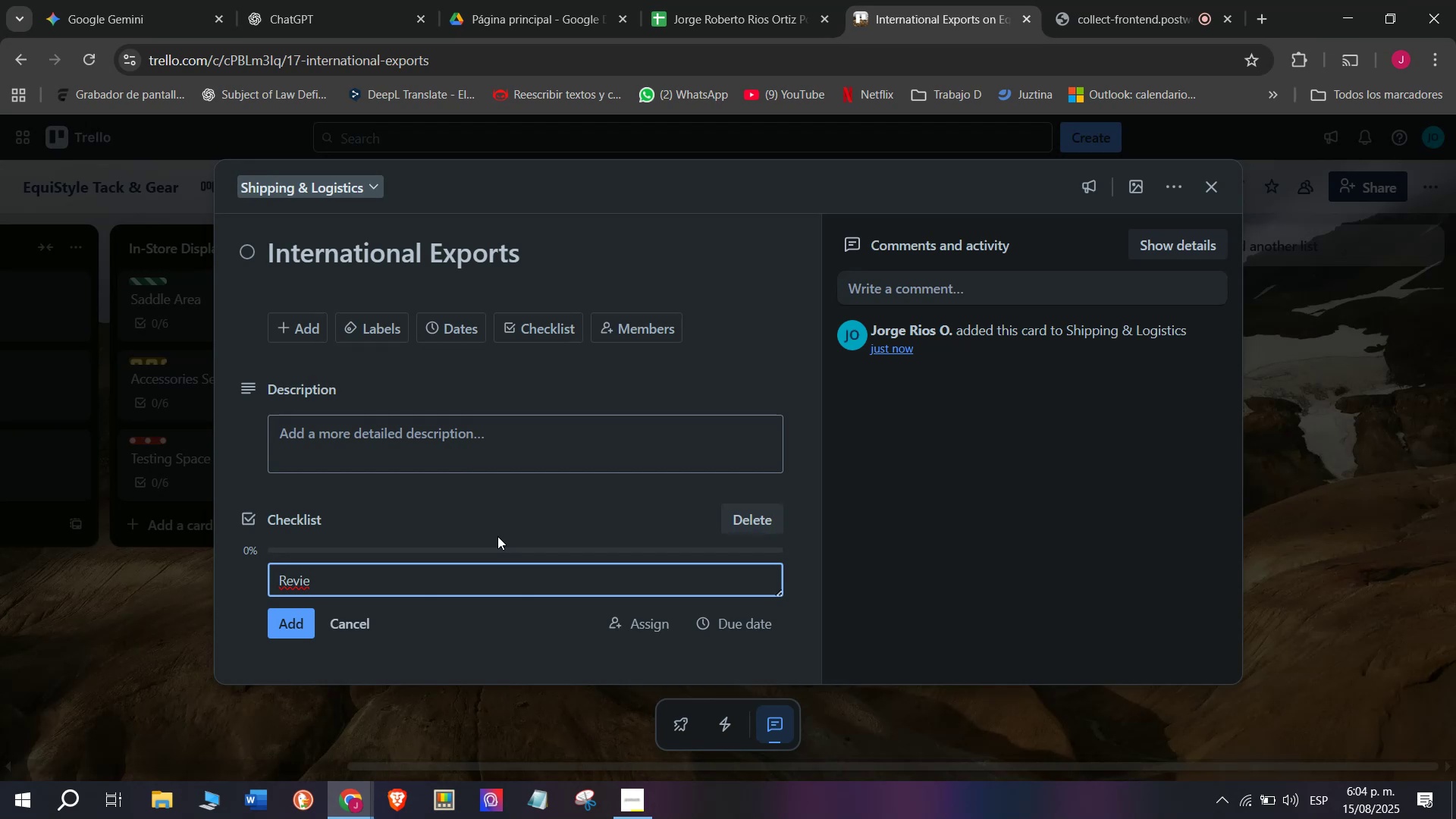 
key(W)
 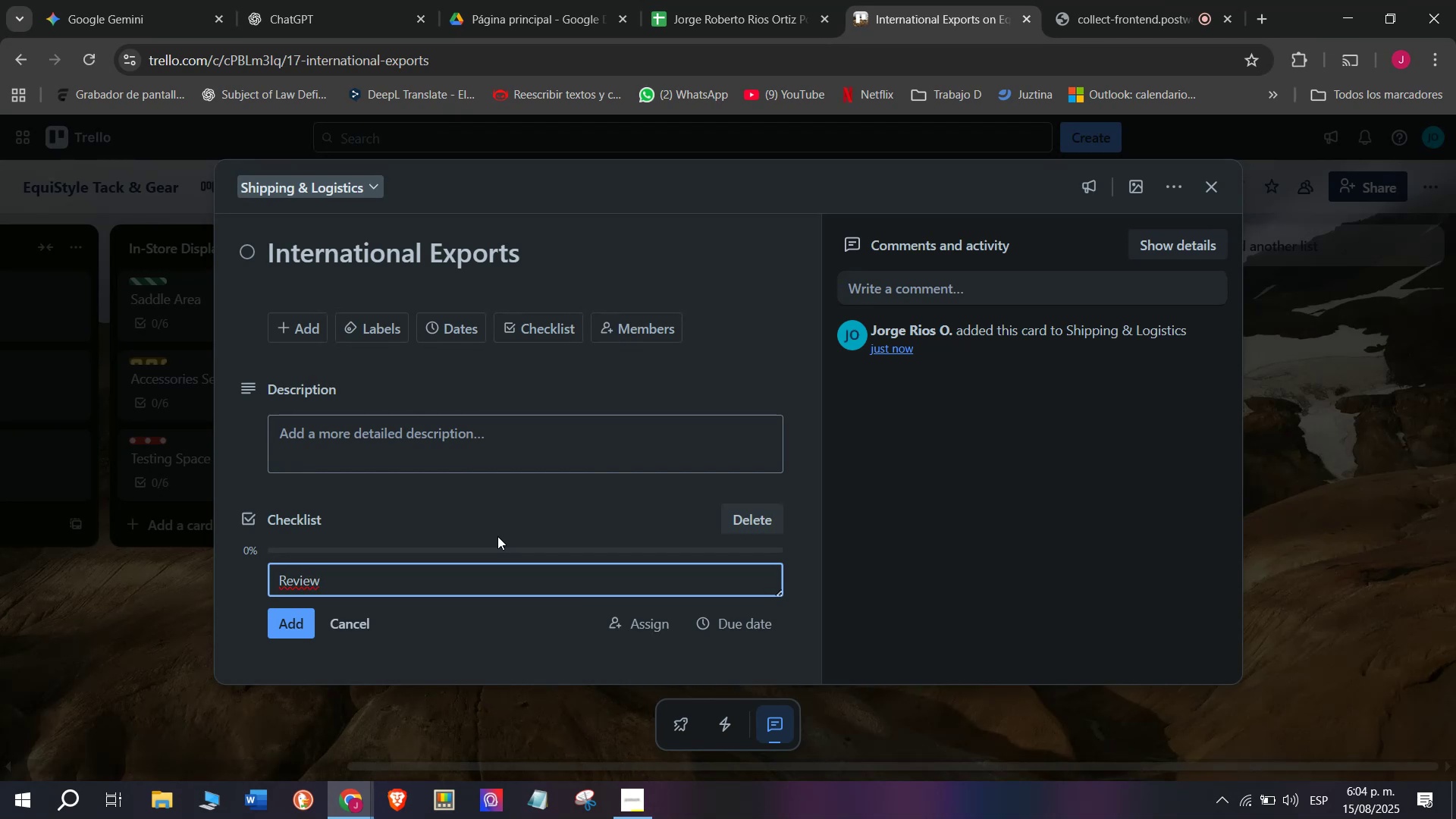 
key(Space)
 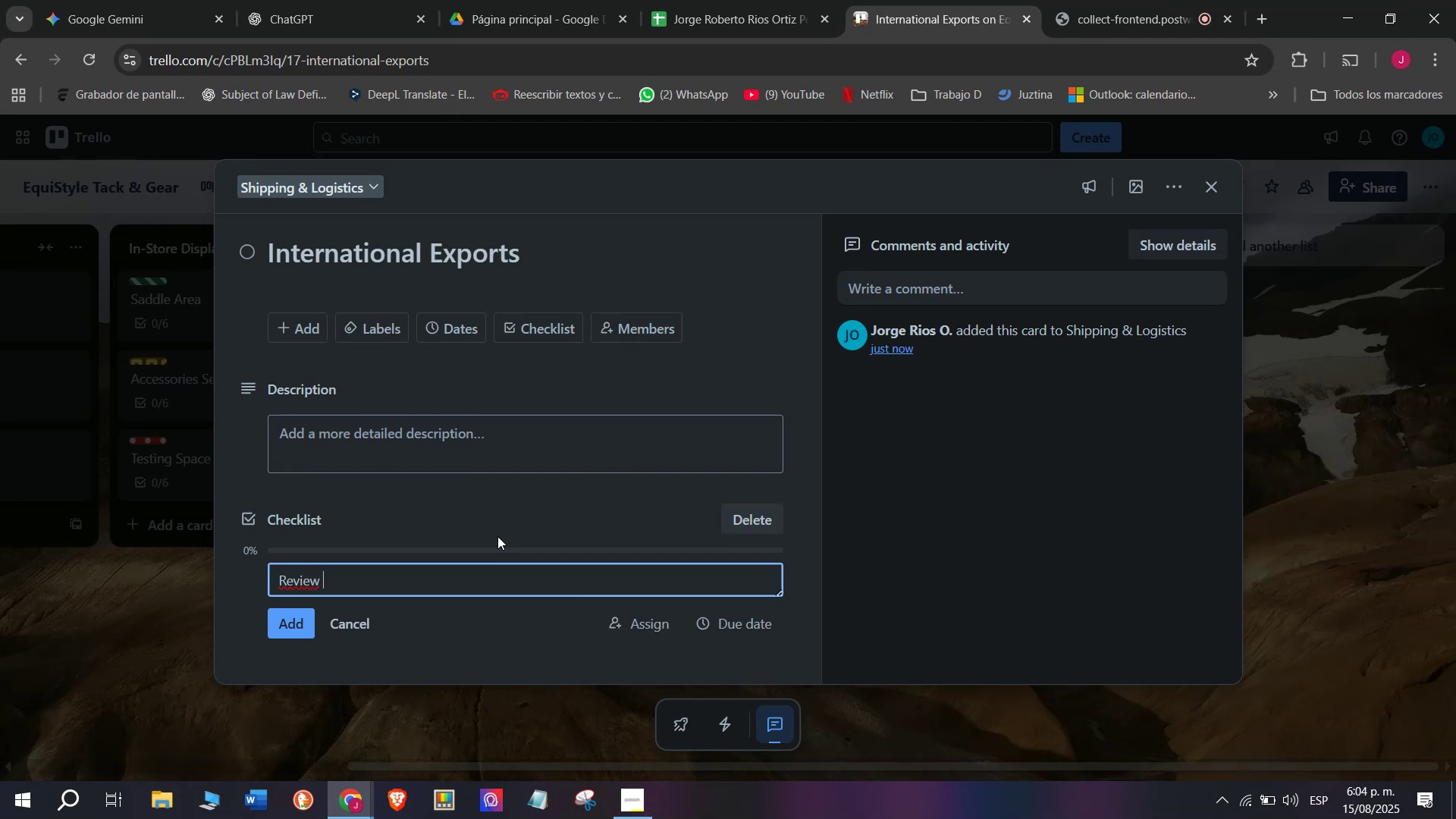 
type(legal requi)
 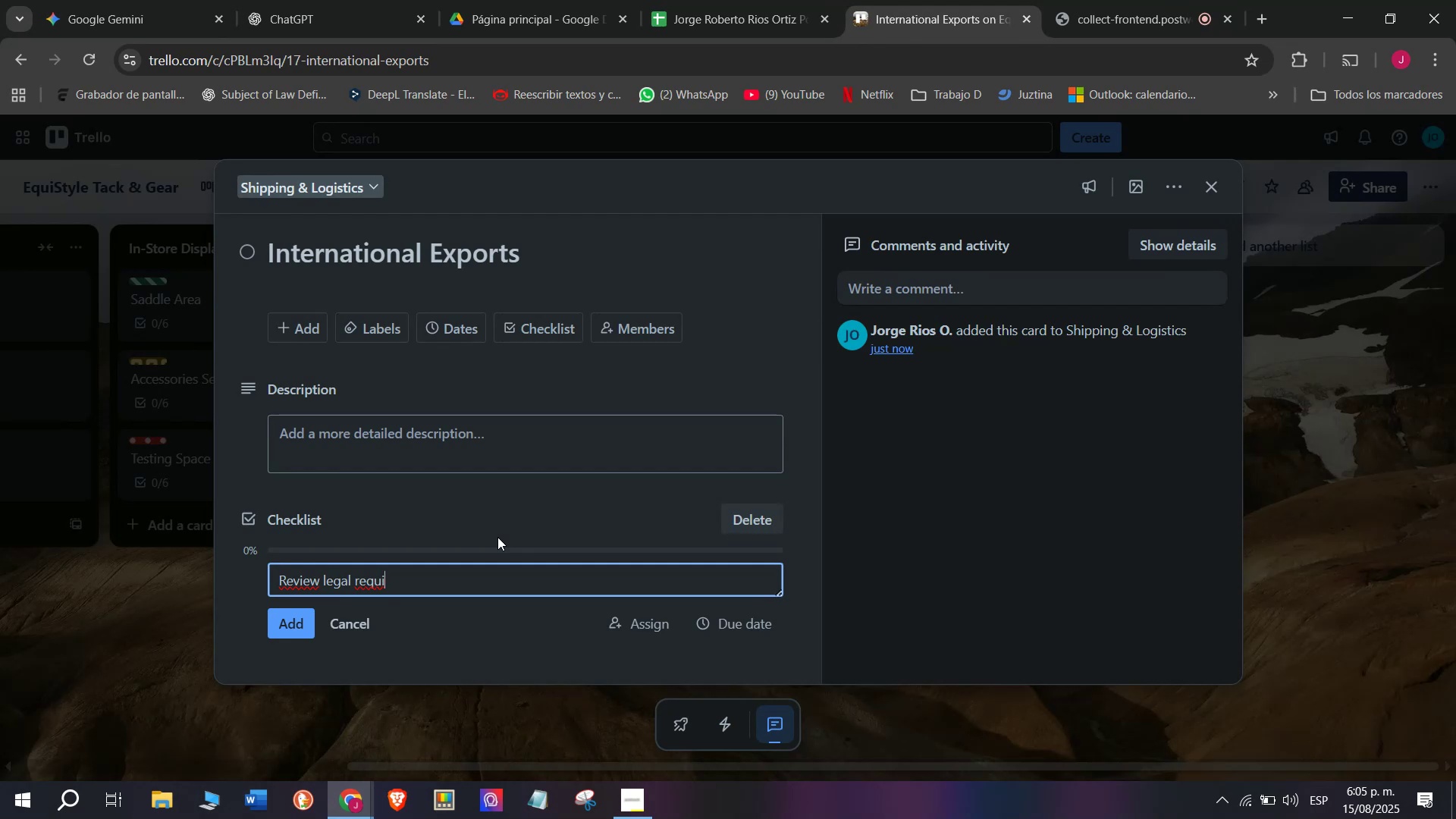 
wait(44.48)
 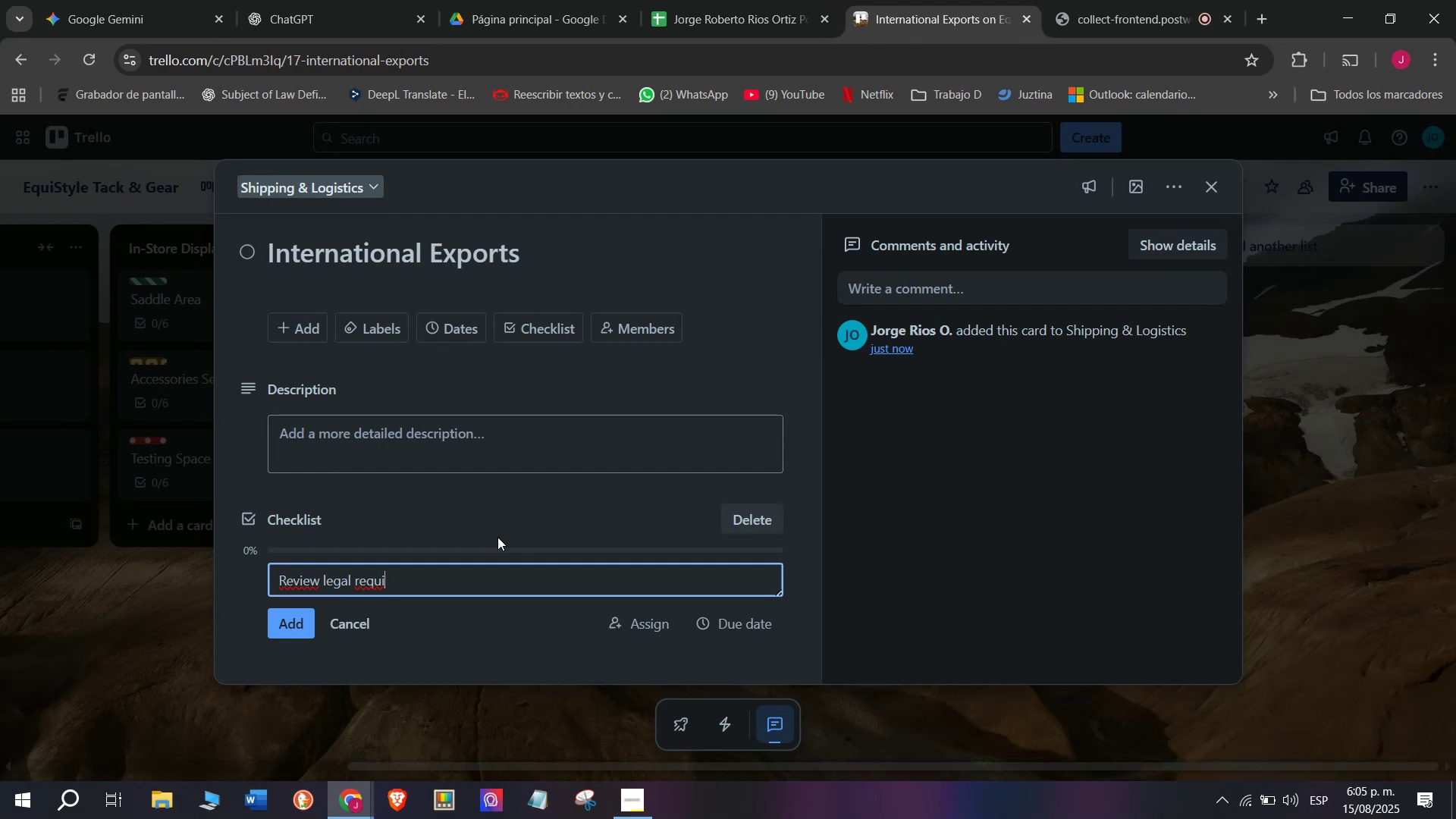 
type(rements)
 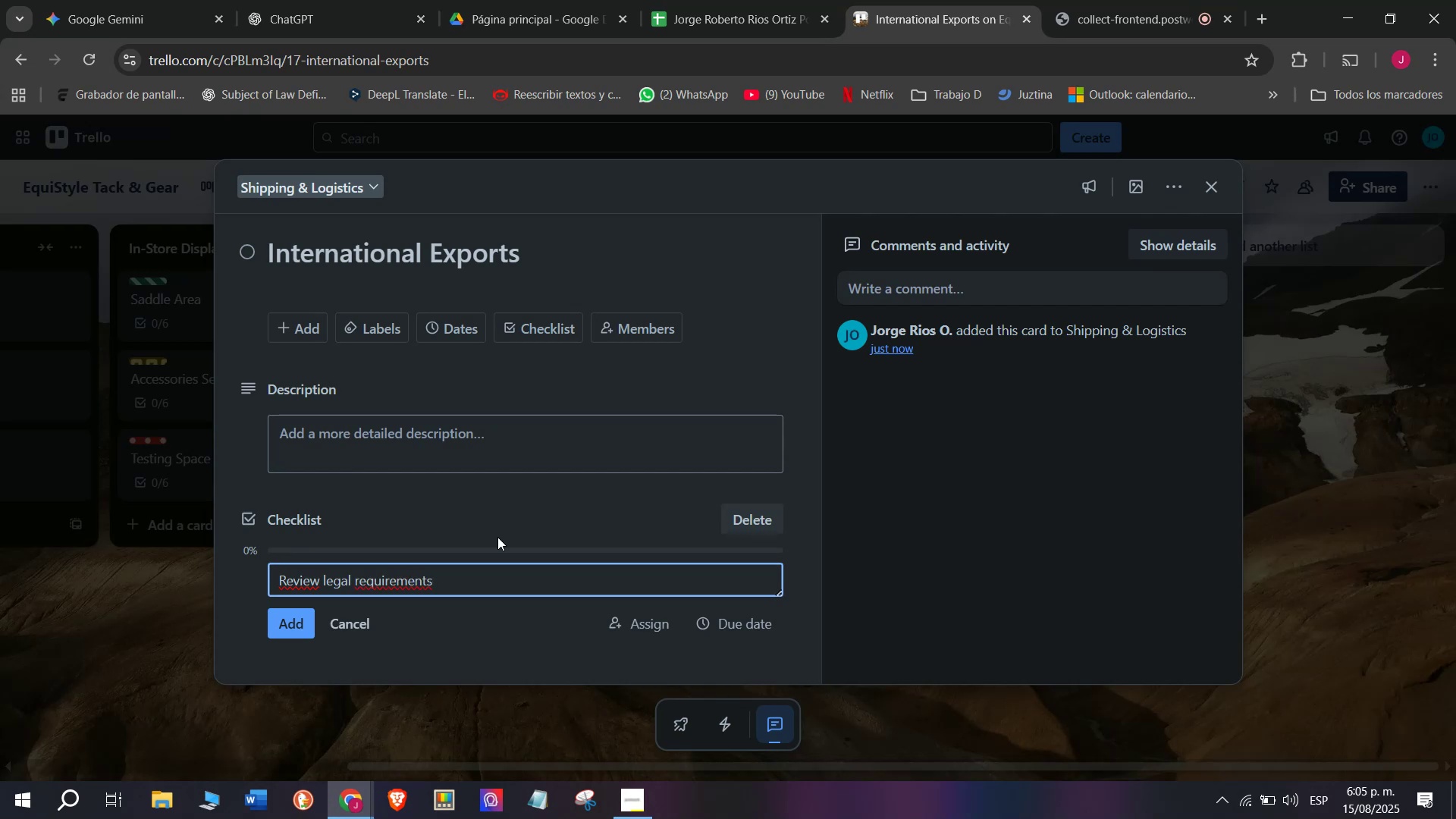 
key(Enter)
 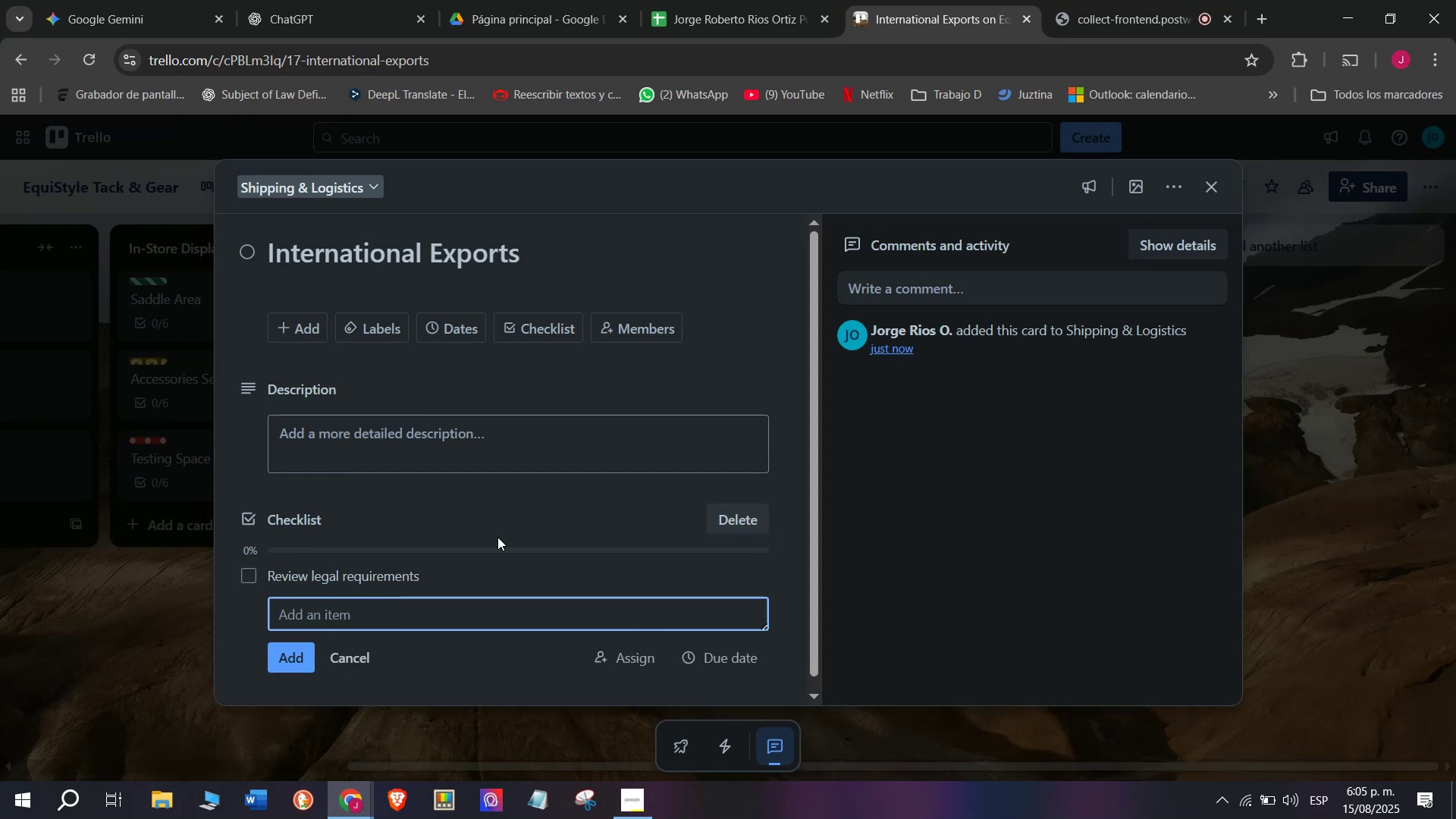 
wait(8.79)
 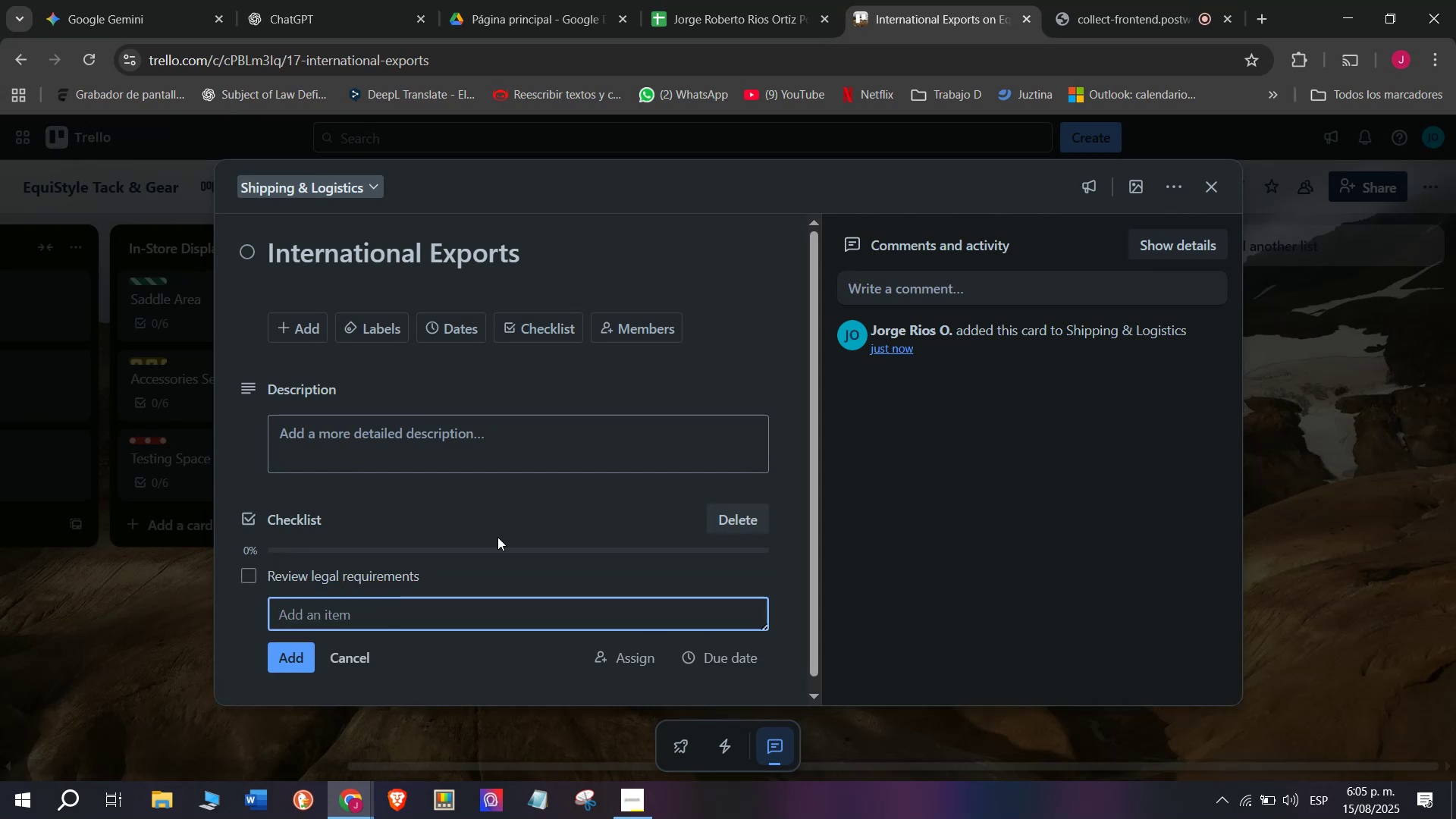 
type(Use protective pack)
 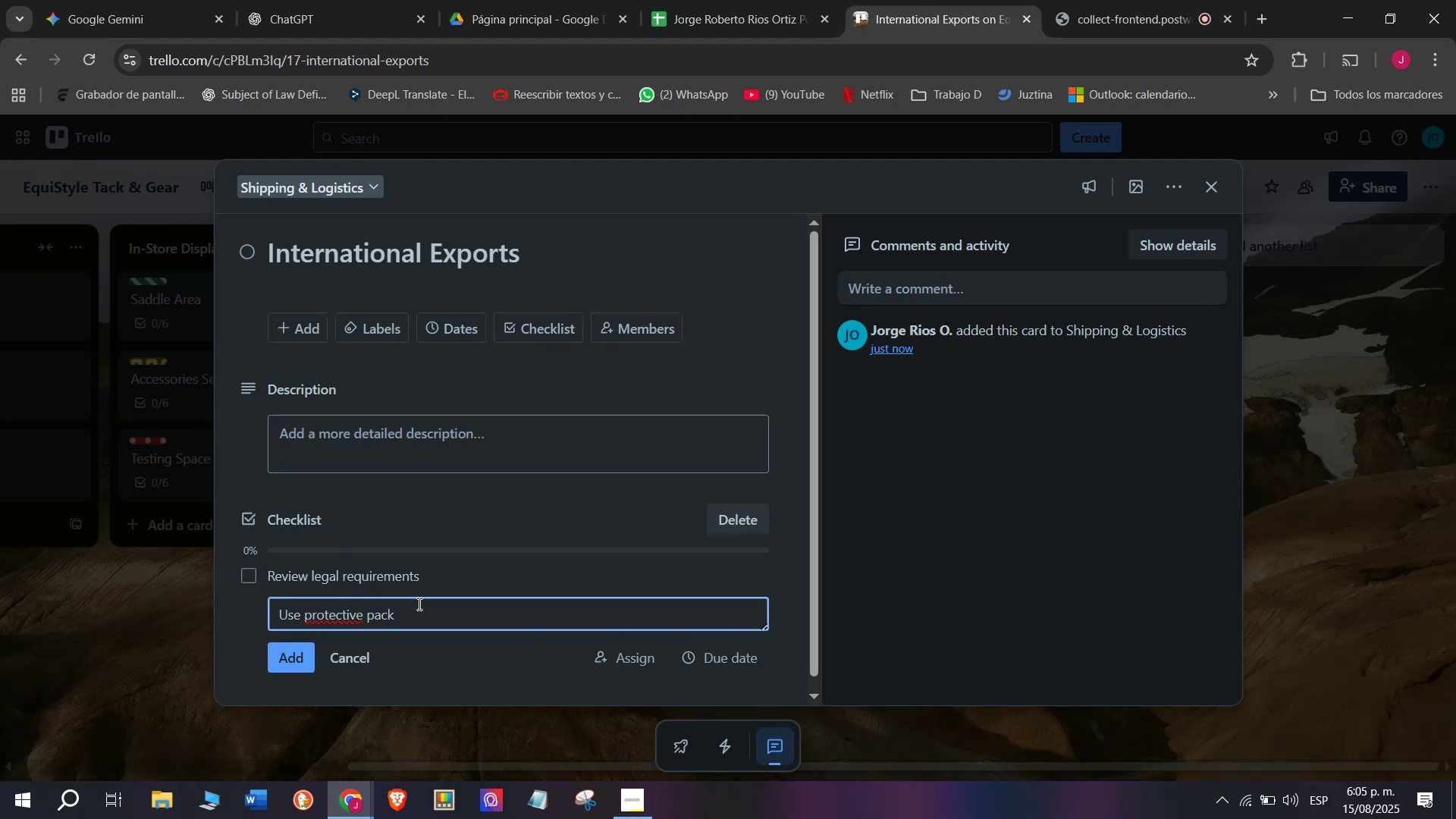 
wait(7.02)
 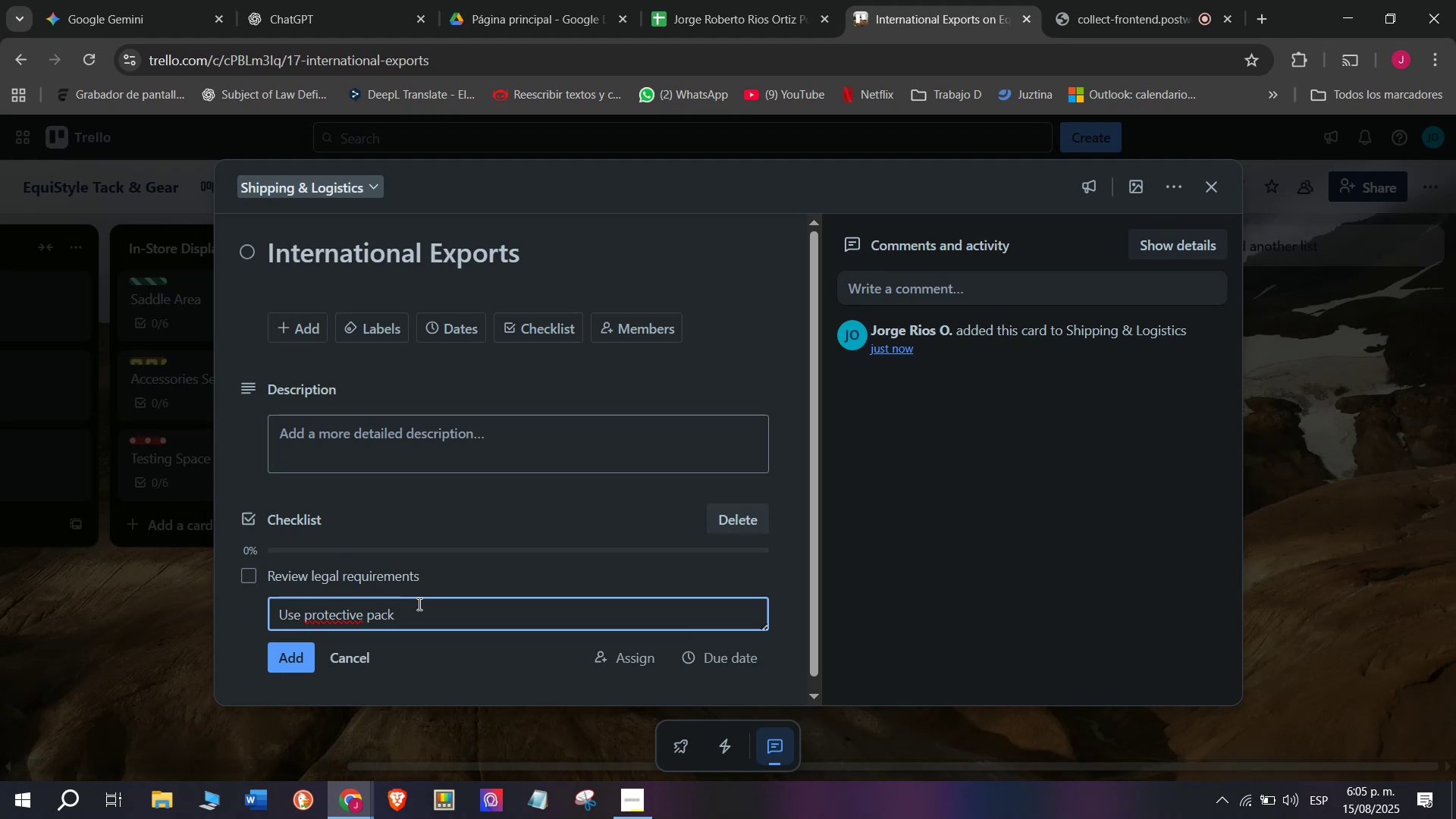 
type(kagi)
 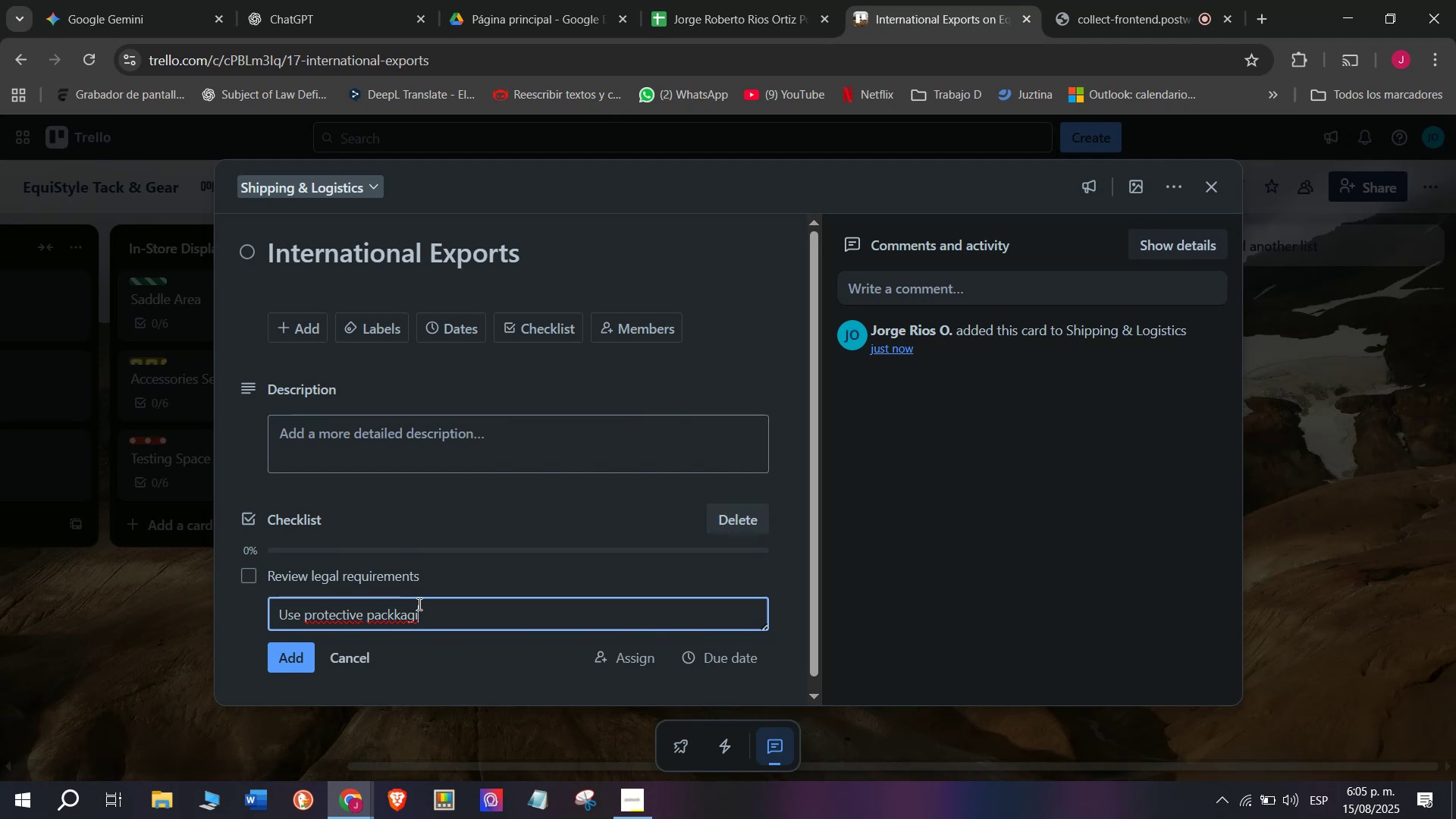 
type(ng)
 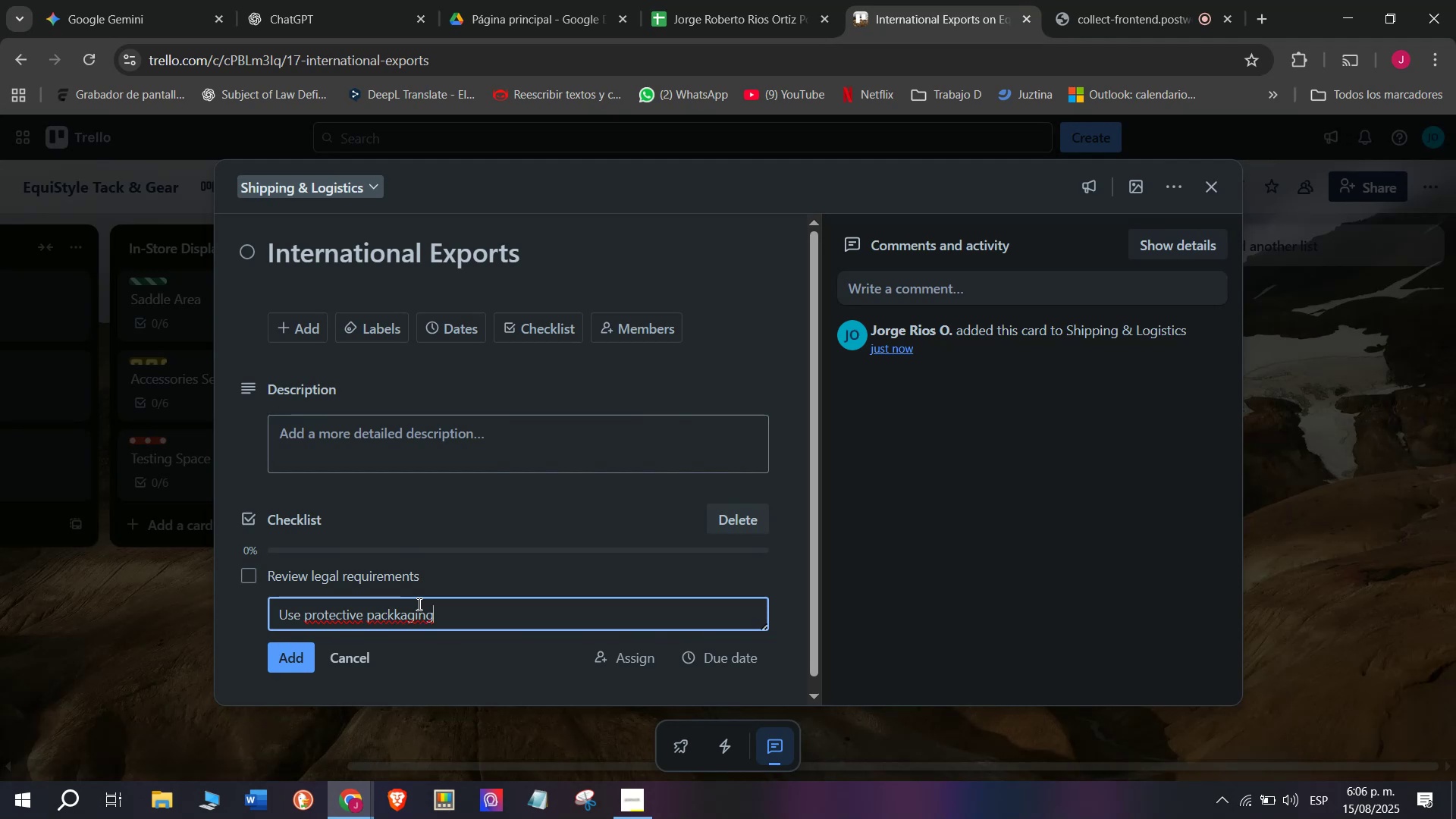 
wait(8.5)
 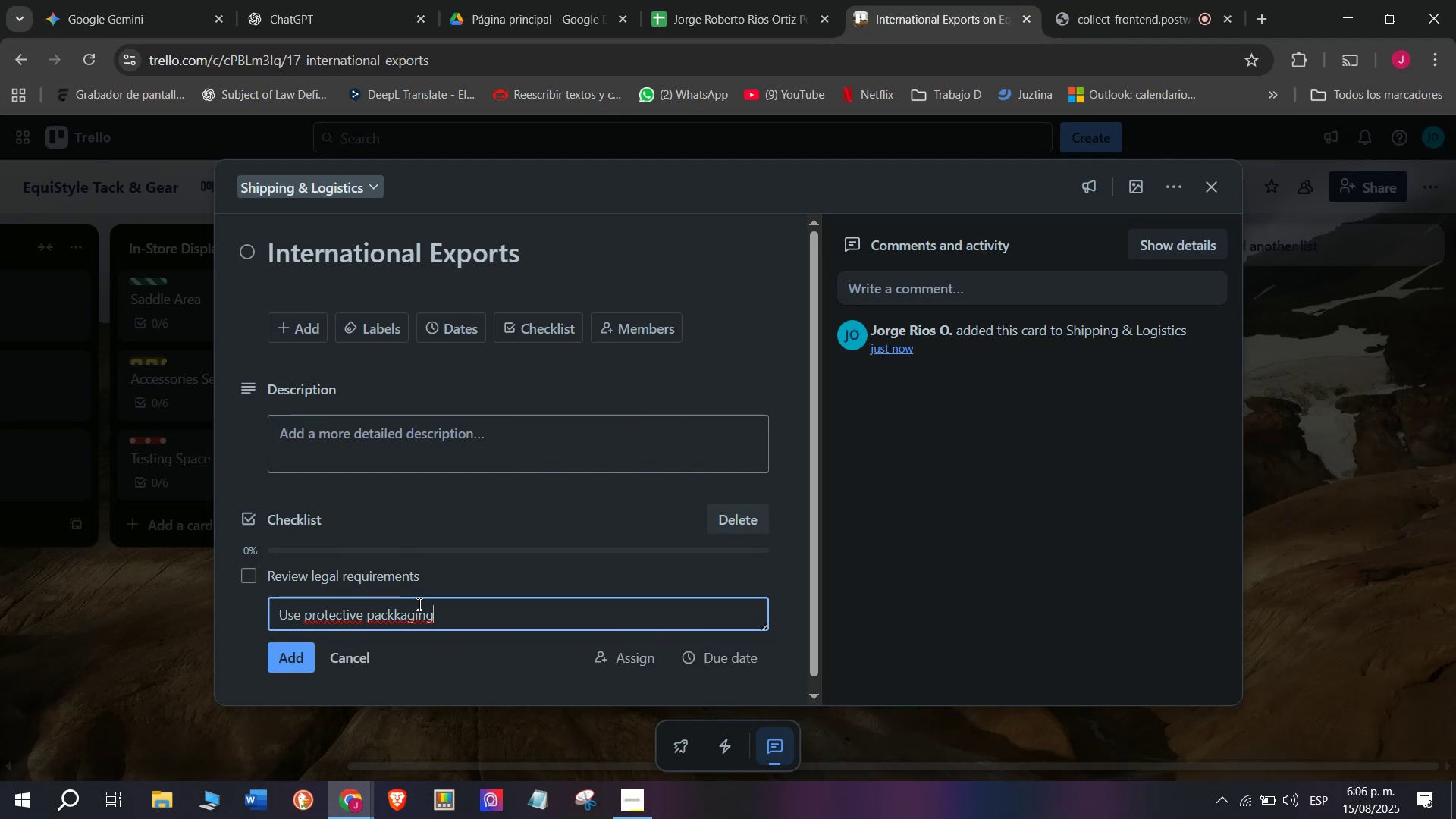 
key(Backspace)
 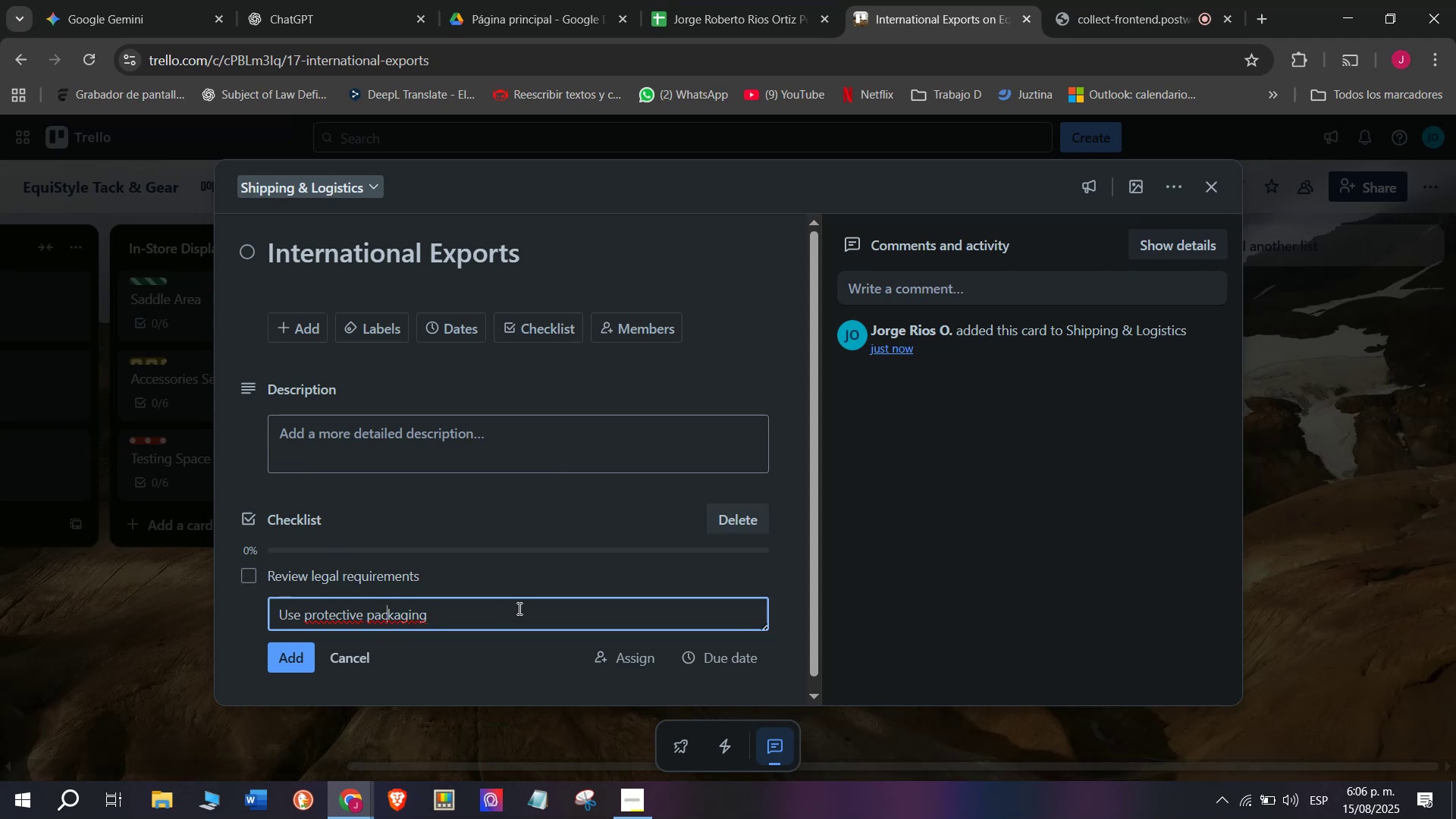 
key(Enter)
 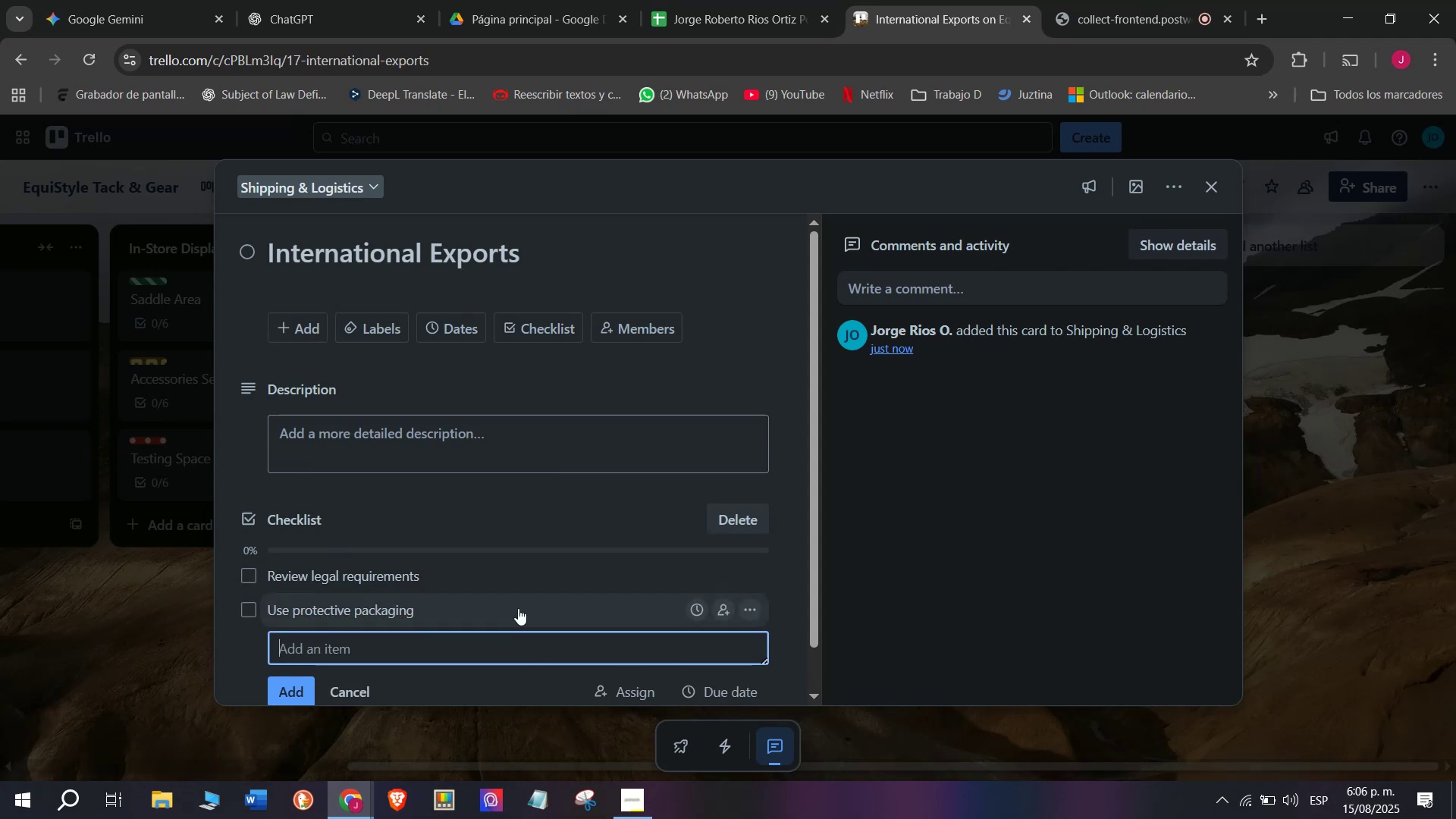 
type(Dete)
 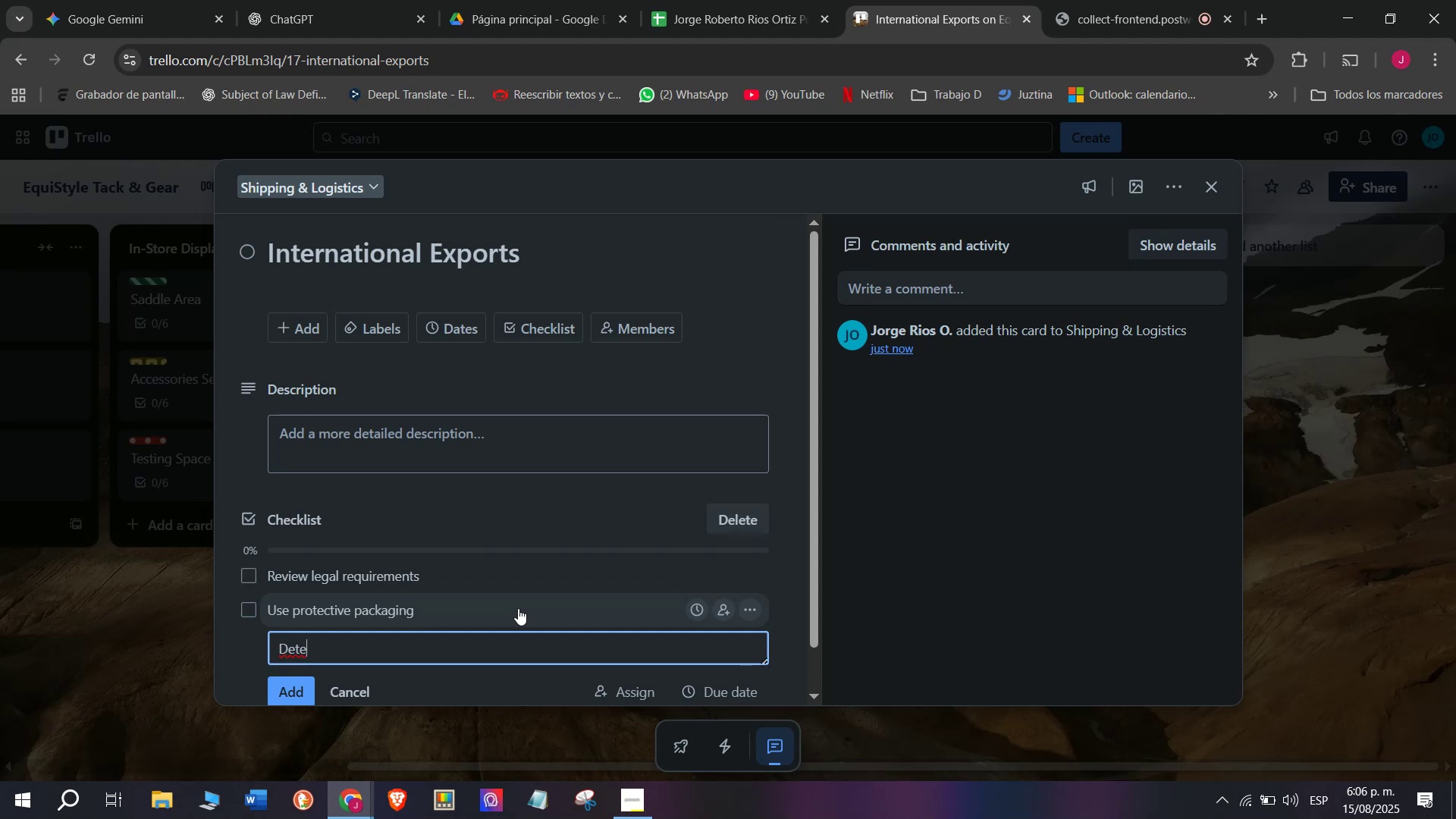 
wait(7.7)
 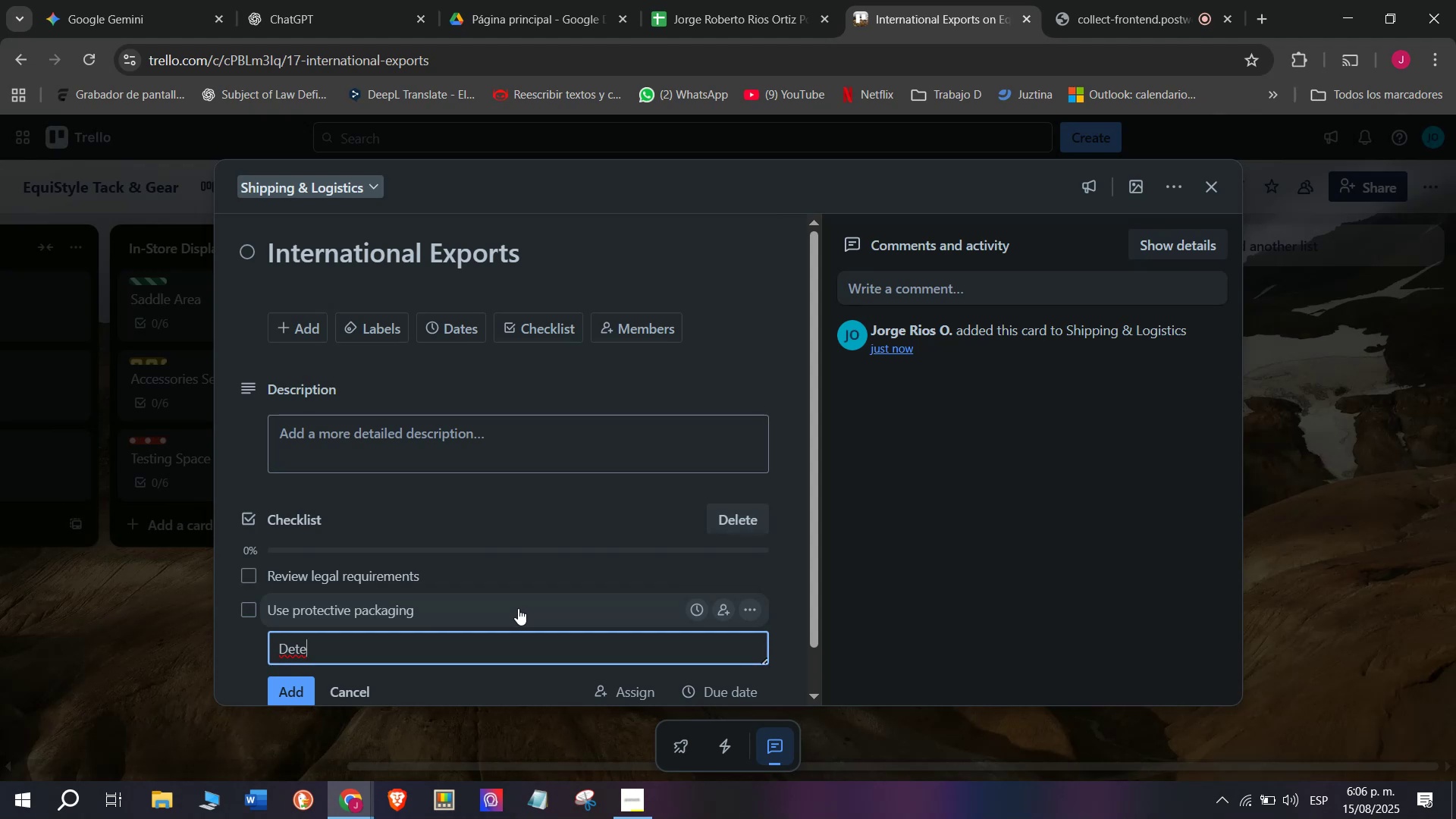 
key(Backspace)
key(Backspace)
type(ckl)
key(Backspace)
key(Backspace)
type(lare)
 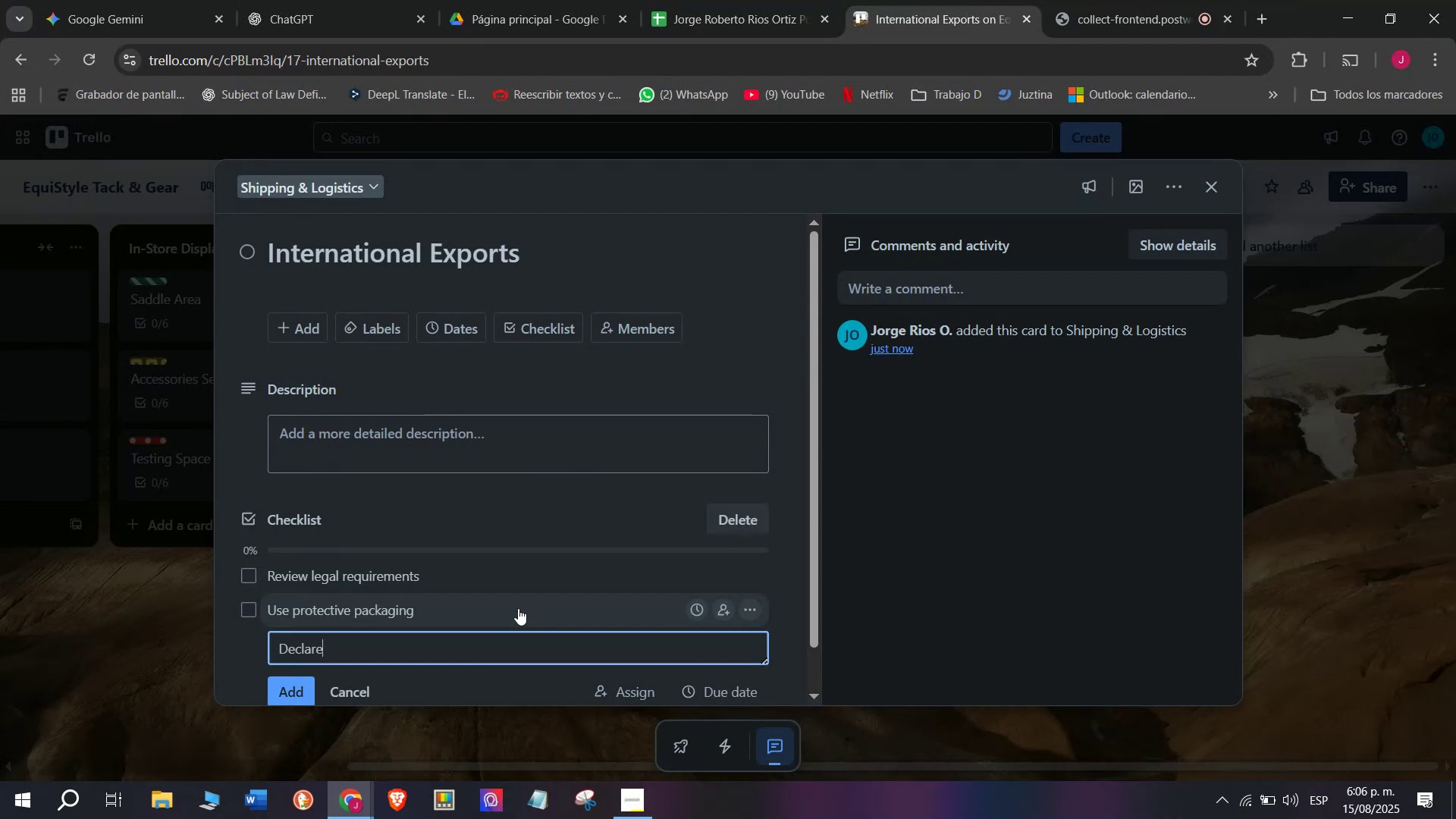 
wait(7.27)
 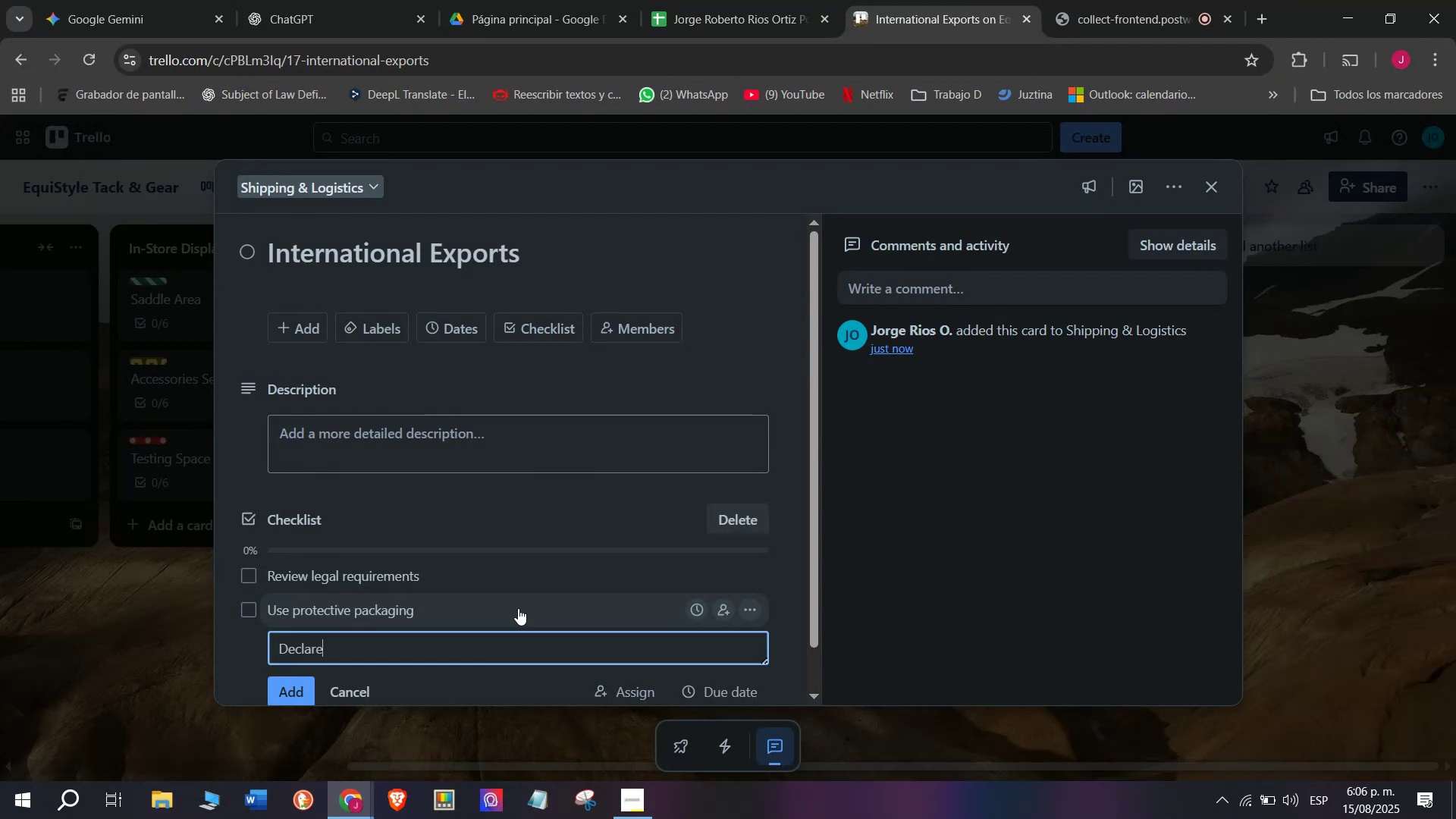 
type( product)
 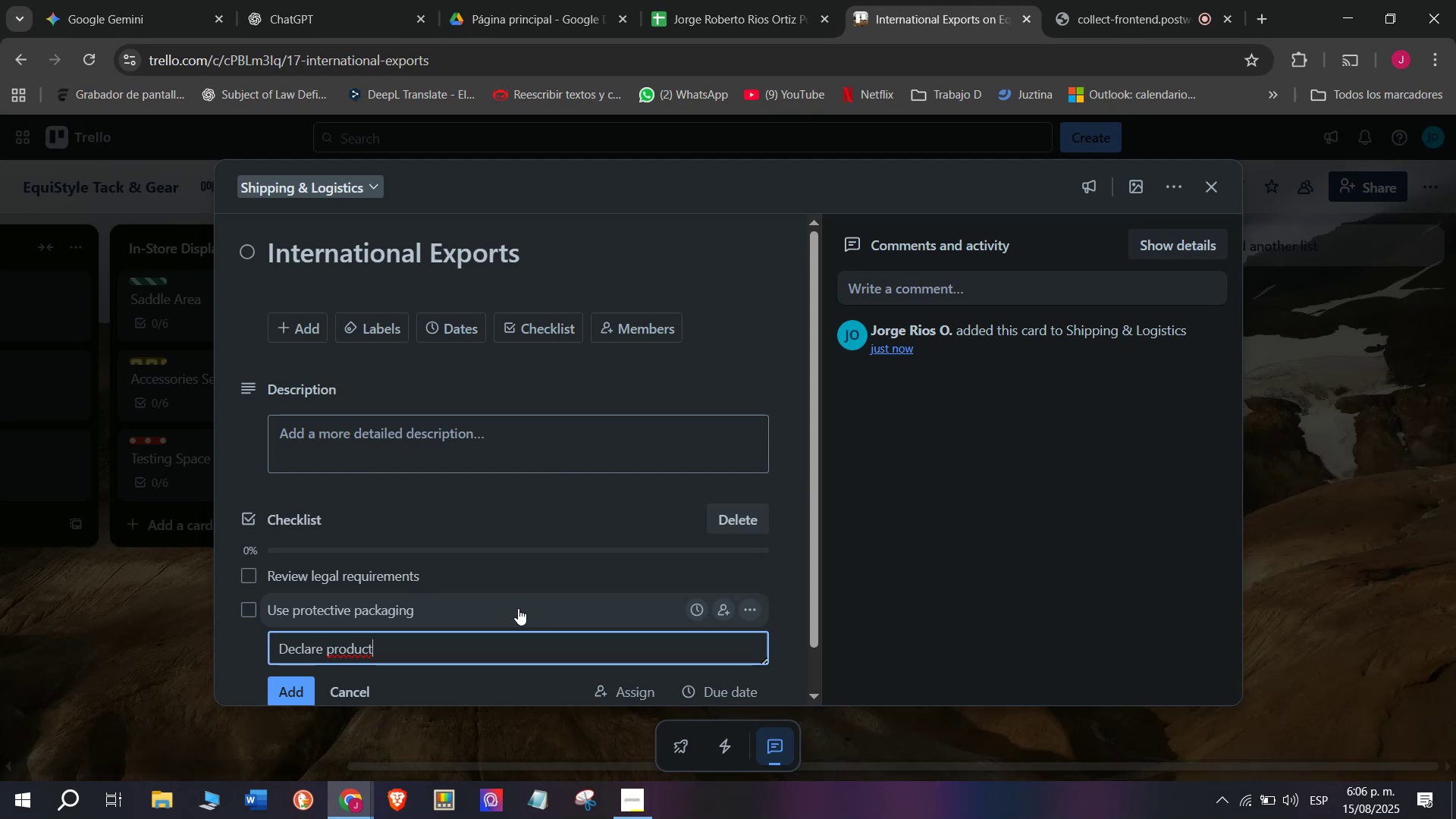 
wait(7.67)
 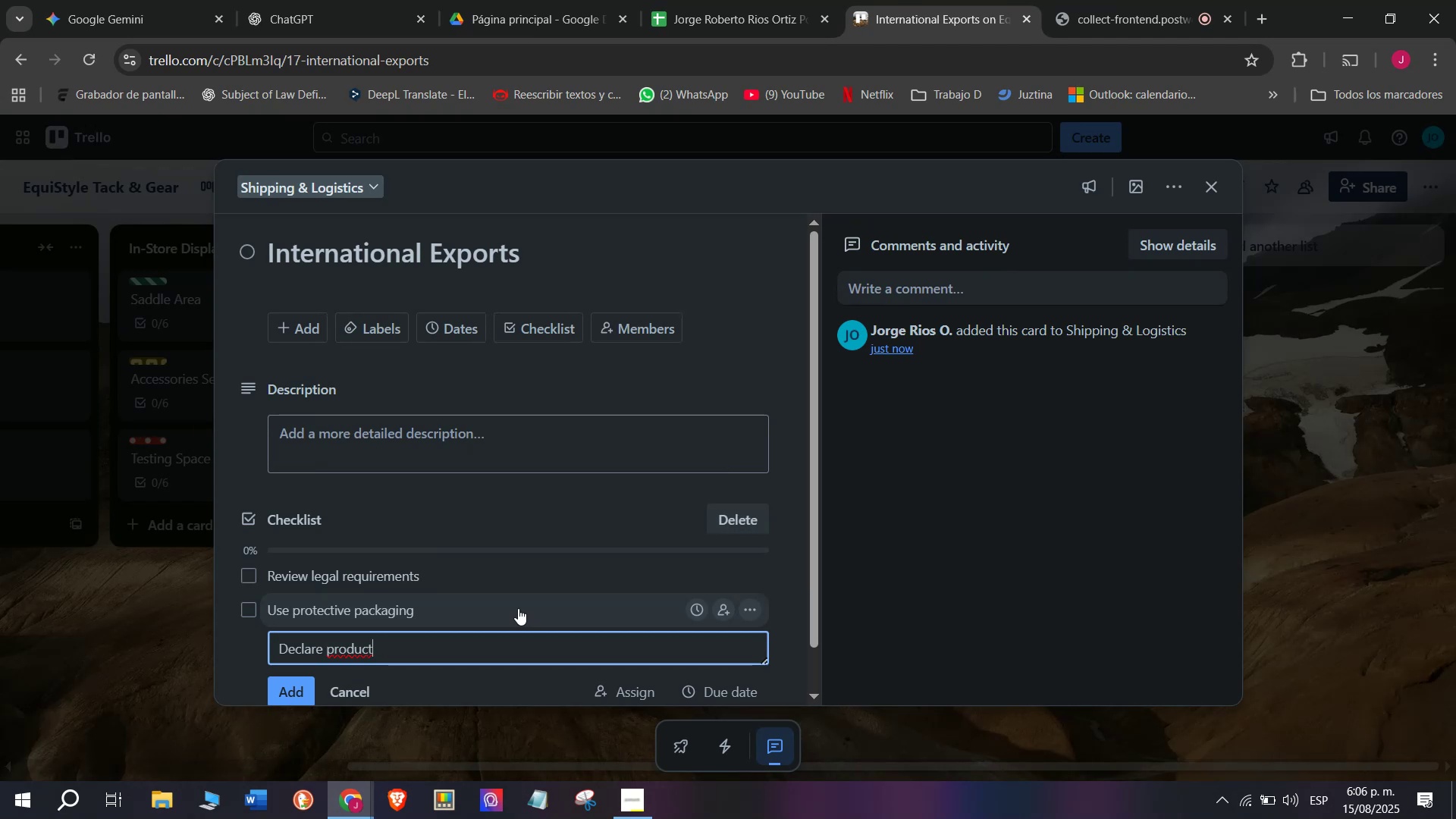 
type( value)
 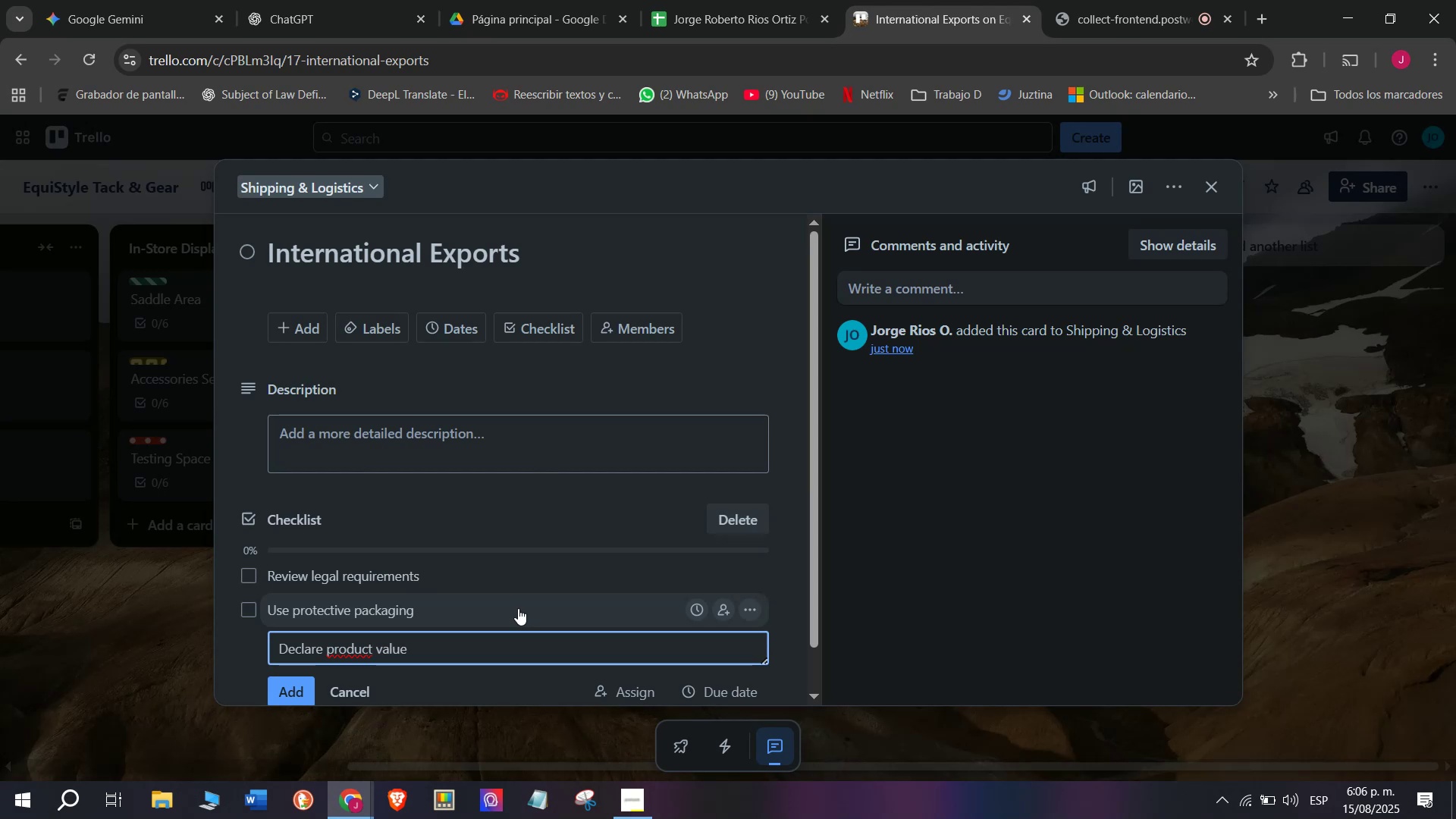 
key(Enter)
 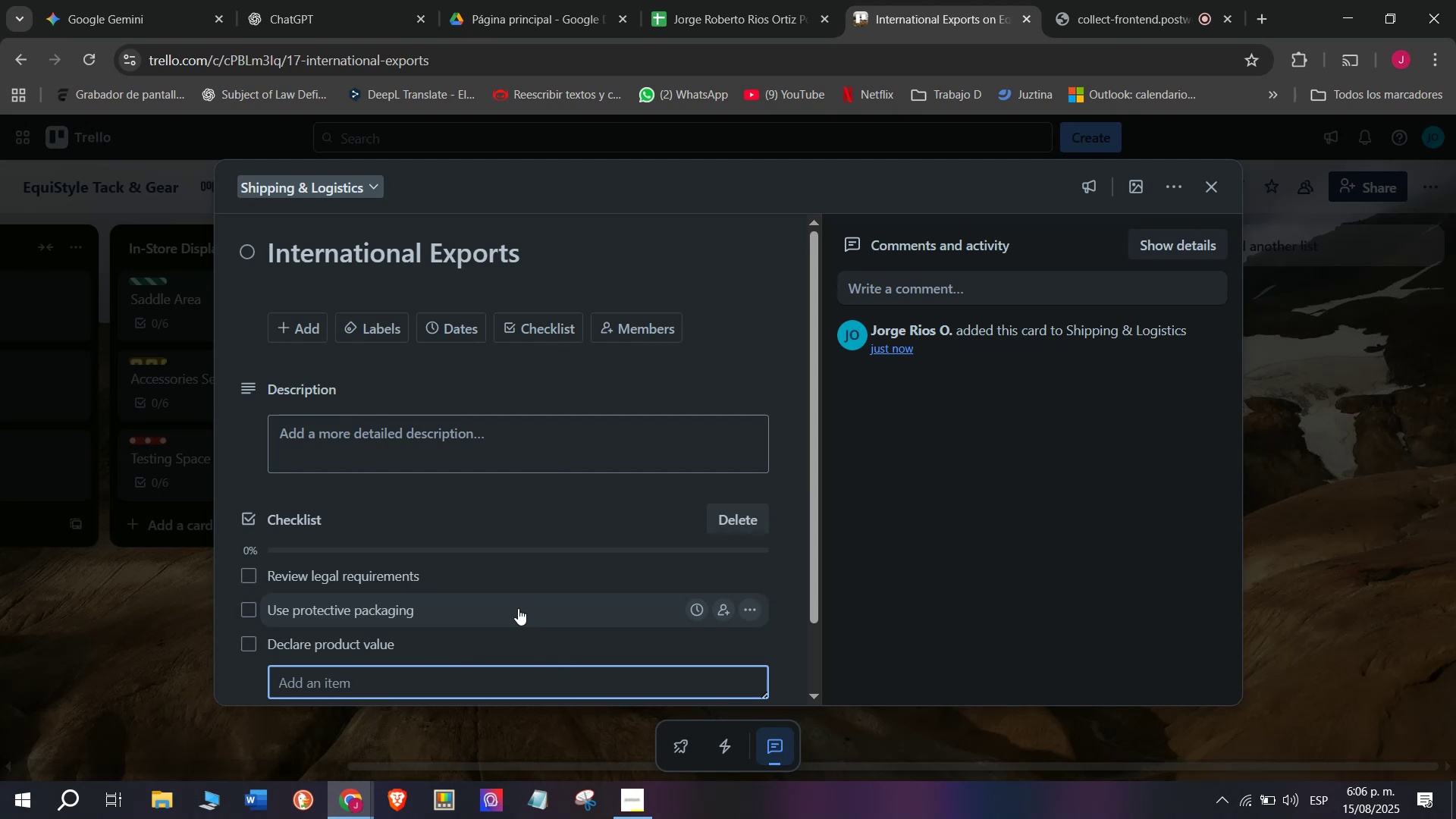 
type(Conta)
 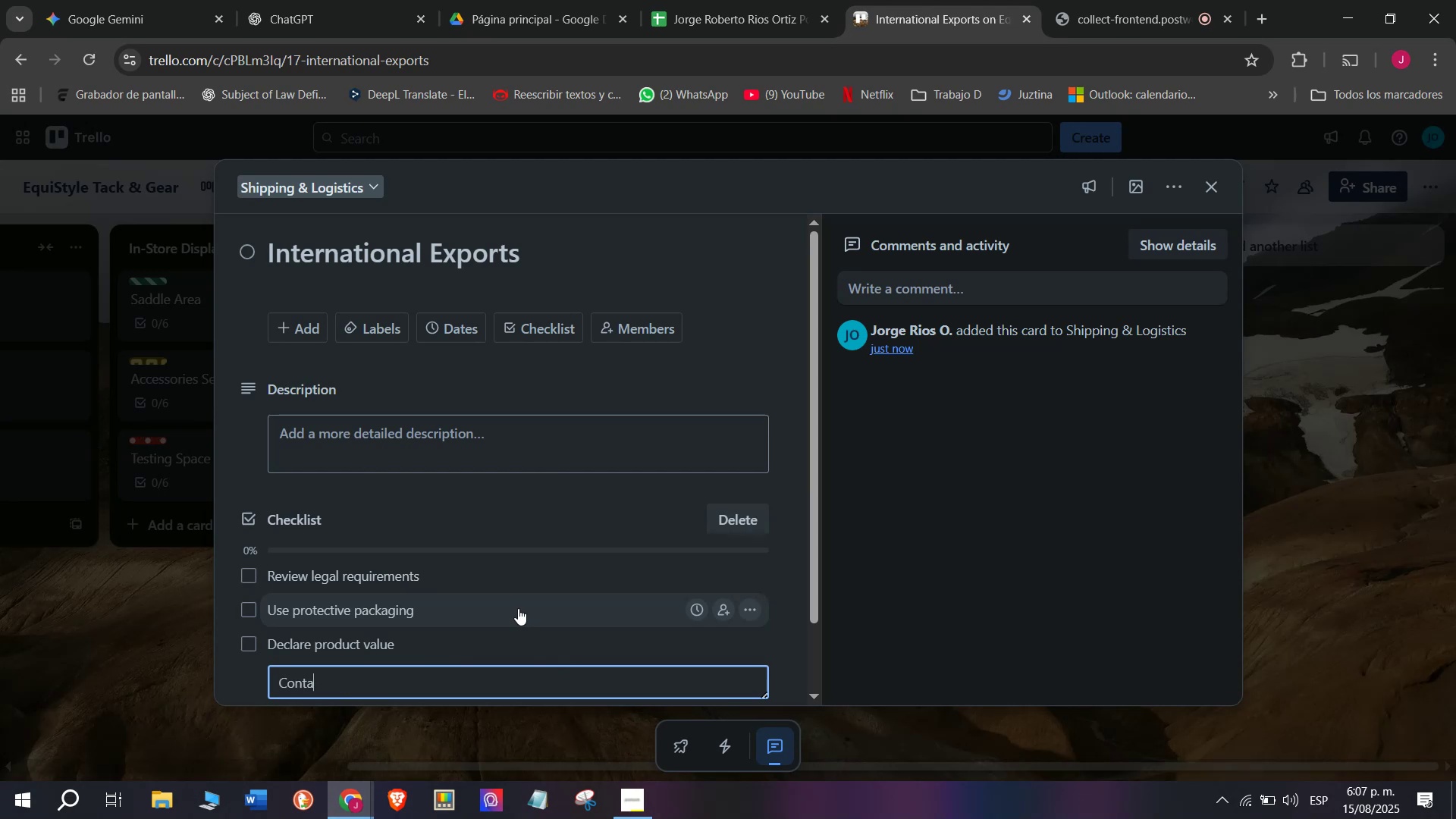 
type(ct cust)
 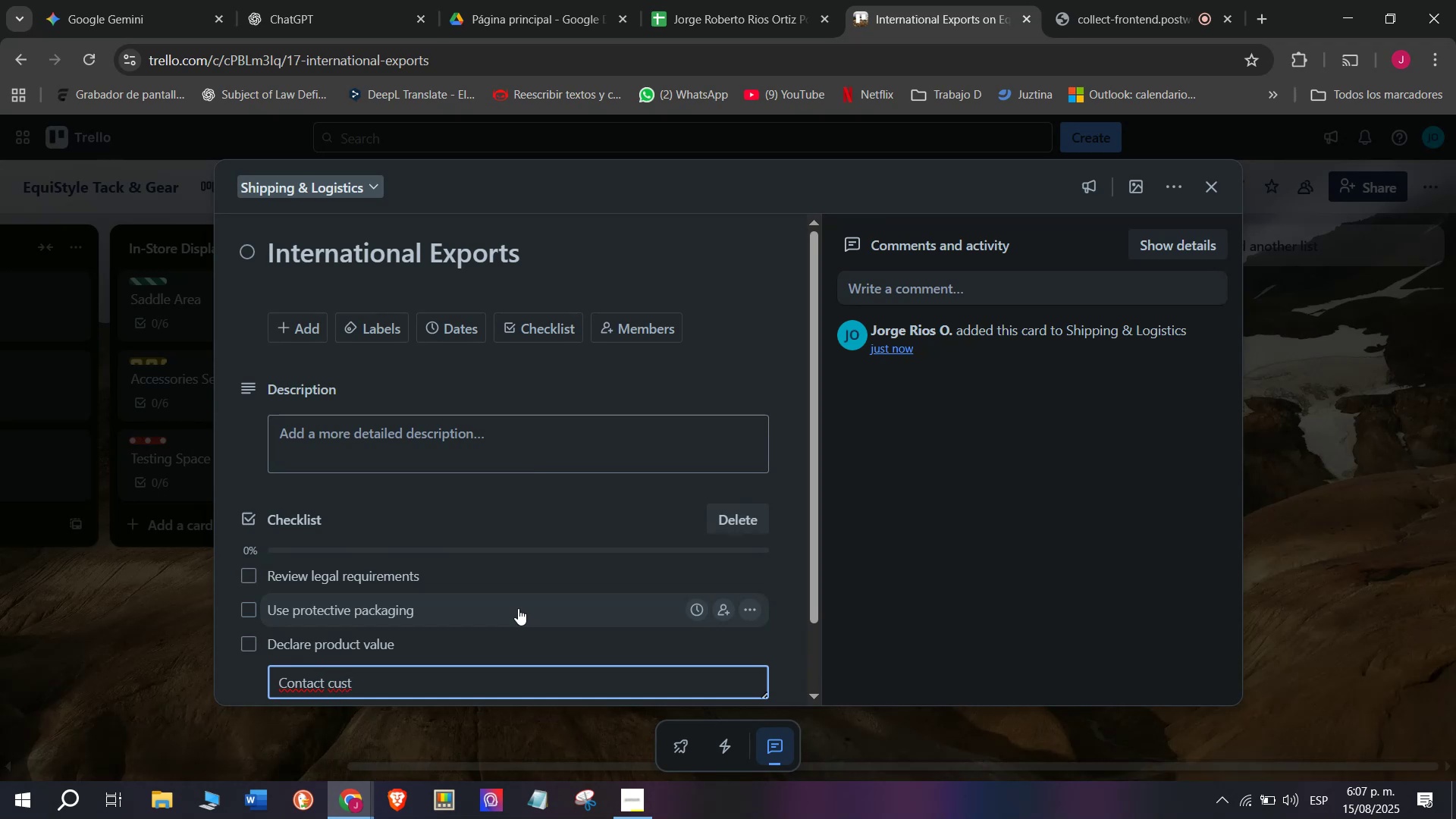 
wait(5.64)
 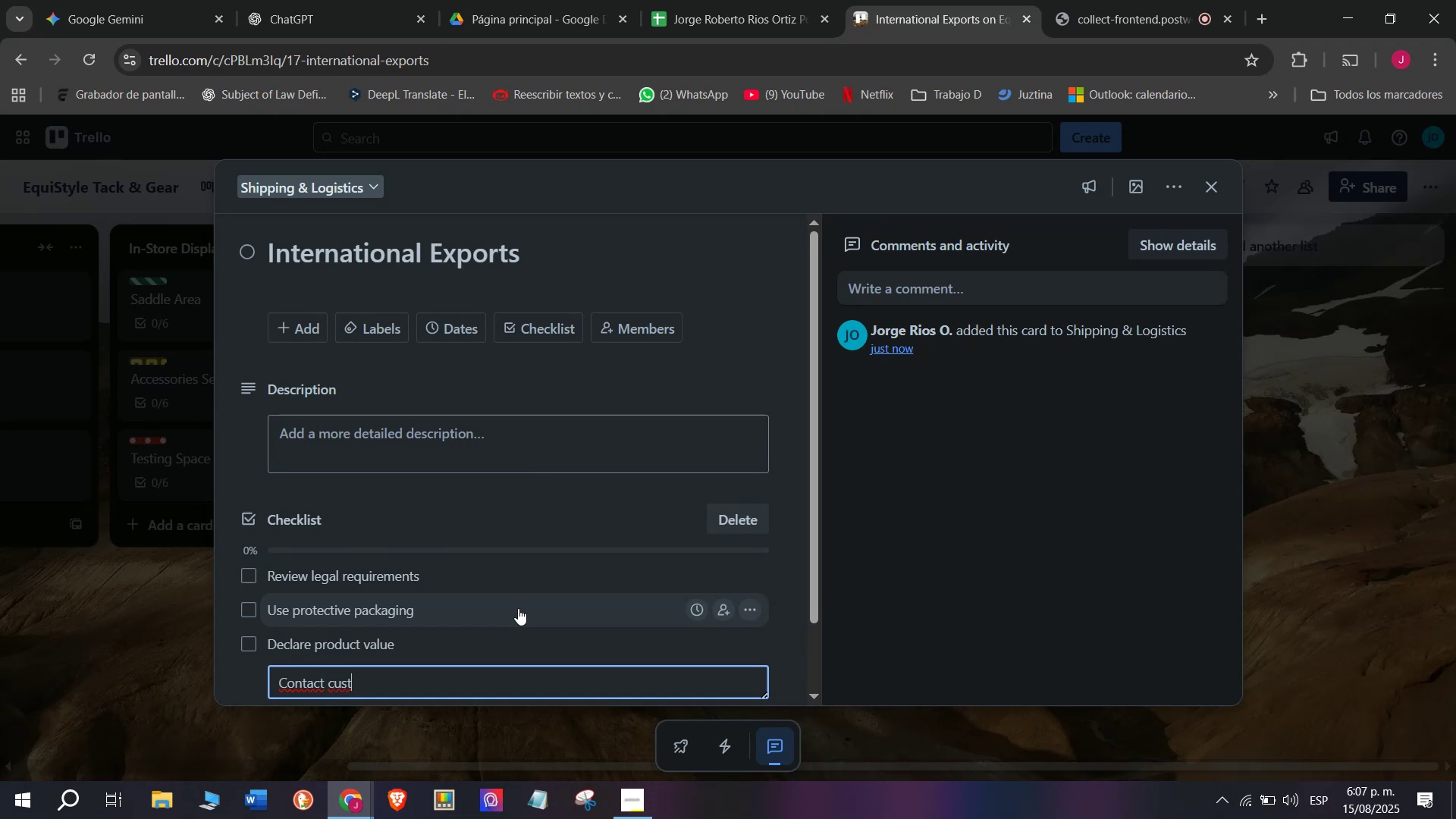 
type(oms)
 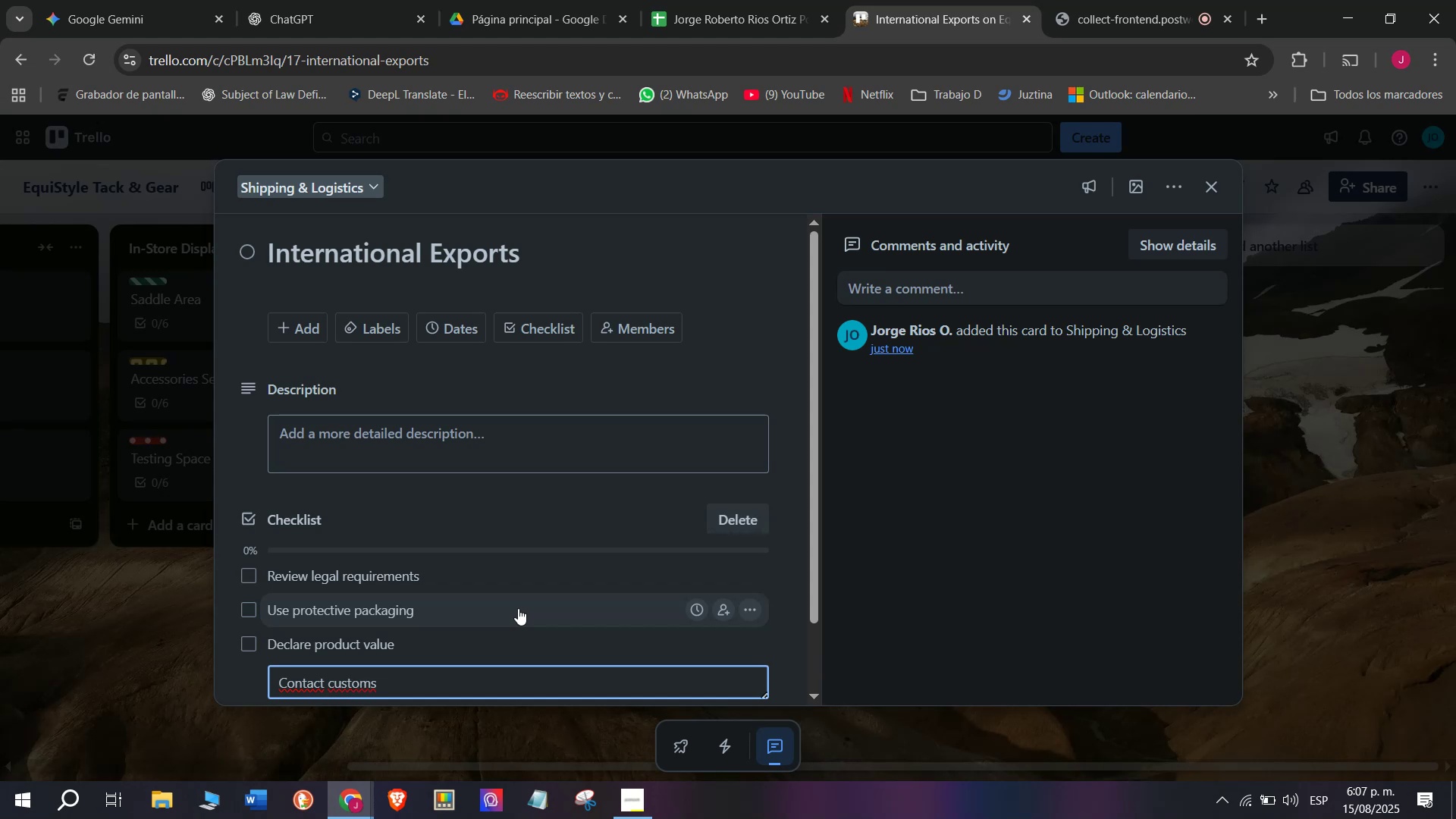 
wait(5.48)
 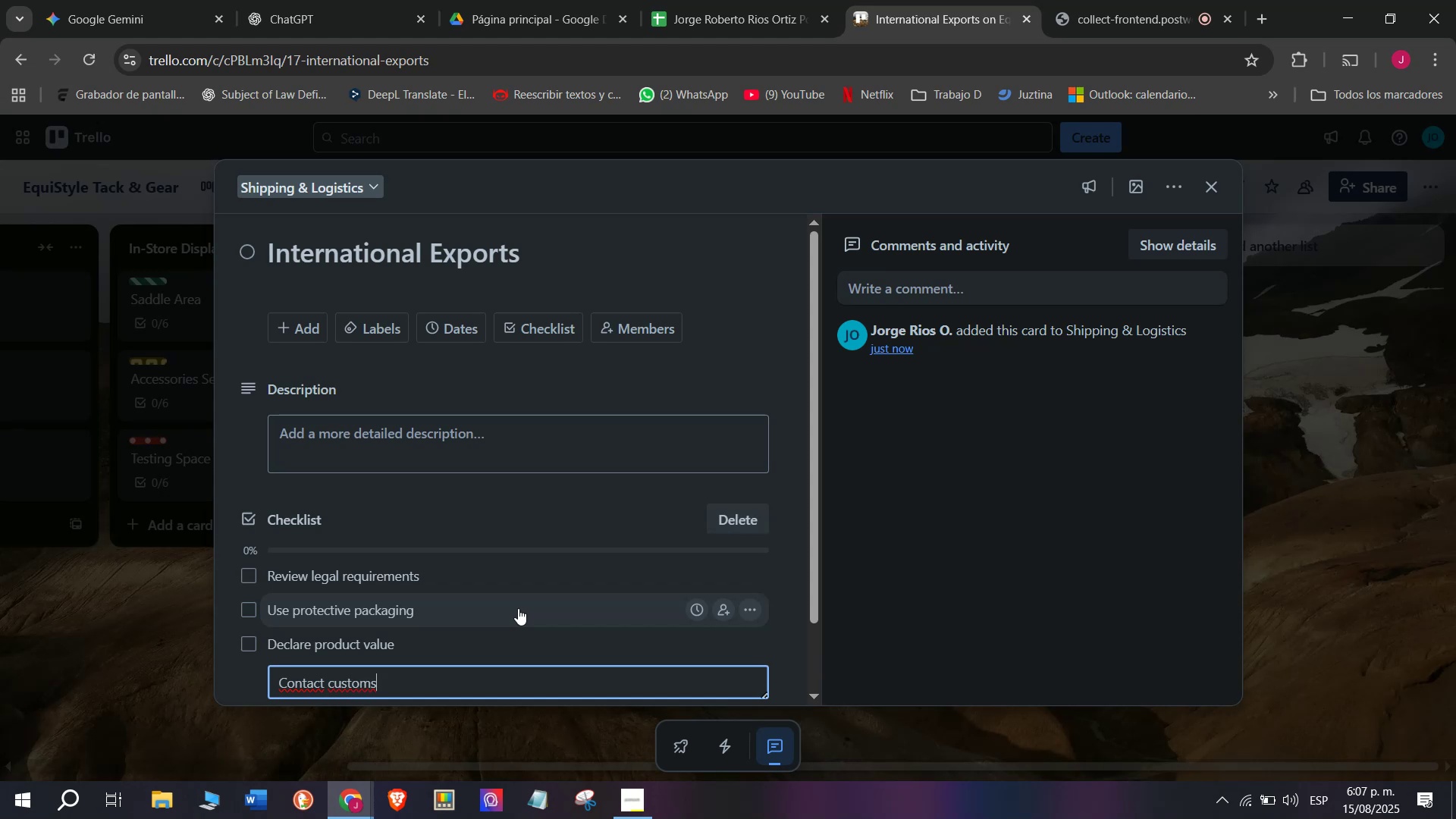 
key(Enter)
 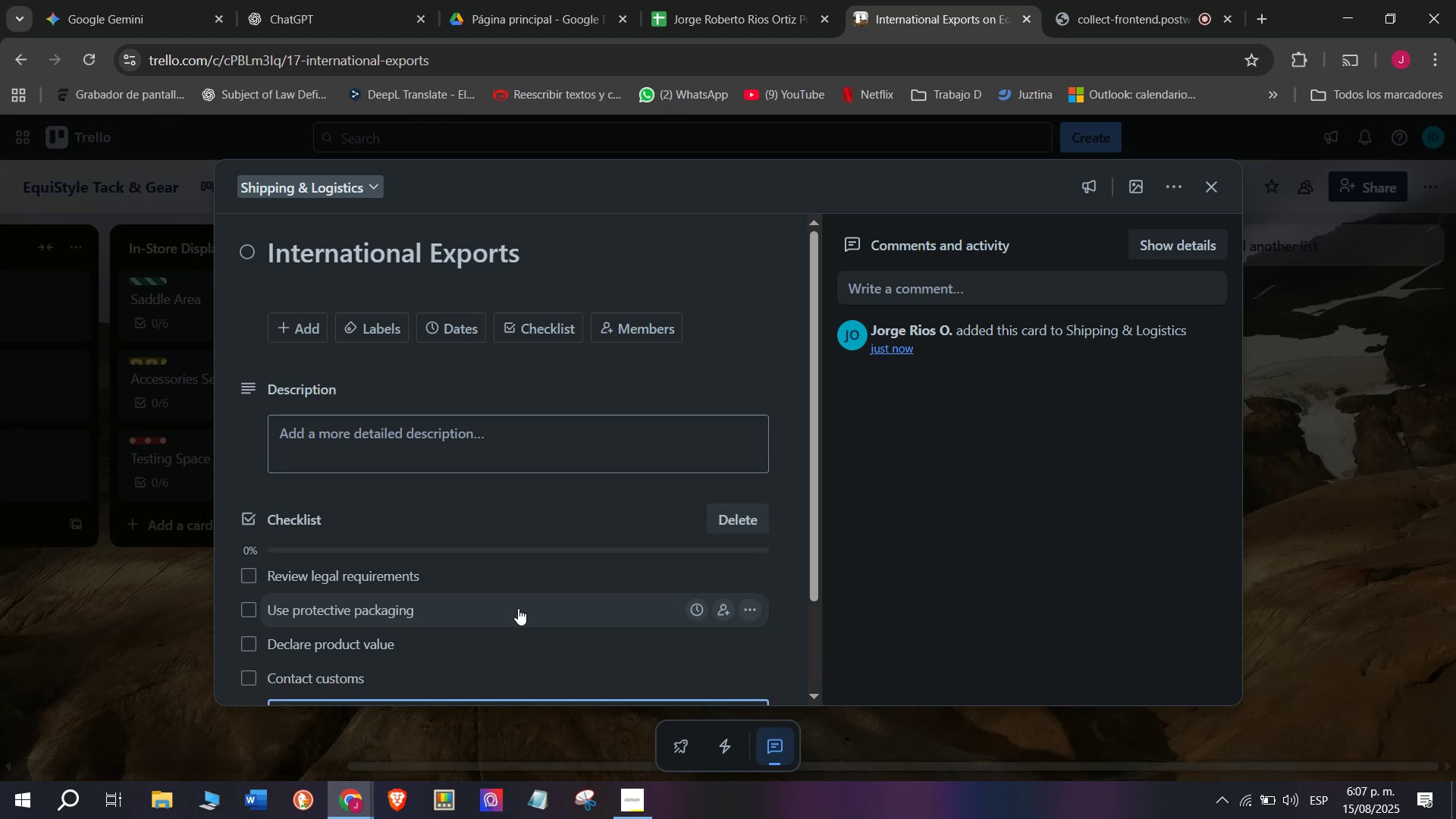 
type(Arrange transport)
 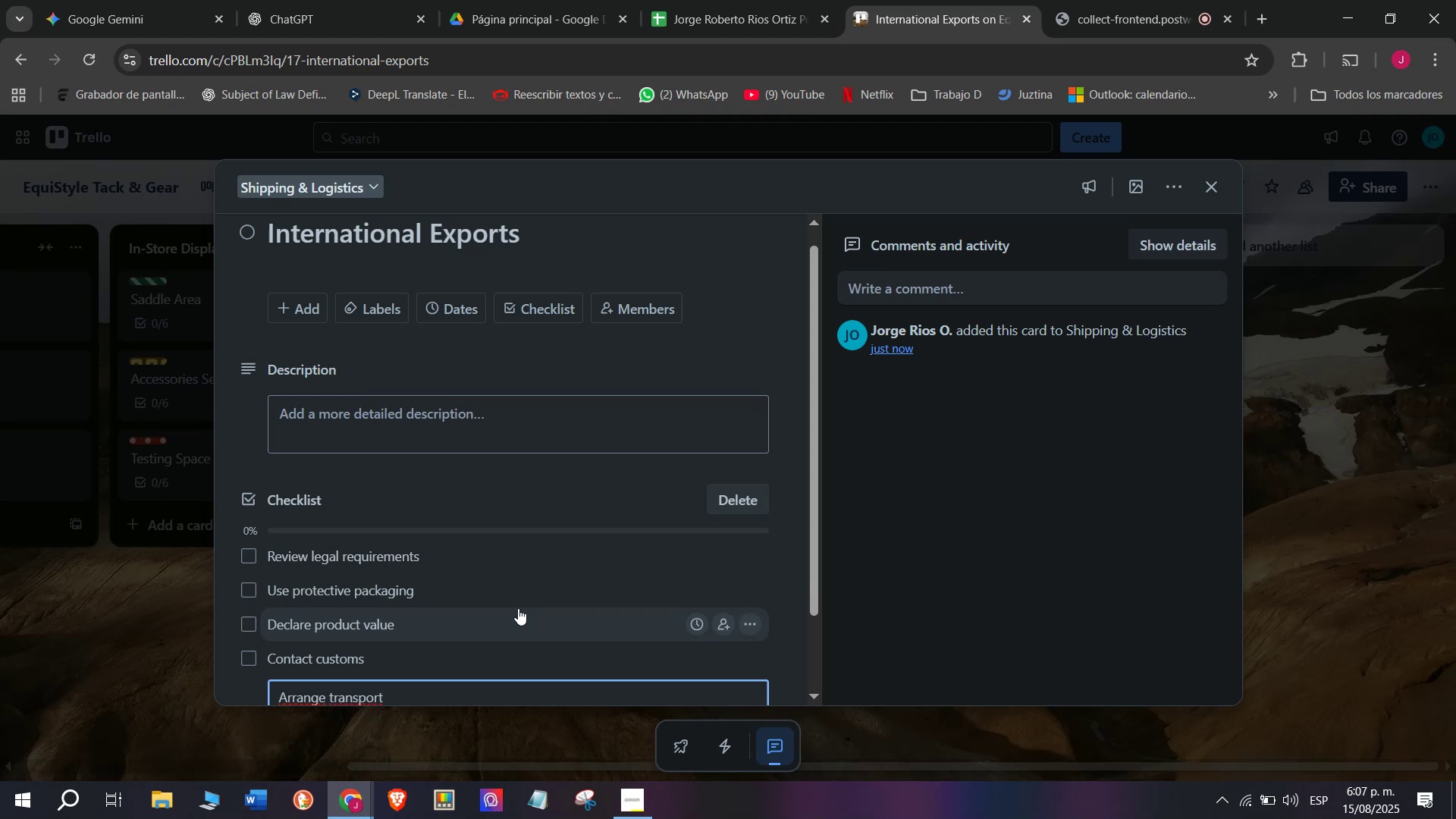 
key(Enter)
 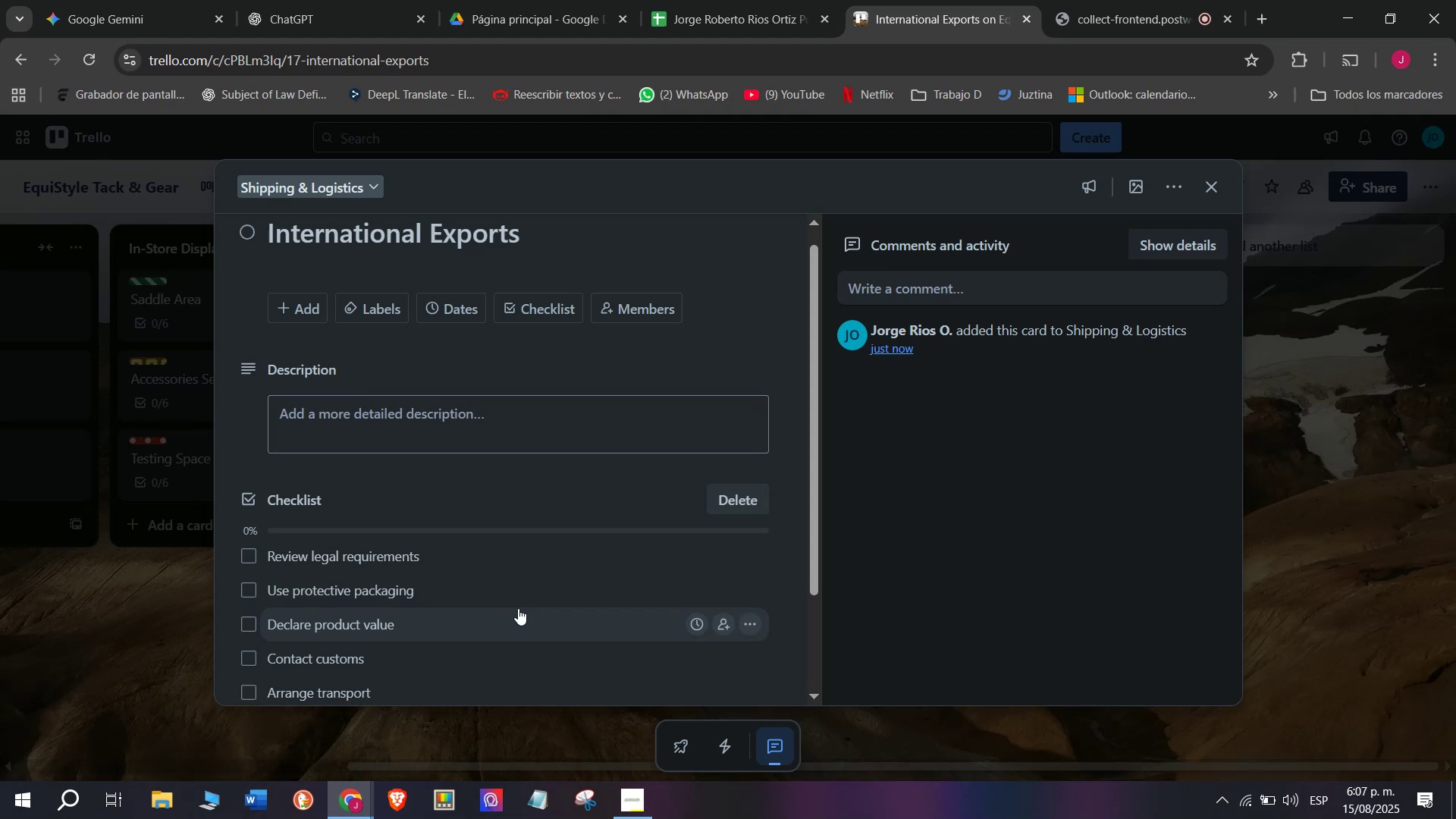 
type(Confirm,)
key(Backspace)
type( receptio)
 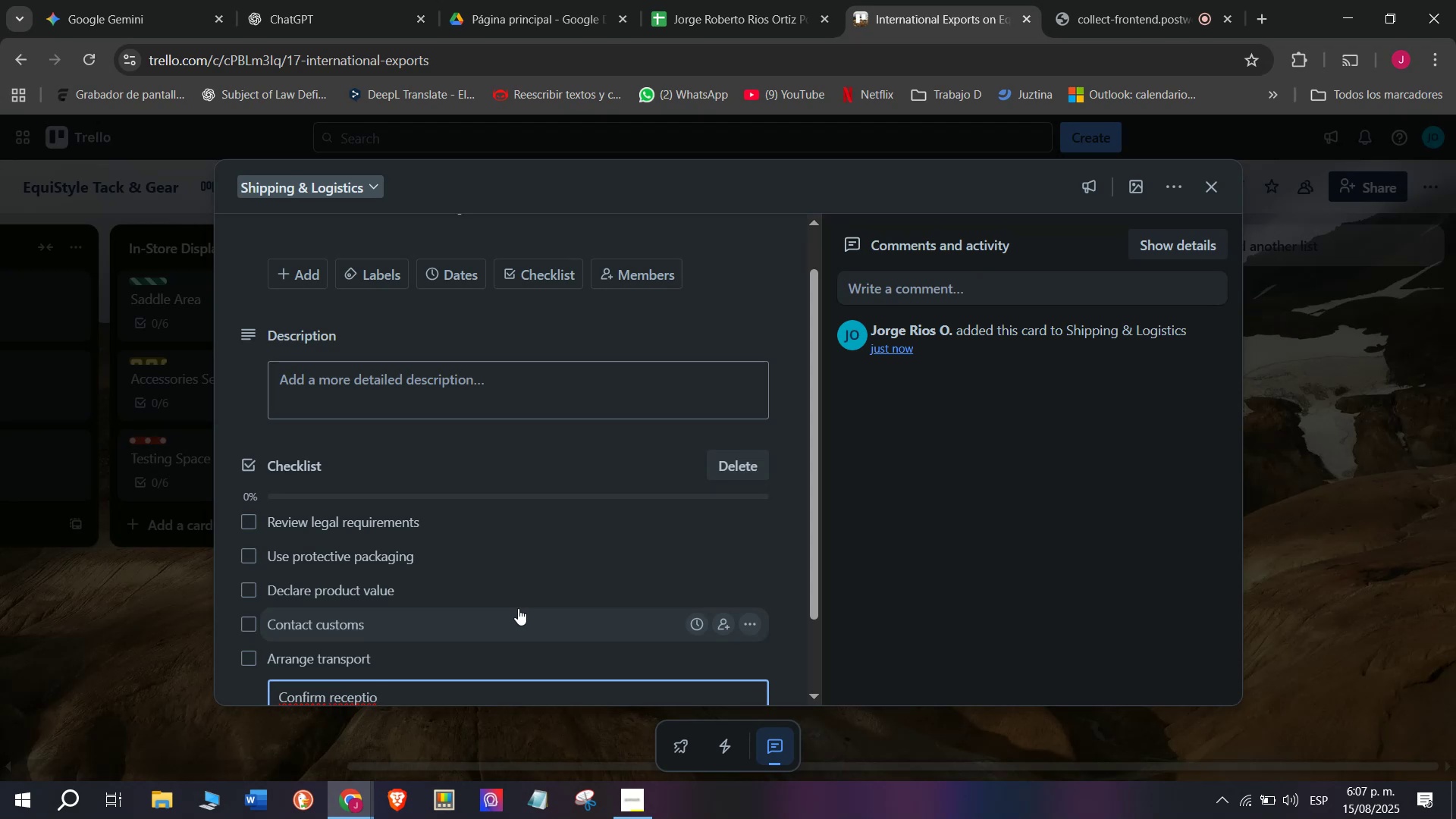 
key(N)
 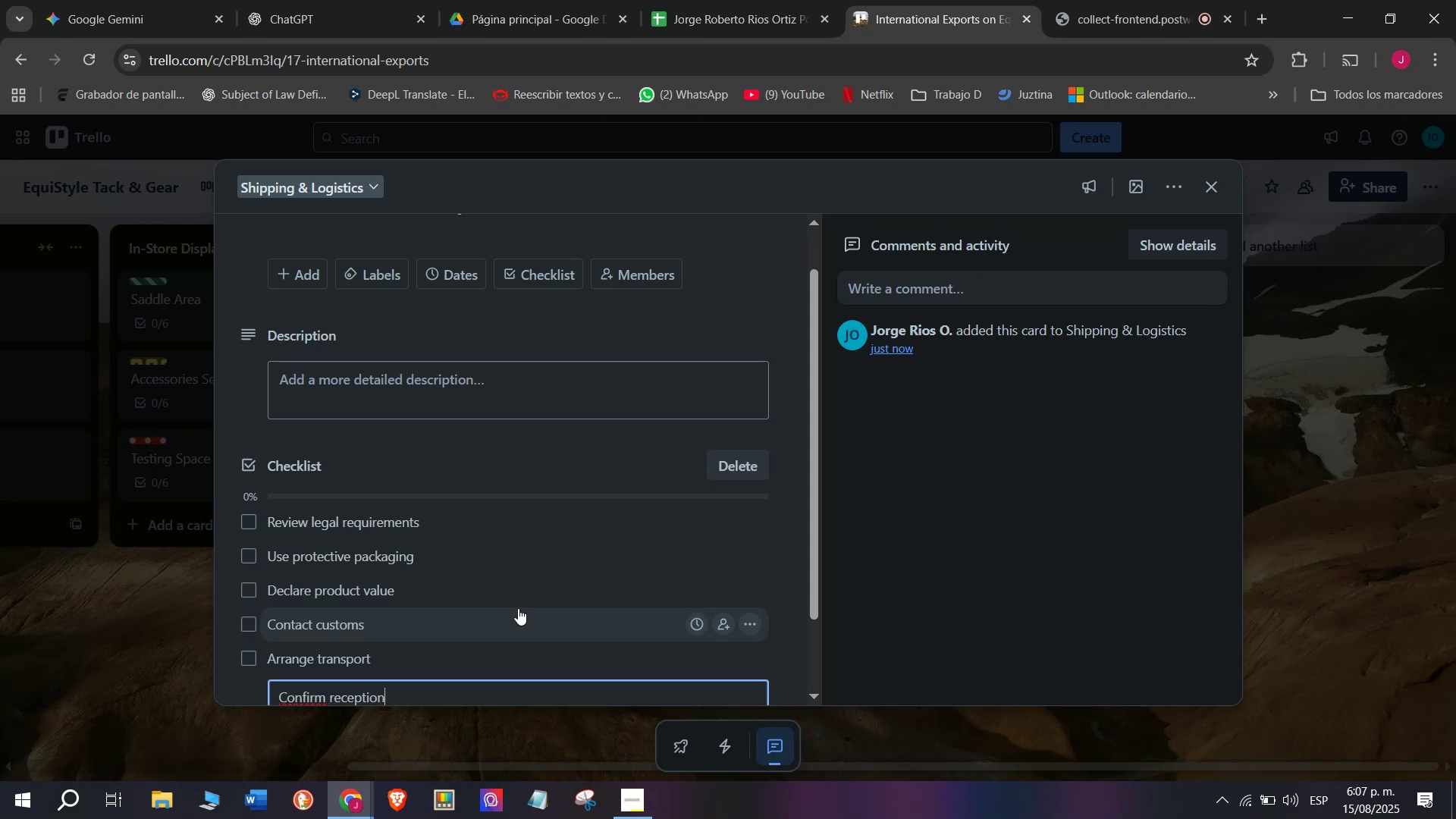 
key(Space)
 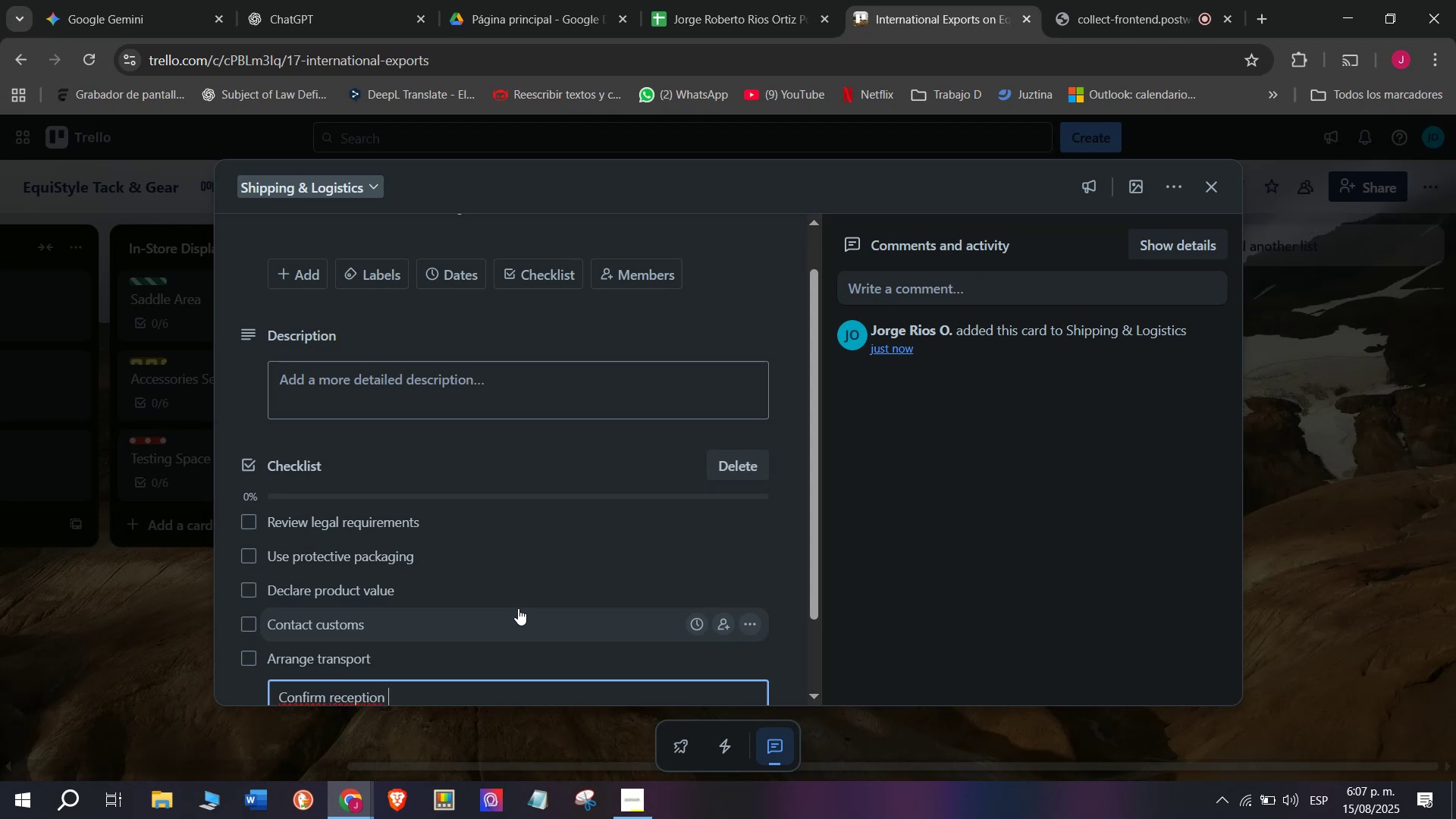 
key(Enter)
 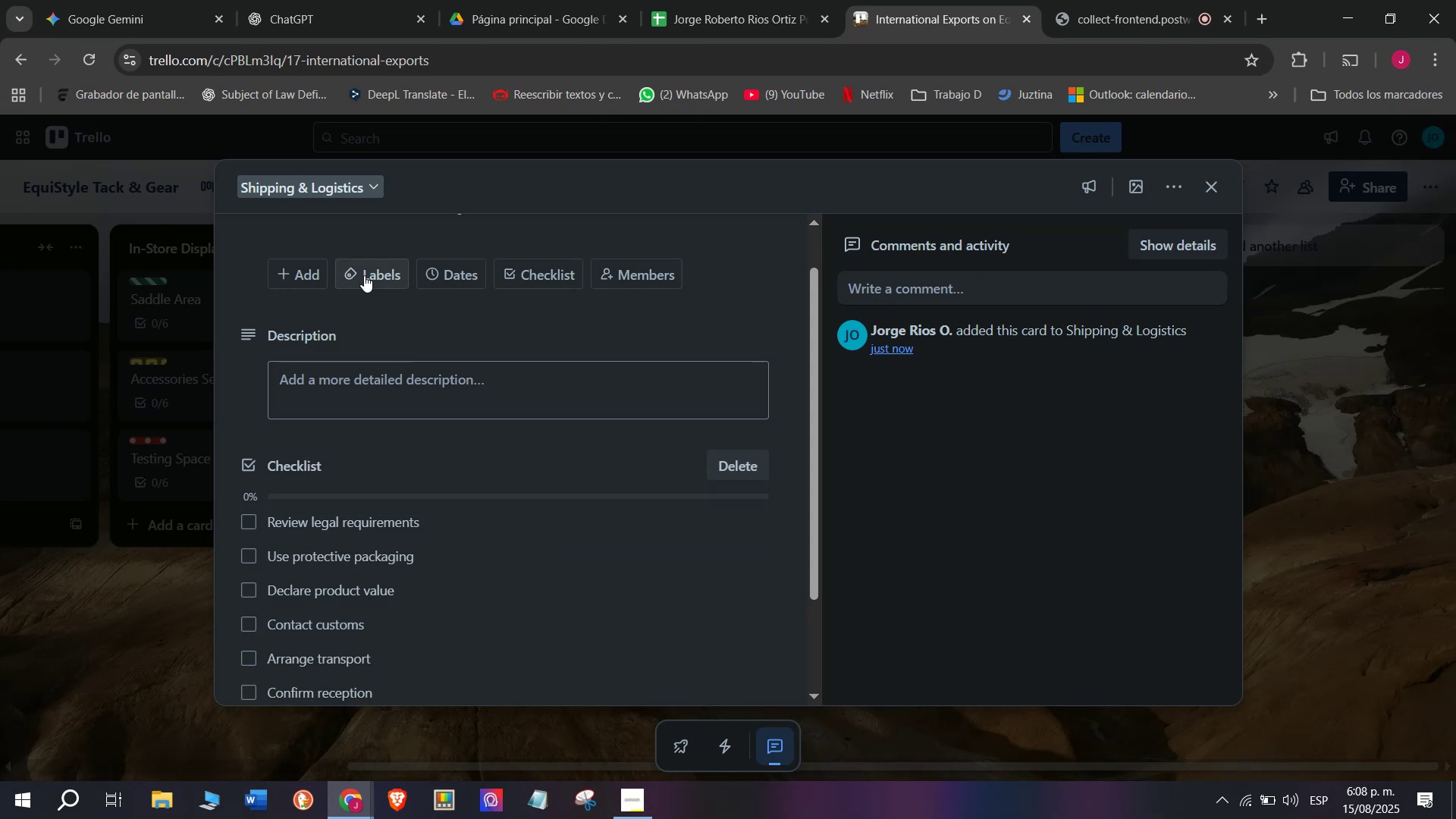 
wait(6.95)
 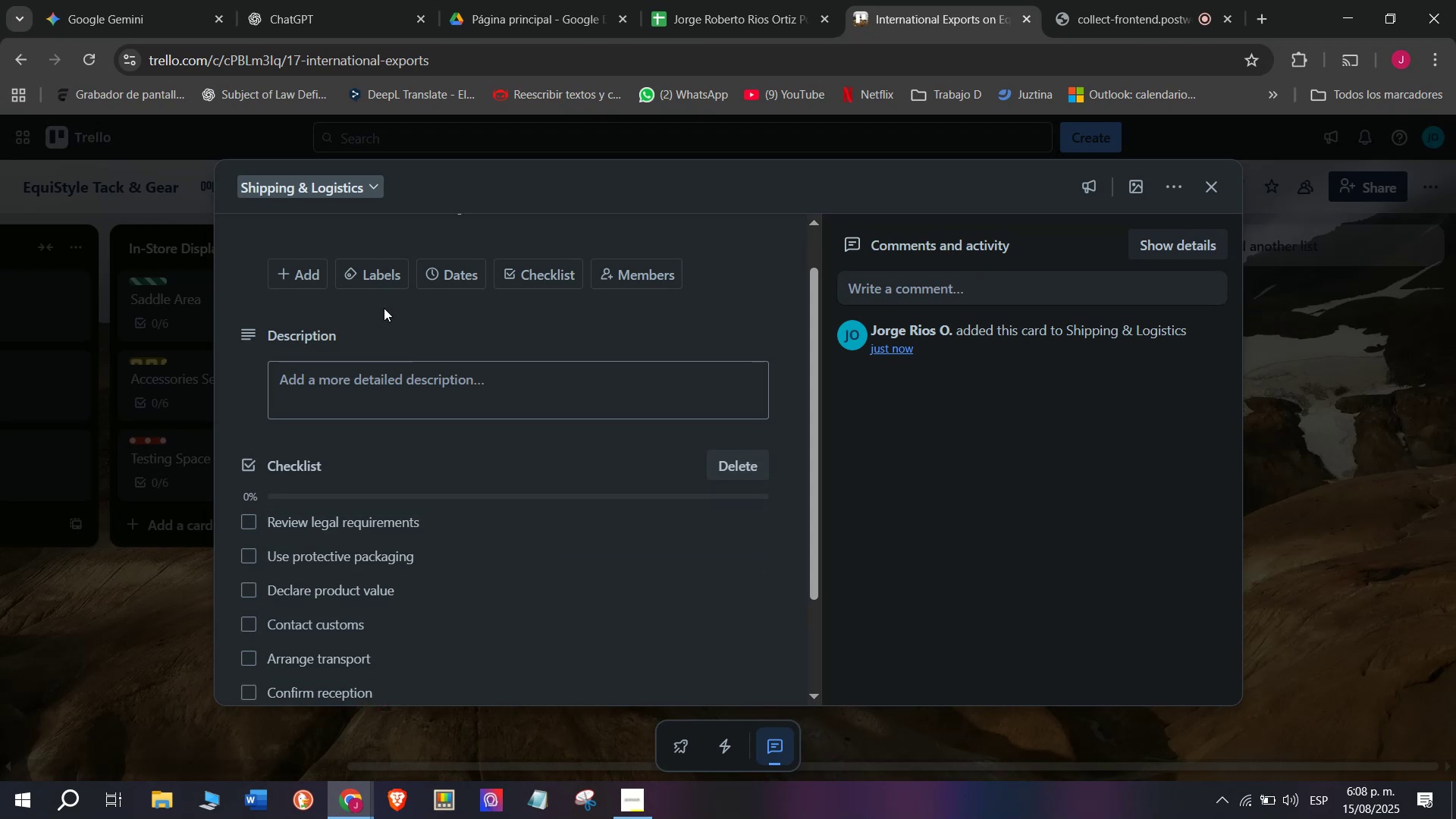 
double_click([161, 617])
 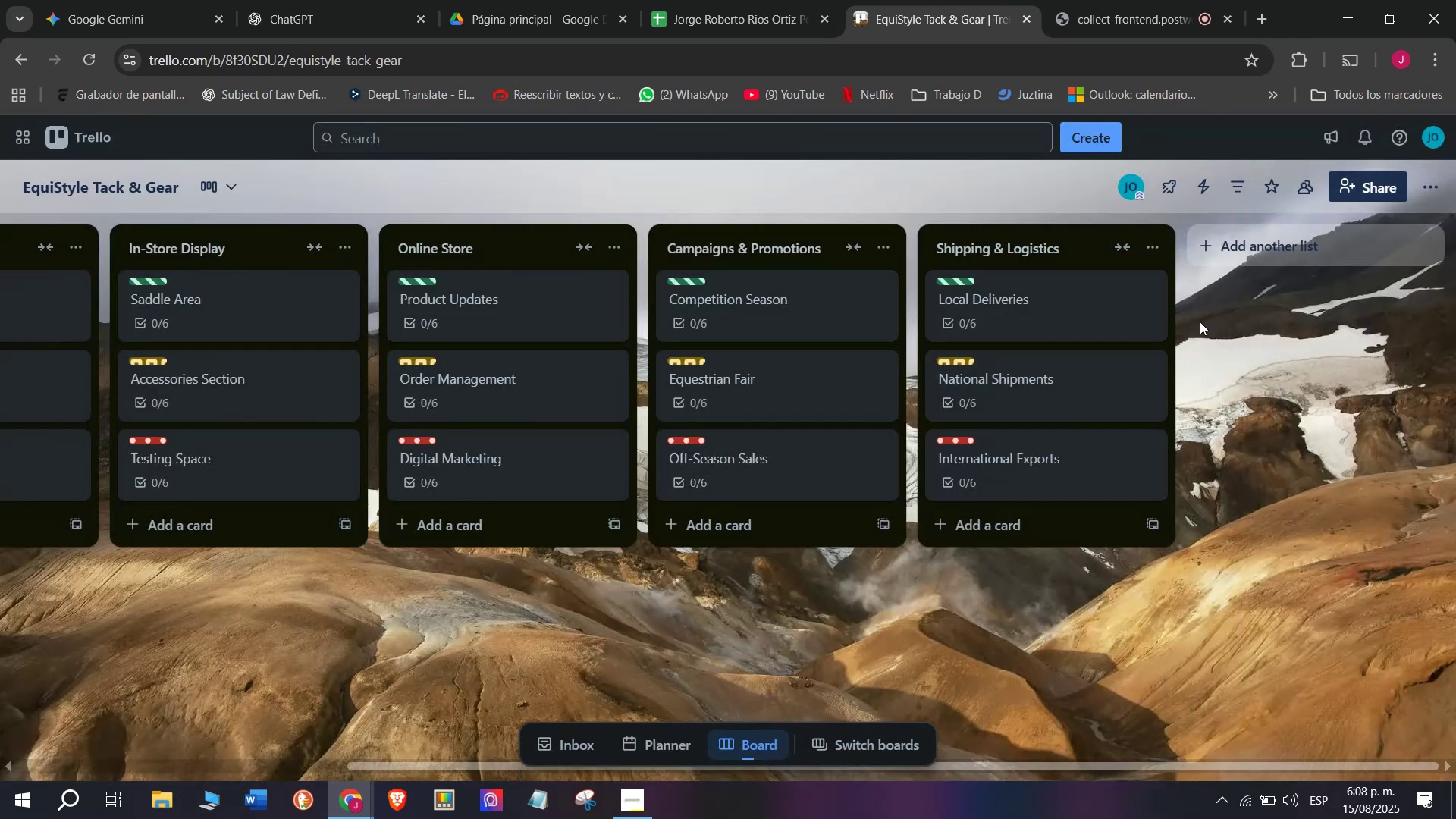 
left_click([1135, 0])
 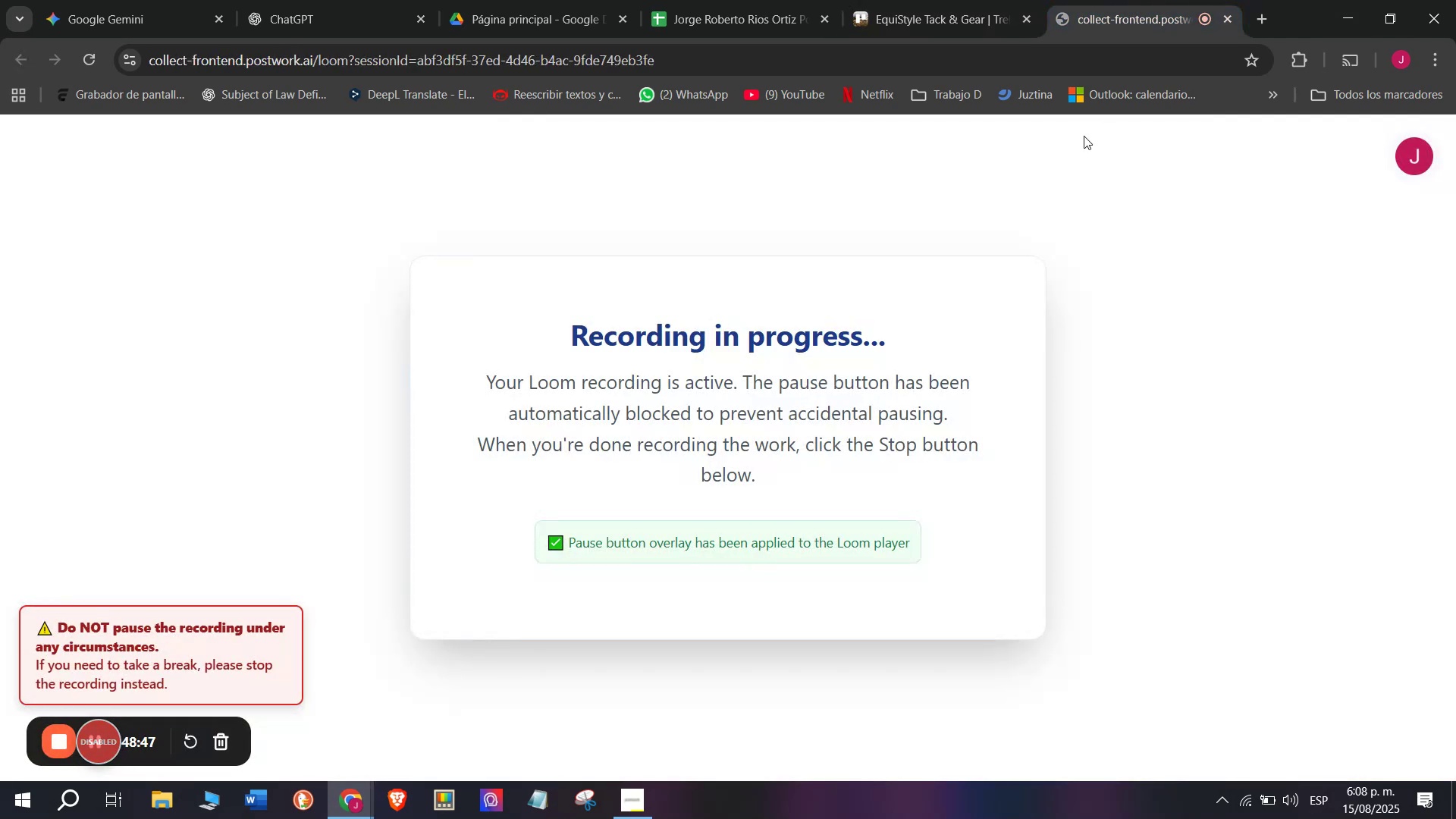 
left_click([949, 0])
 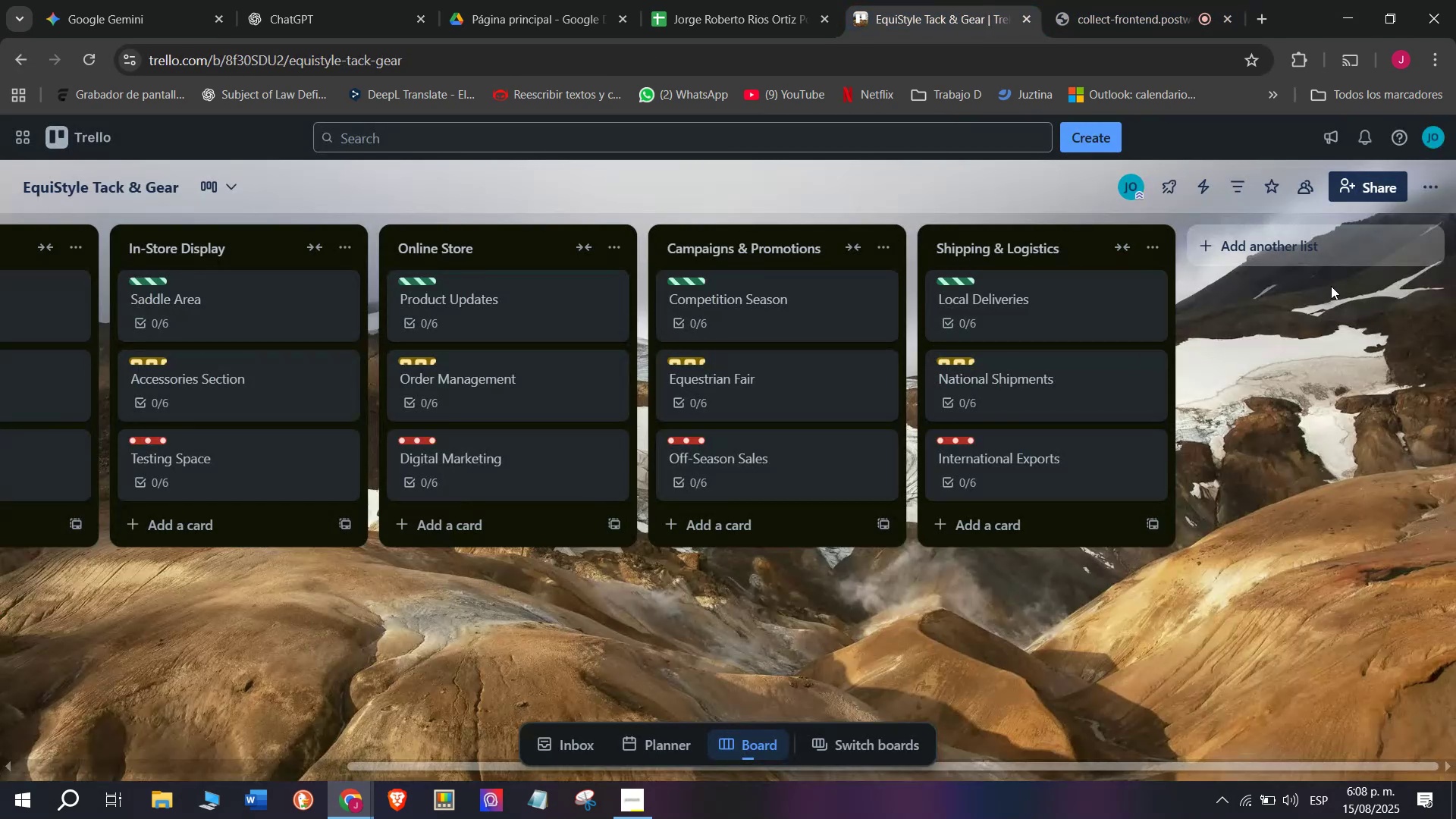 
left_click([1330, 252])
 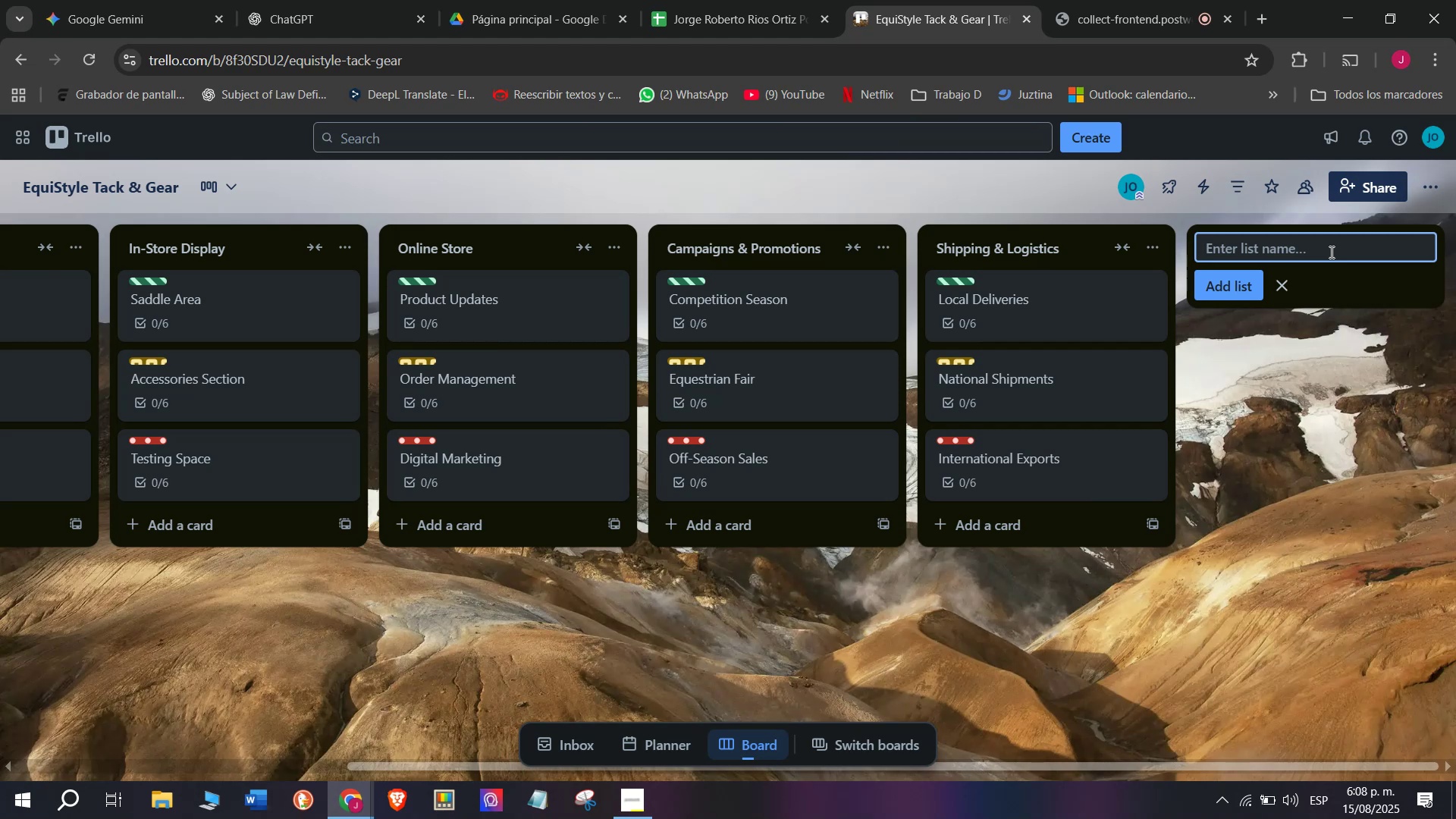 
type(Administra)
 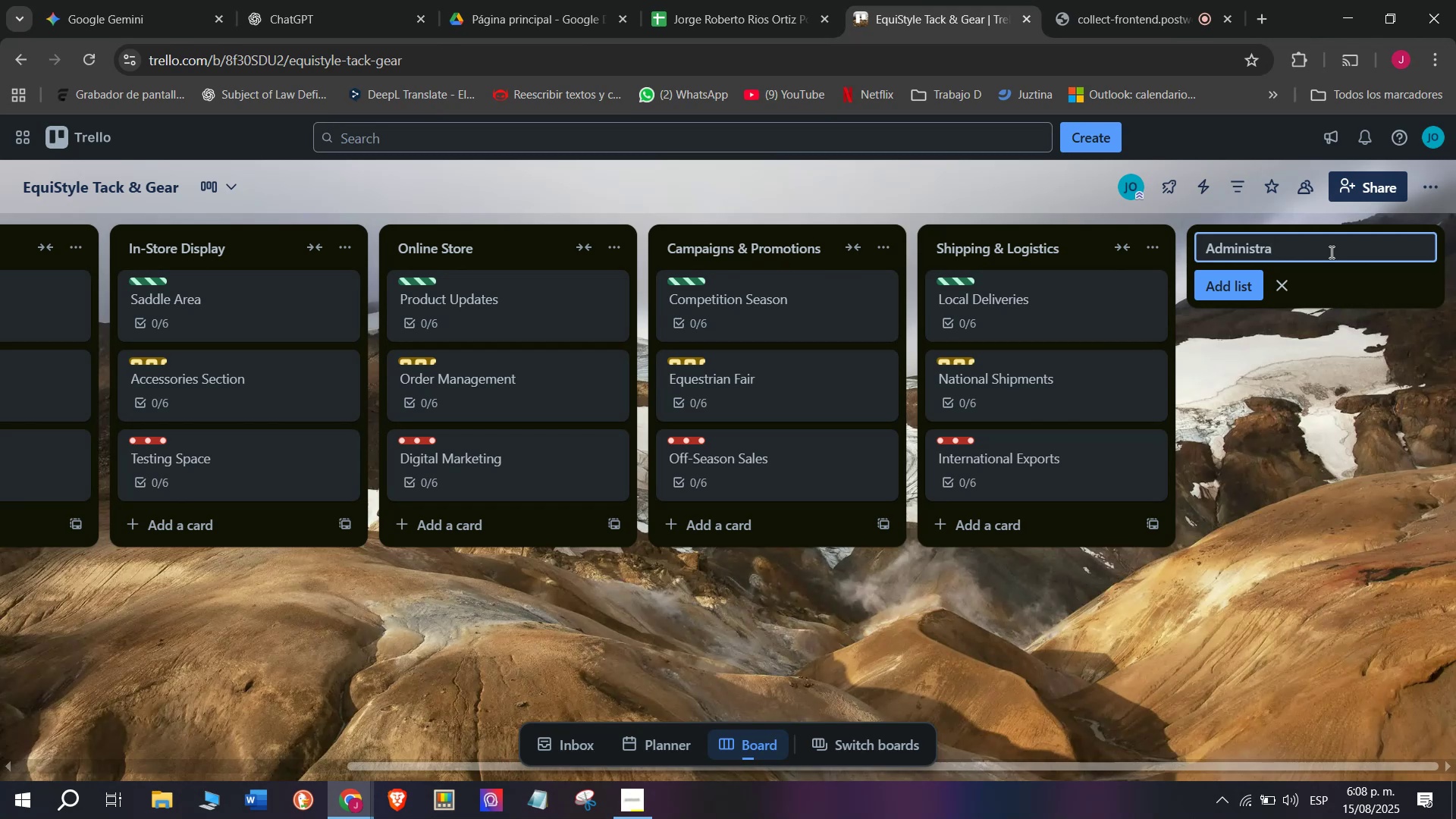 
wait(6.53)
 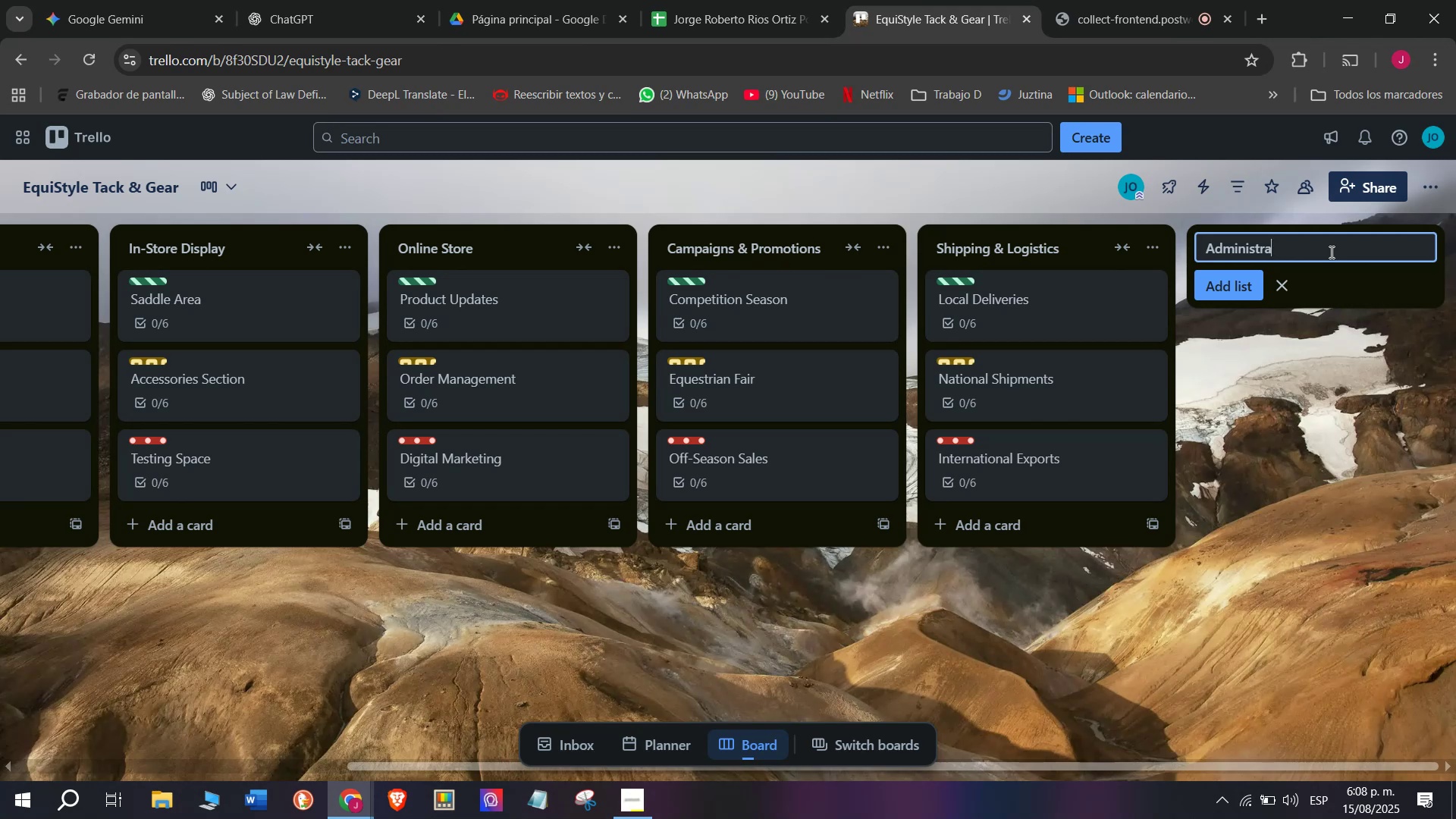 
type(tion )
 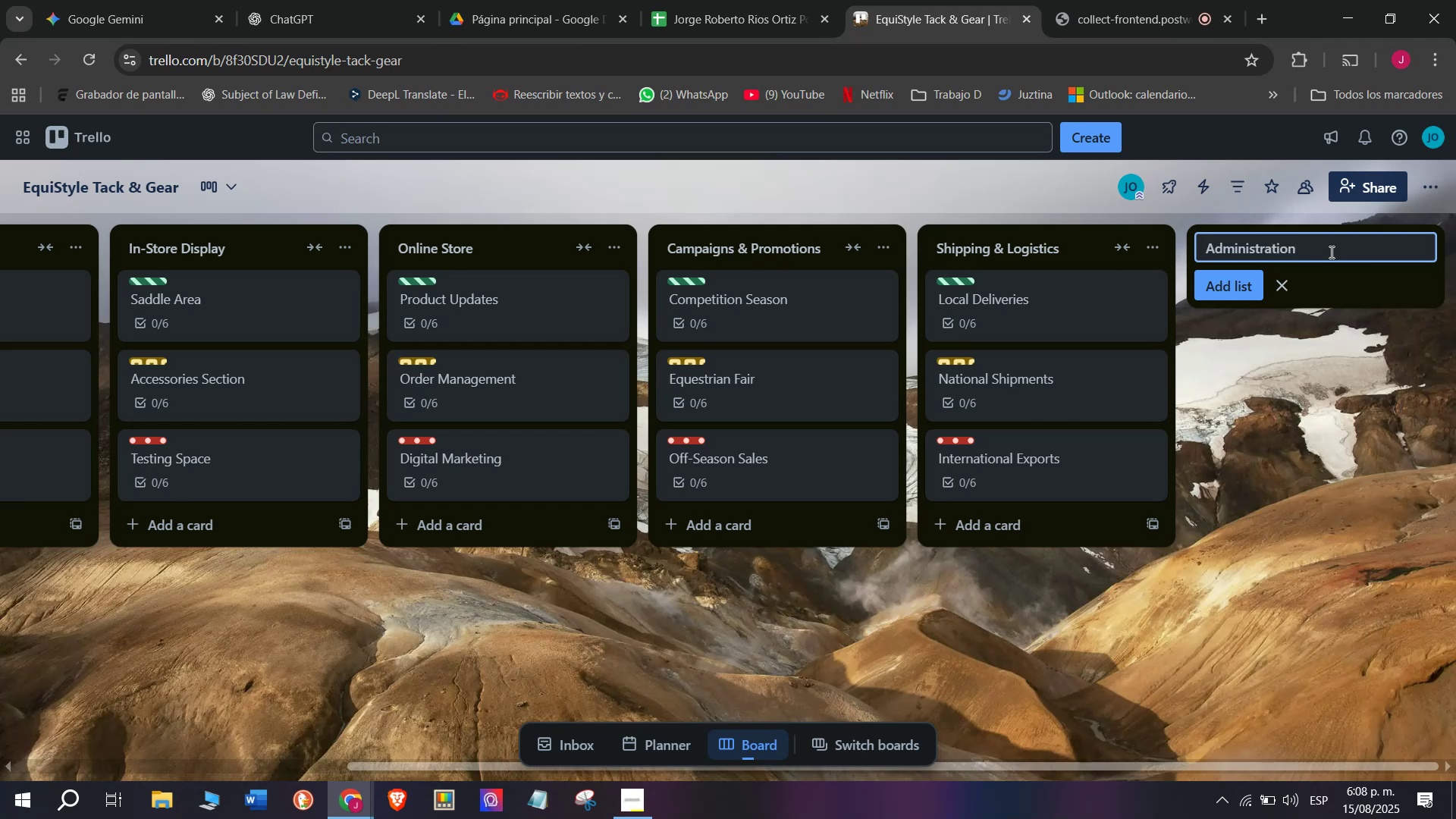 
key(Shift+6)
 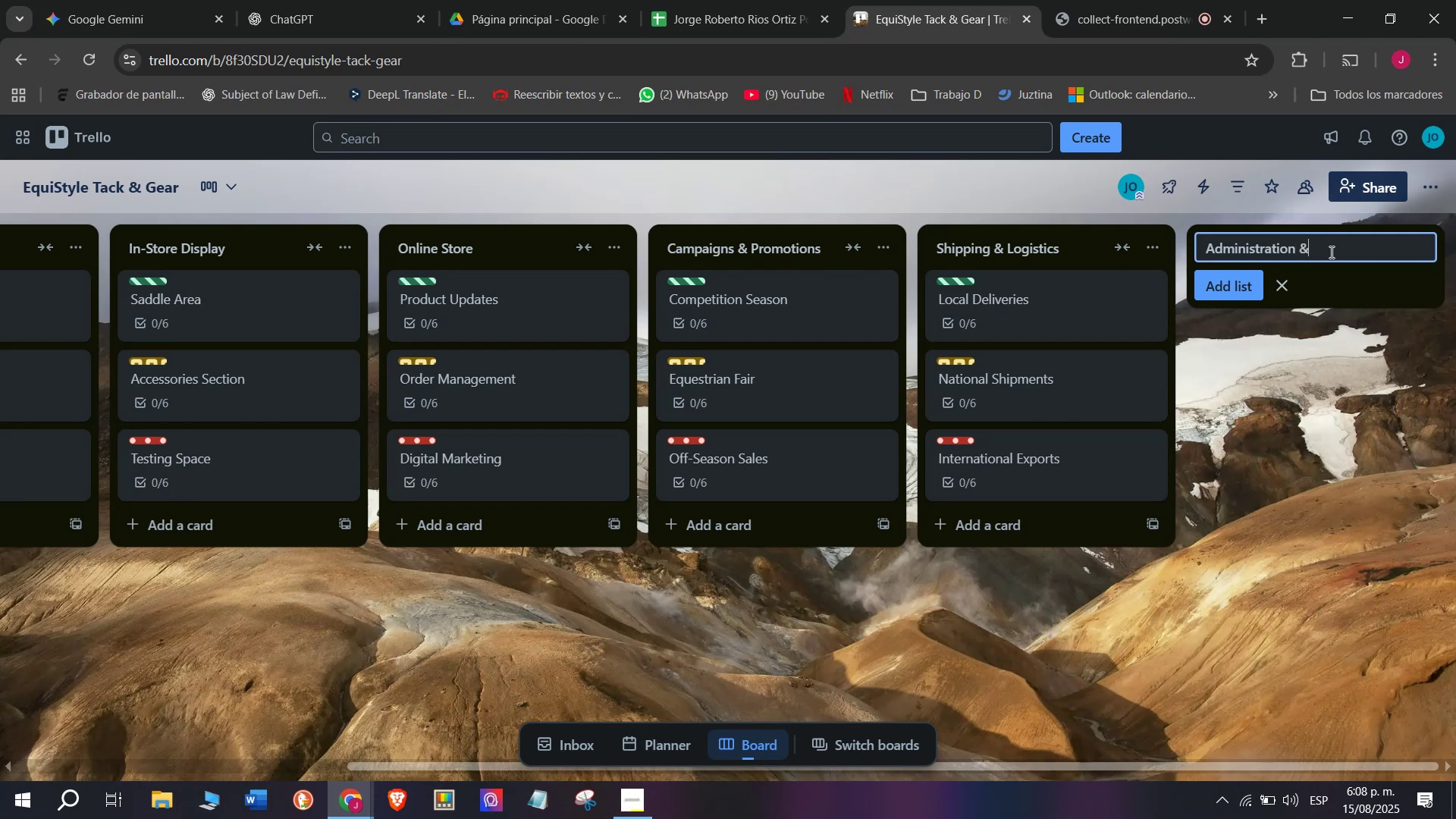 
key(Space)
 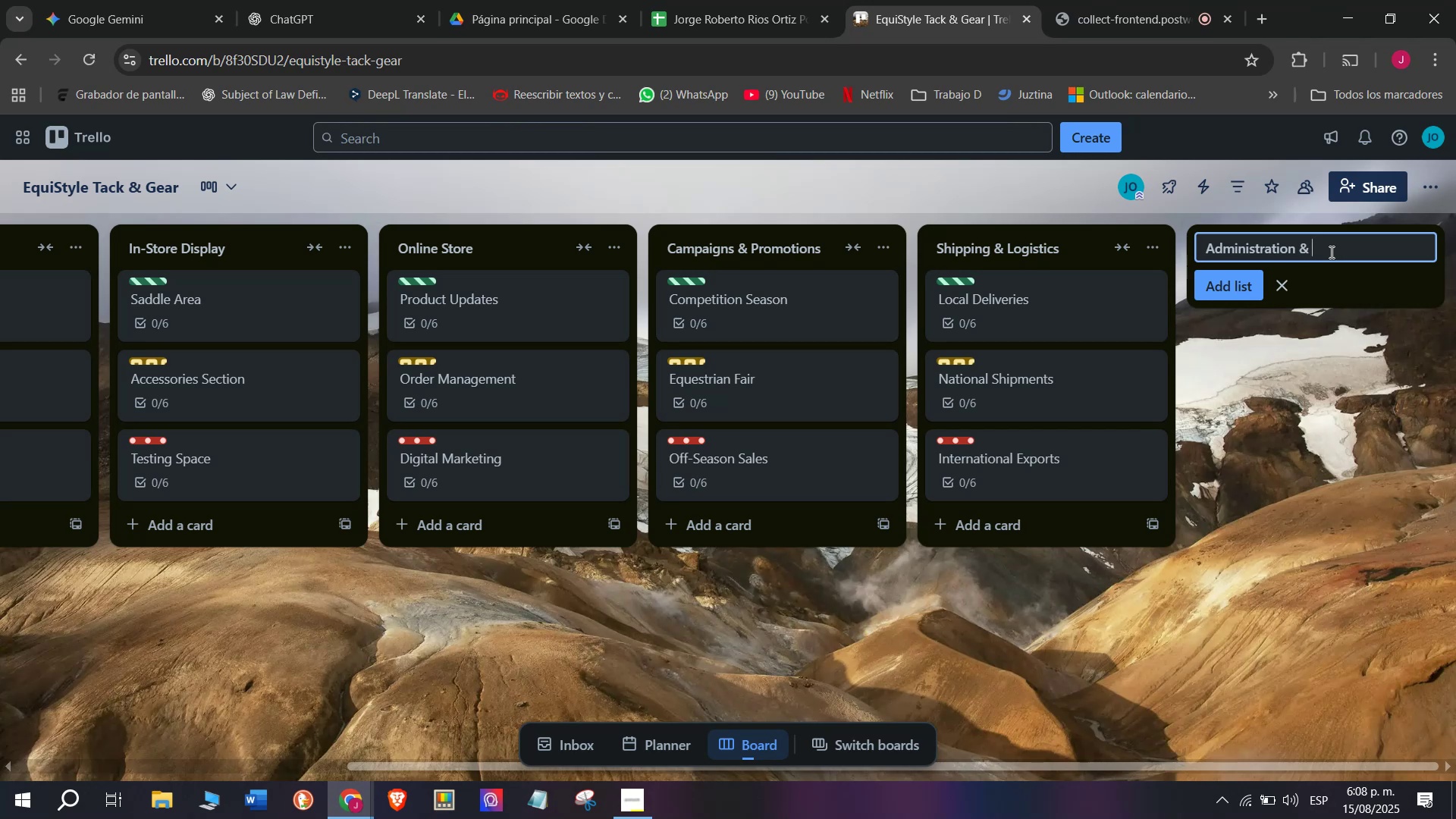 
type(Finab)
key(Backspace)
type(nce)
 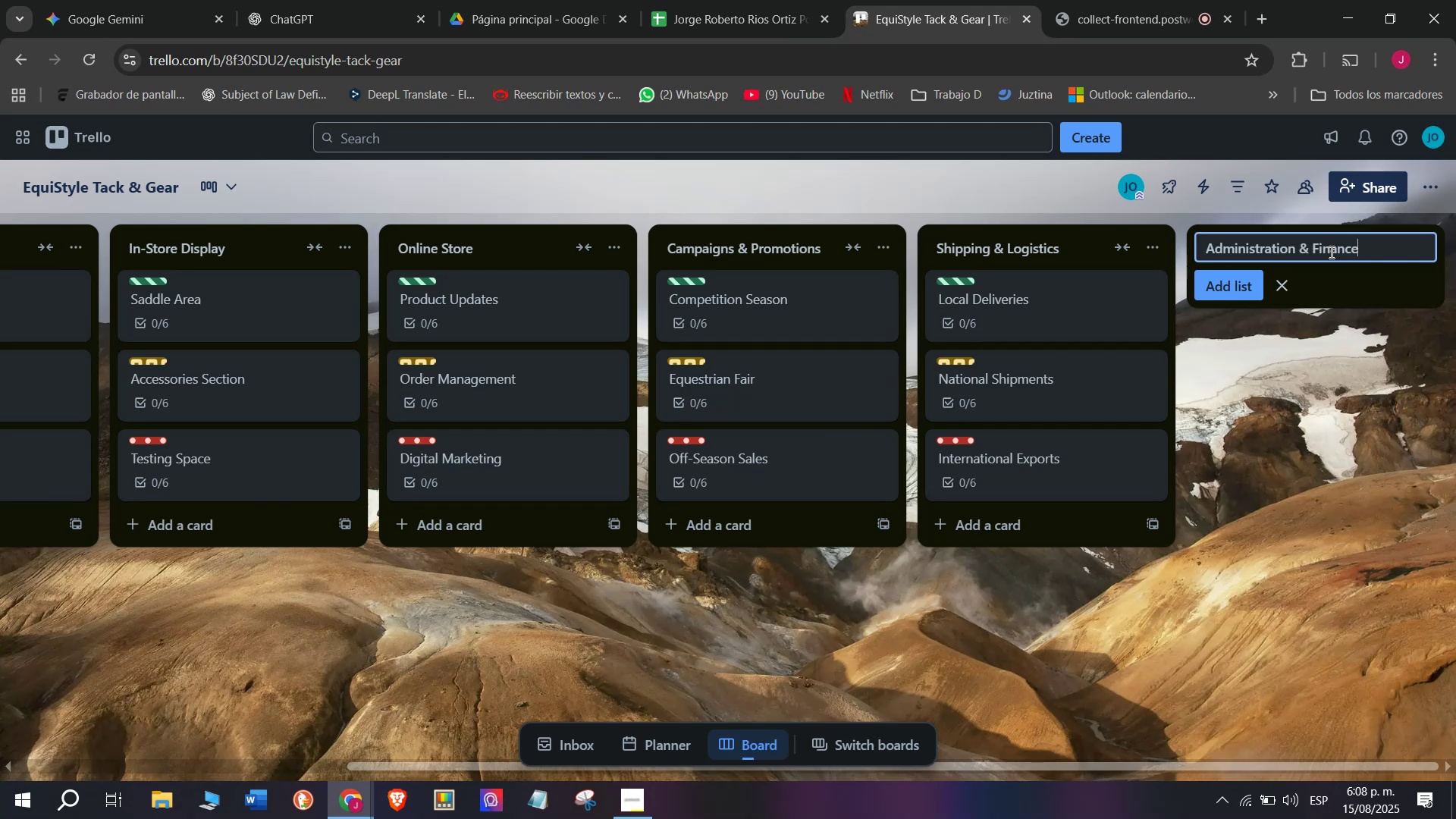 
wait(10.74)
 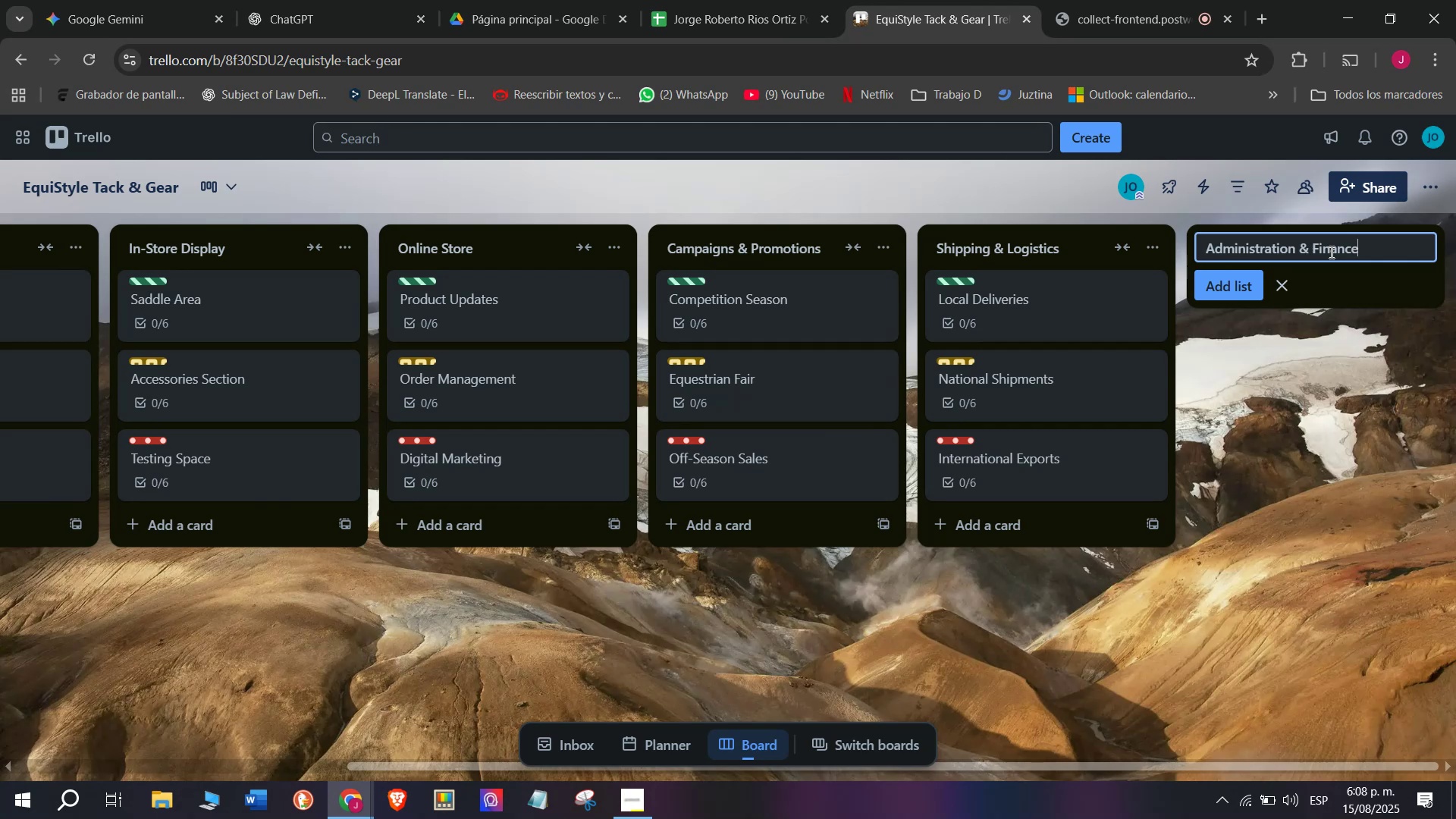 
key(Enter)
 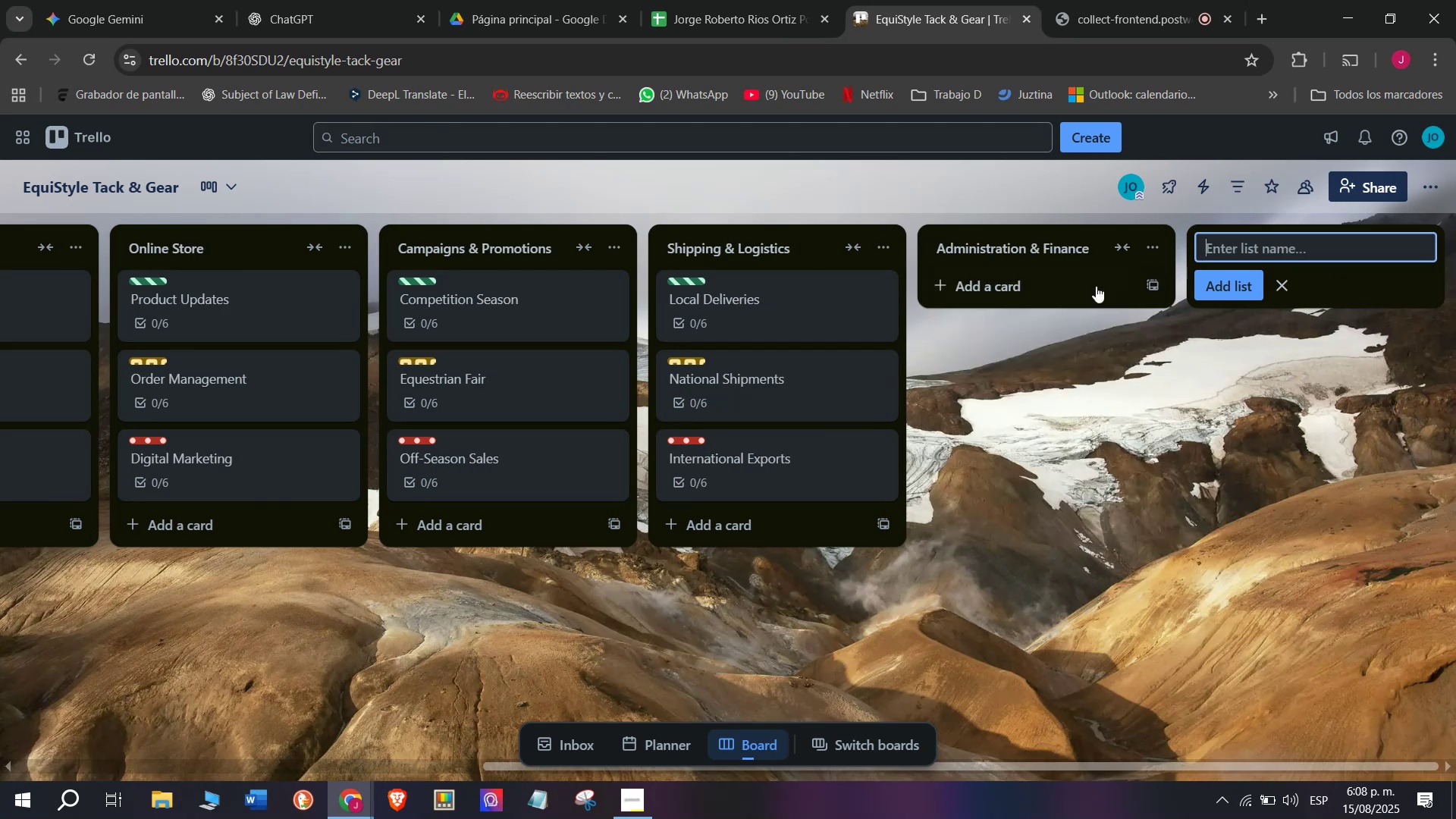 
left_click([989, 289])
 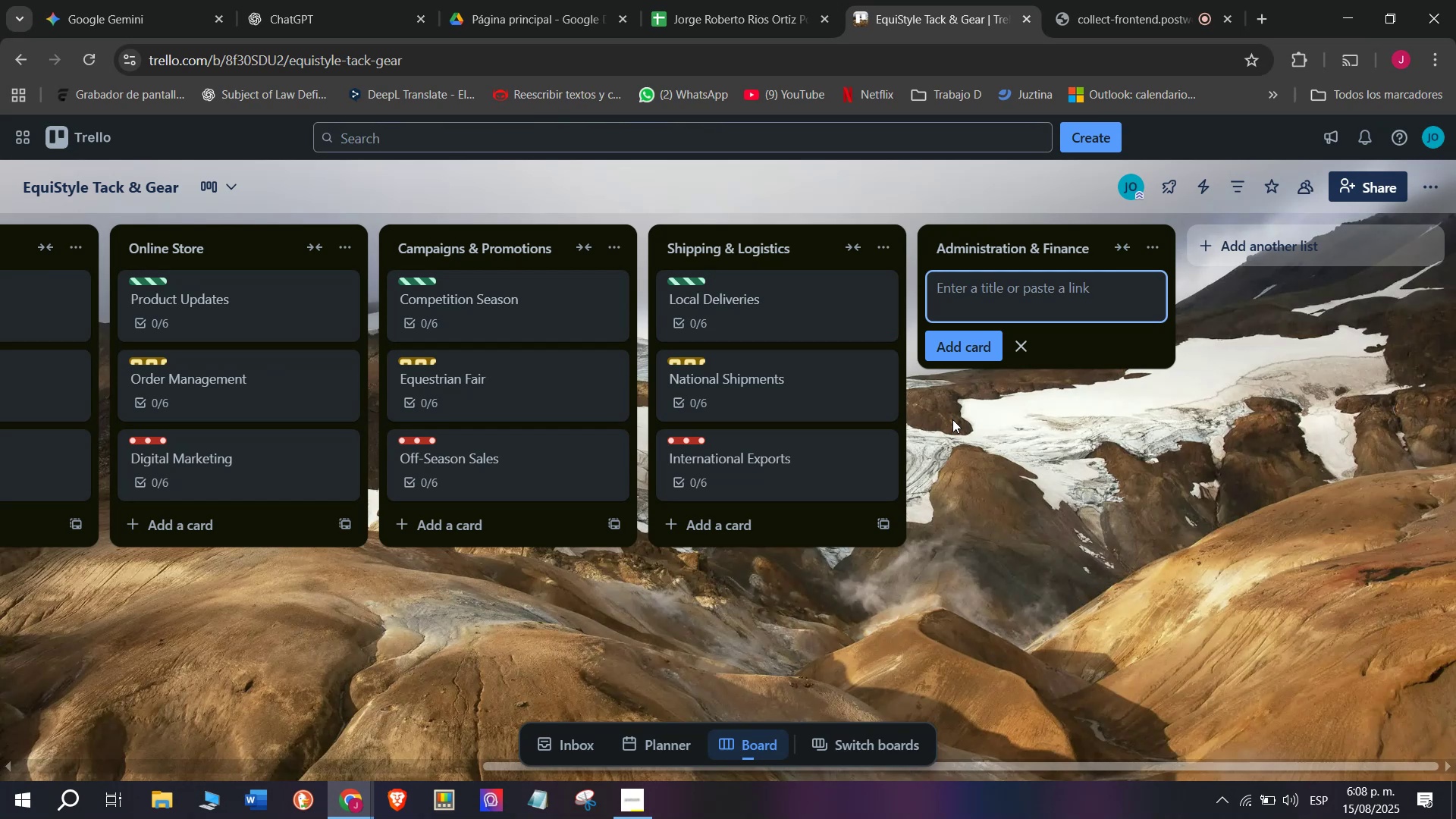 
type(Sales Track)
 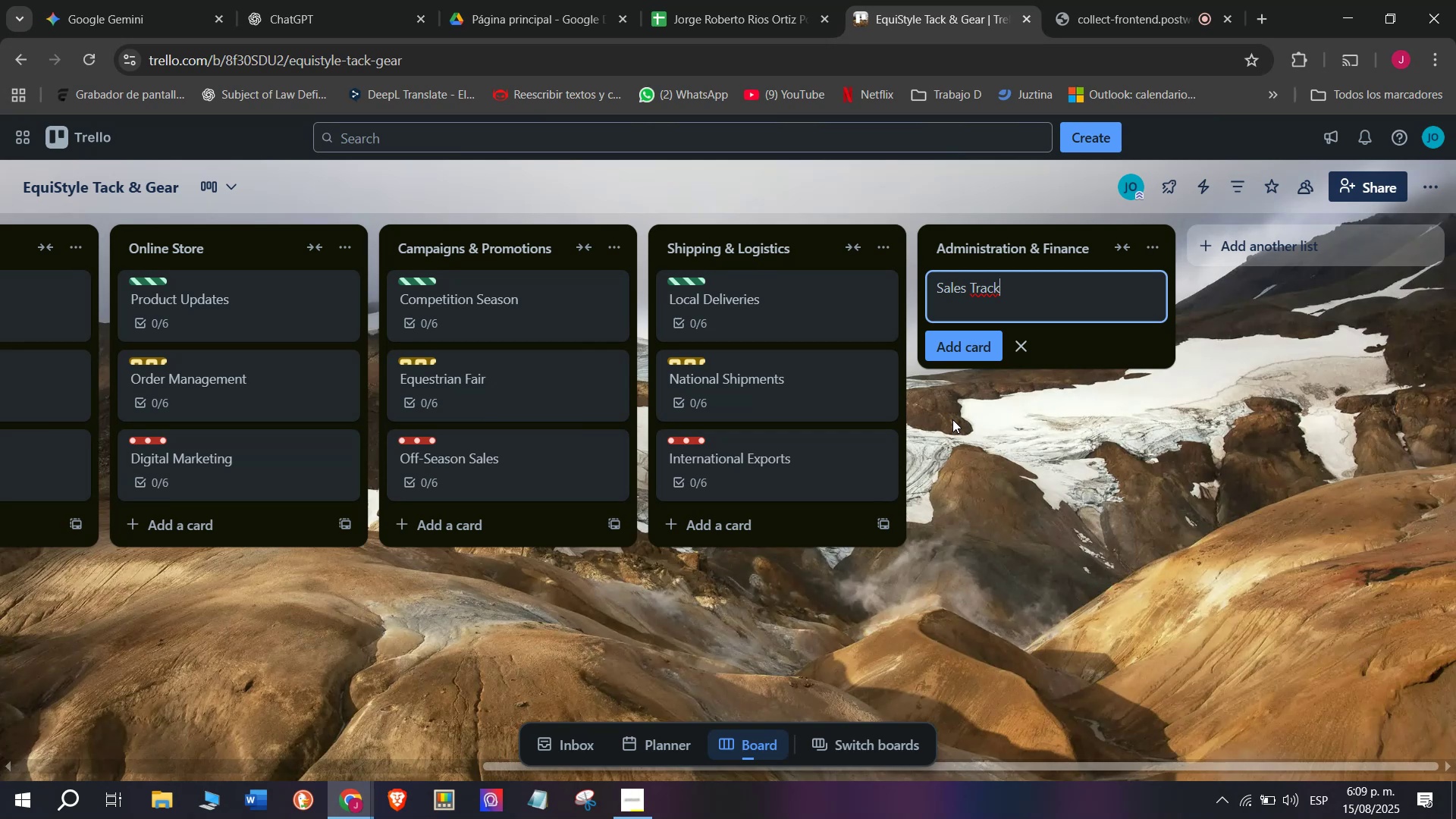 
wait(5.82)
 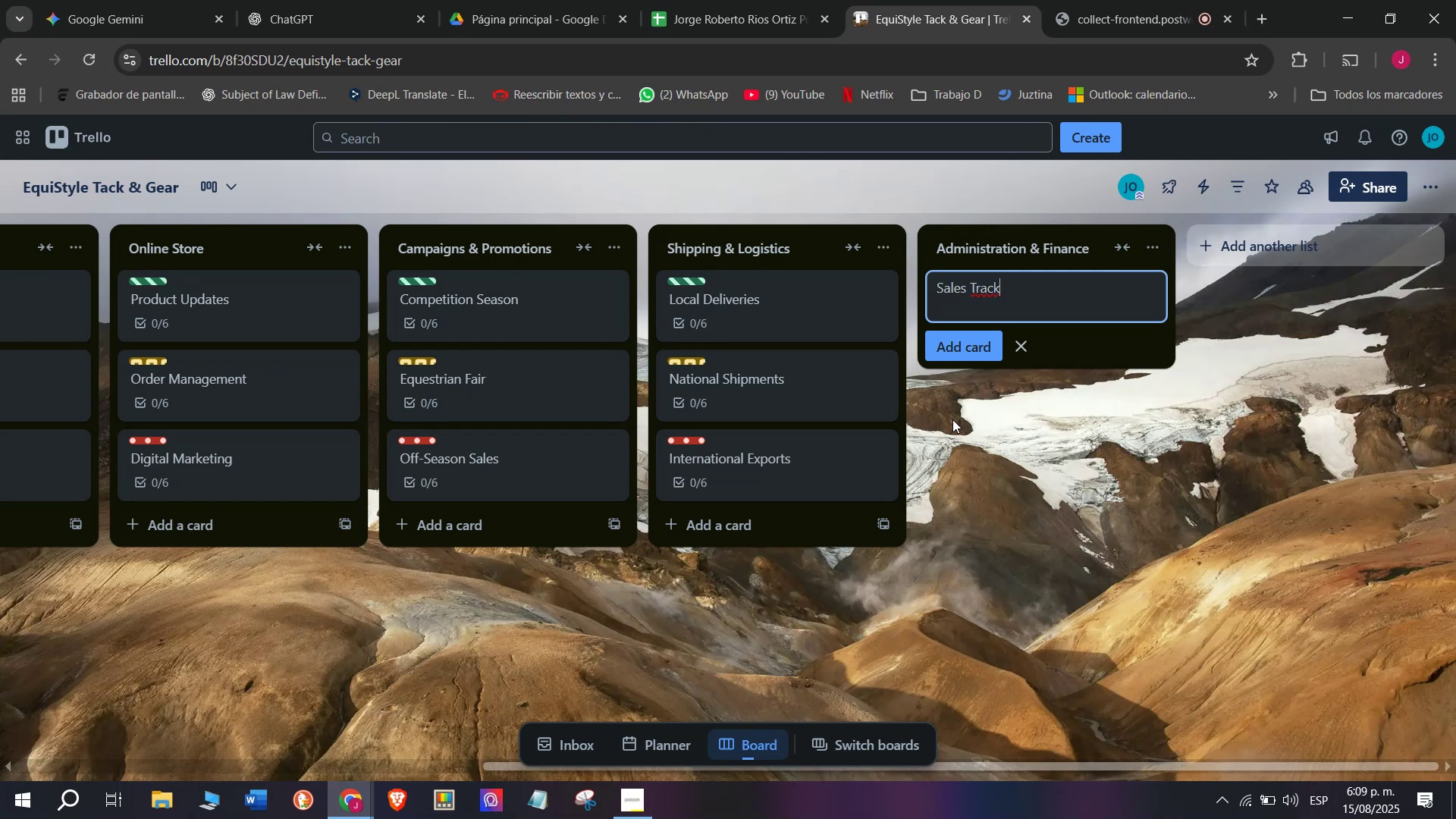 
type(ing)
 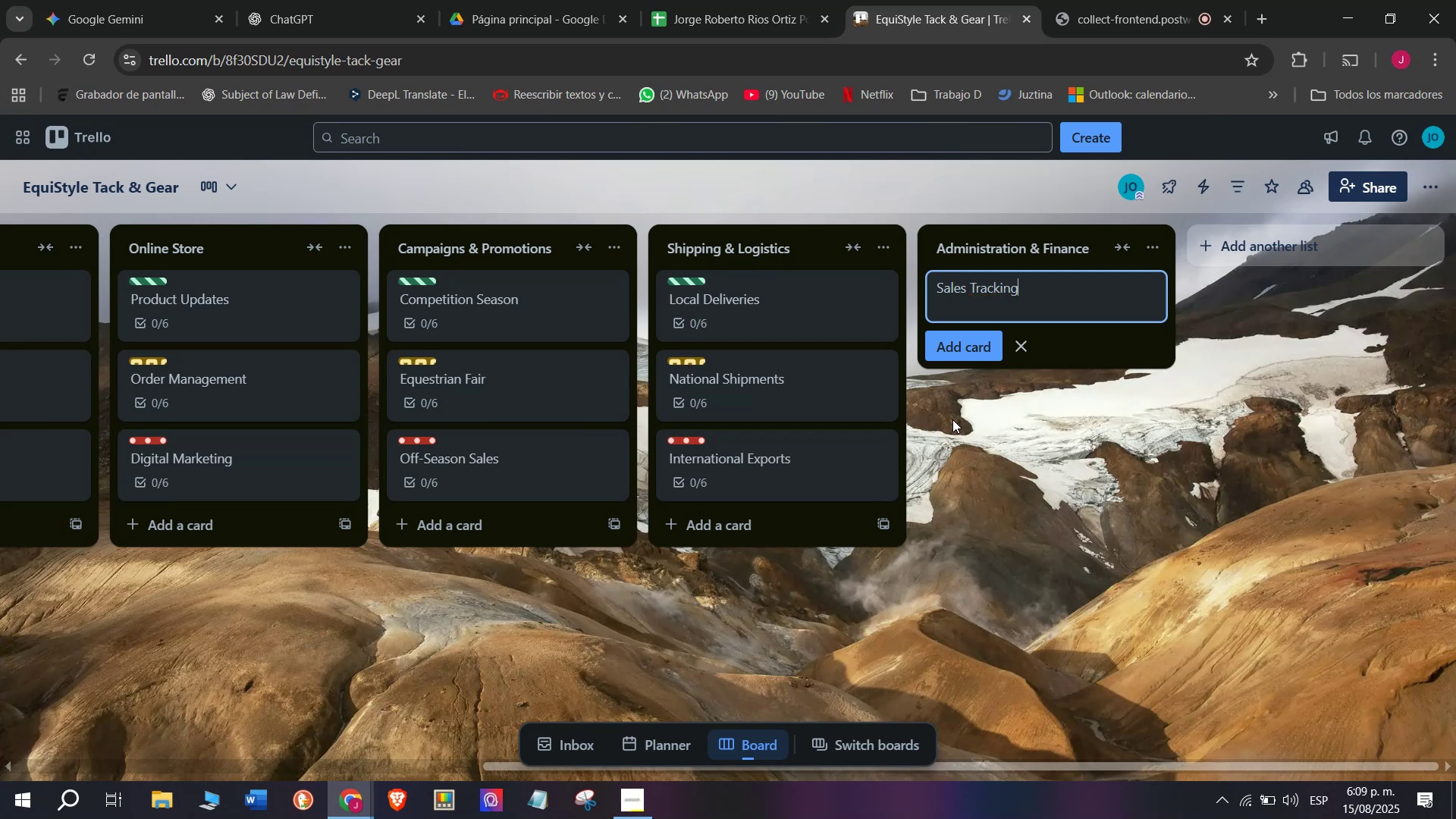 
wait(7.62)
 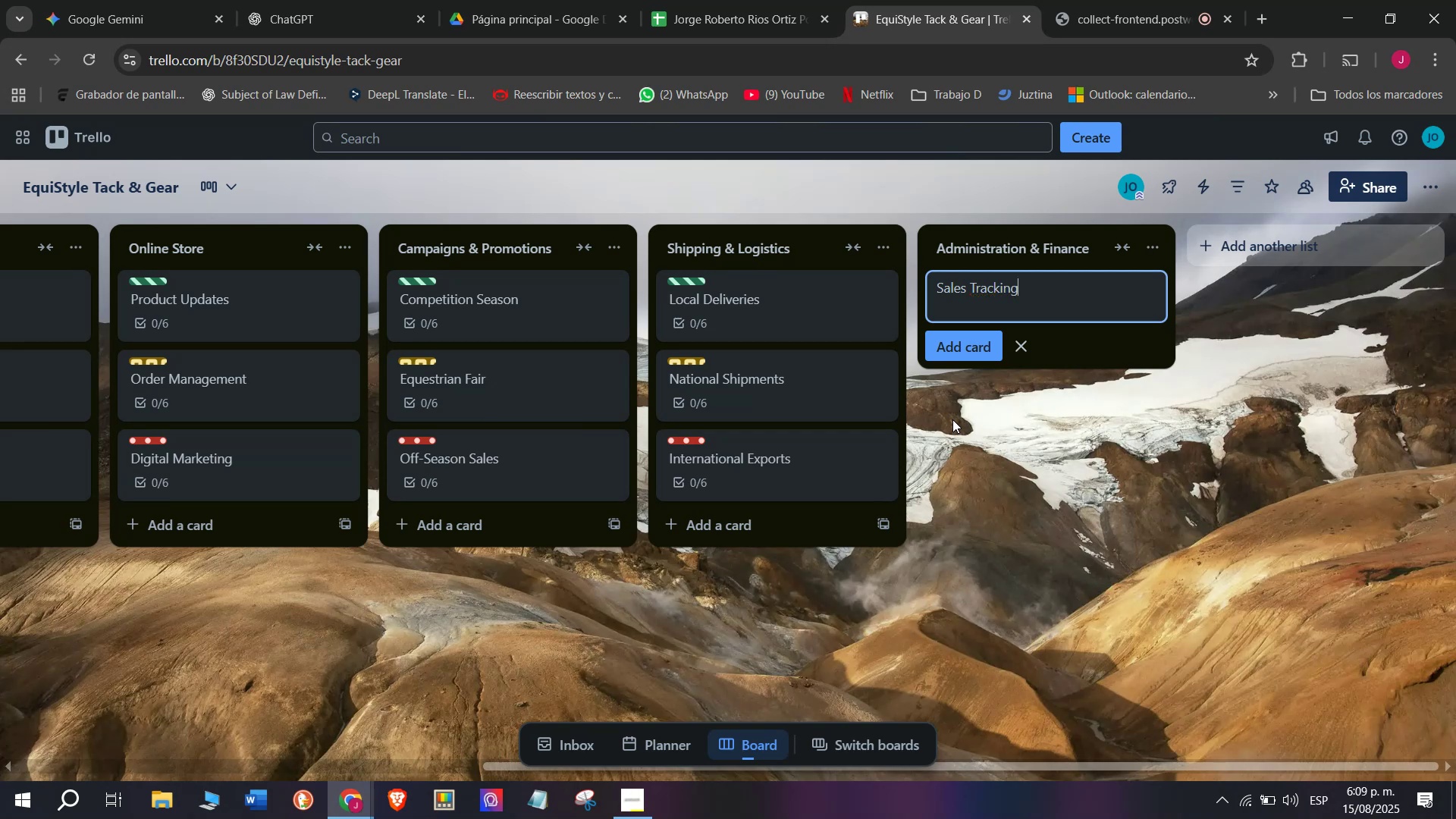 
key(Enter)
 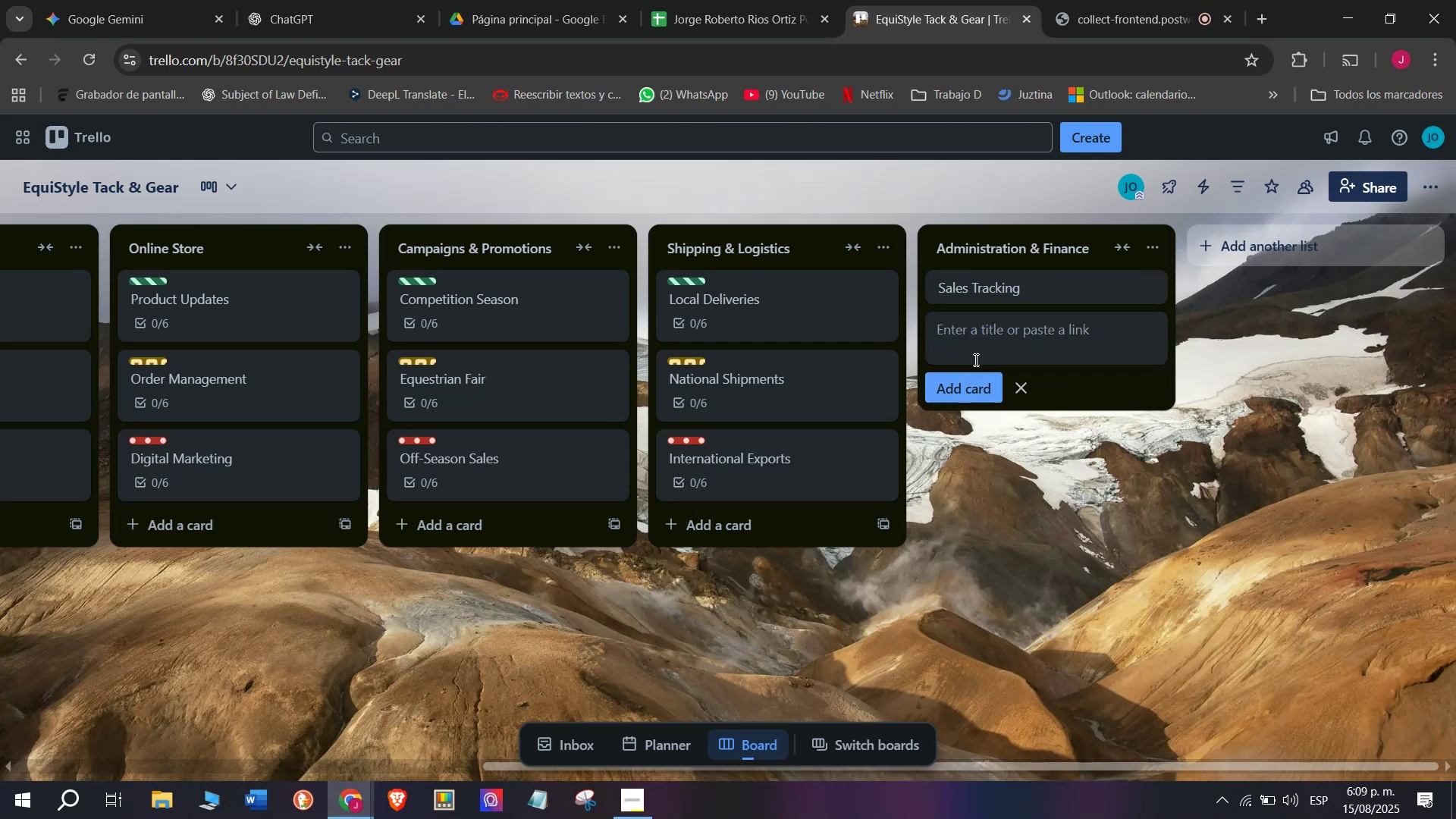 
left_click([983, 290])
 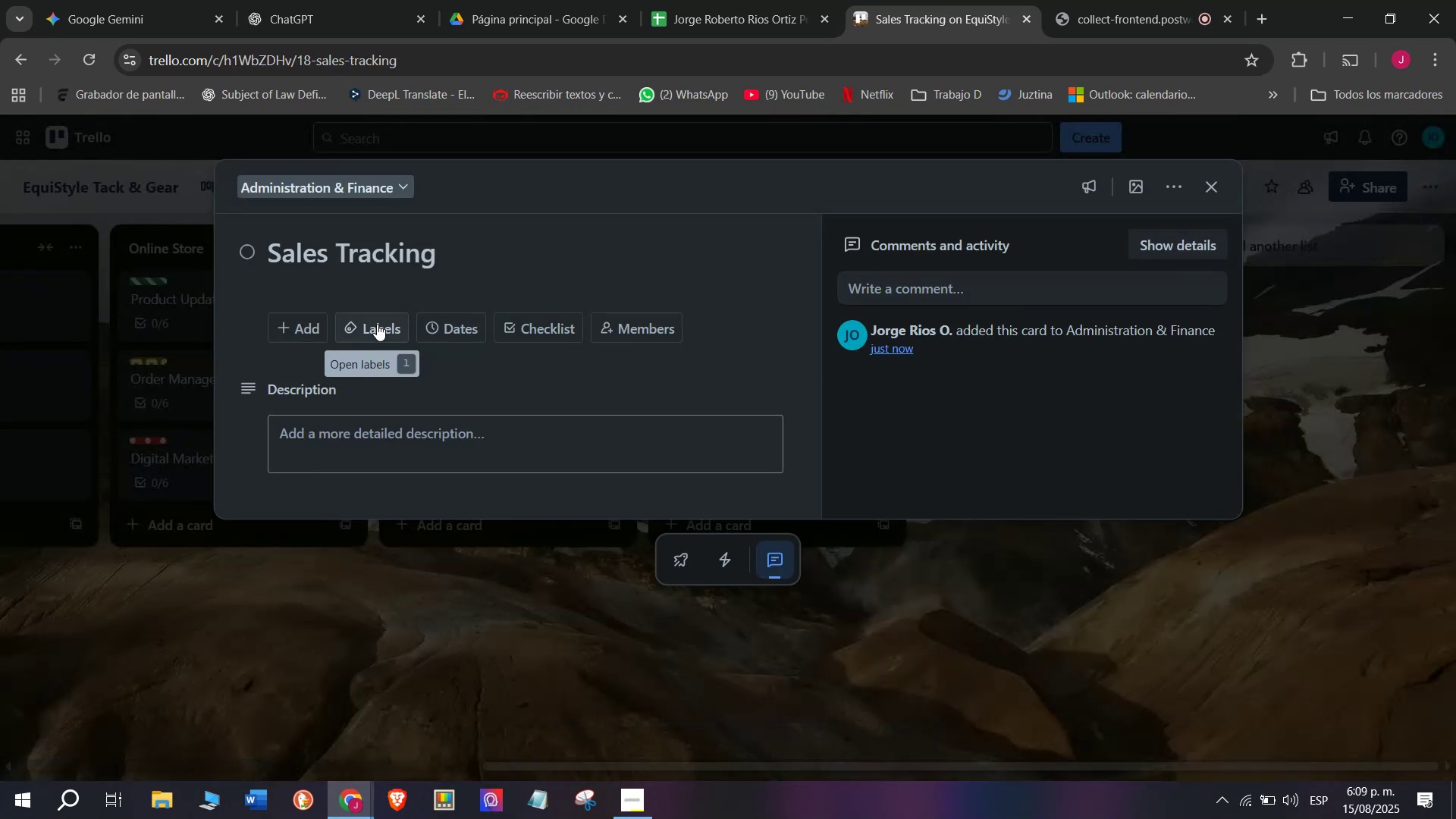 
left_click([552, 322])
 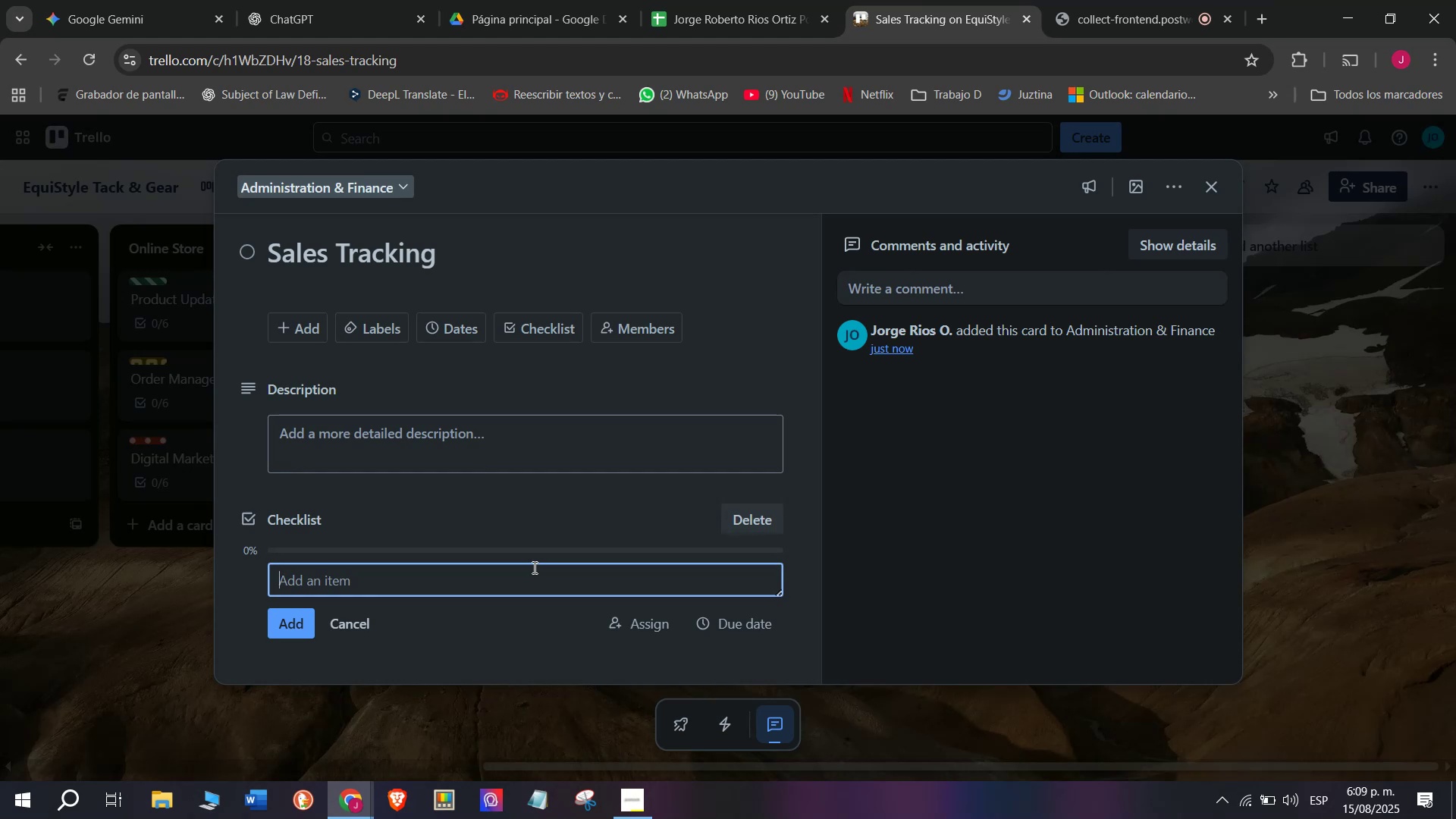 
type(Lo)
 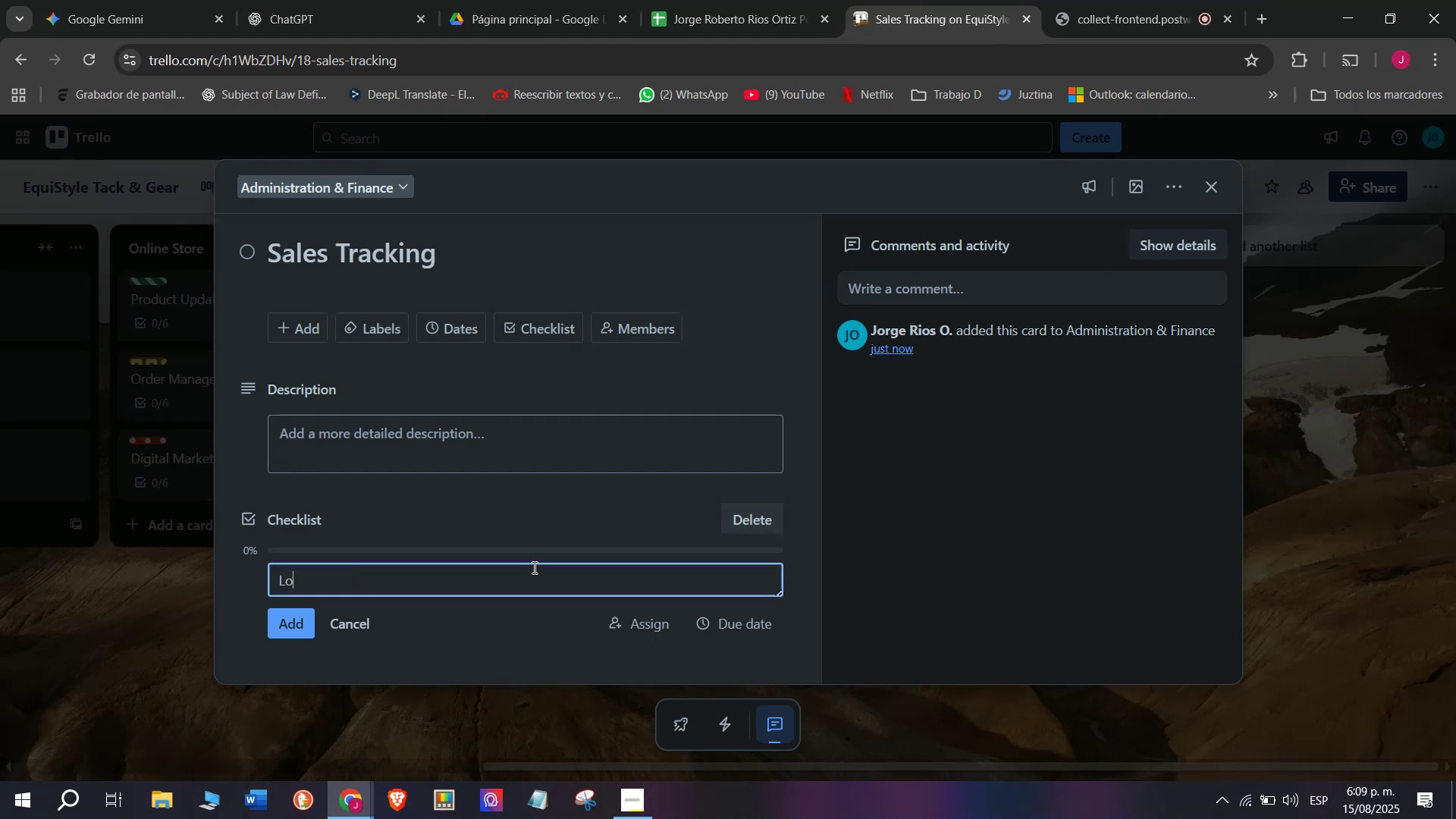 
type(g daily sales)
 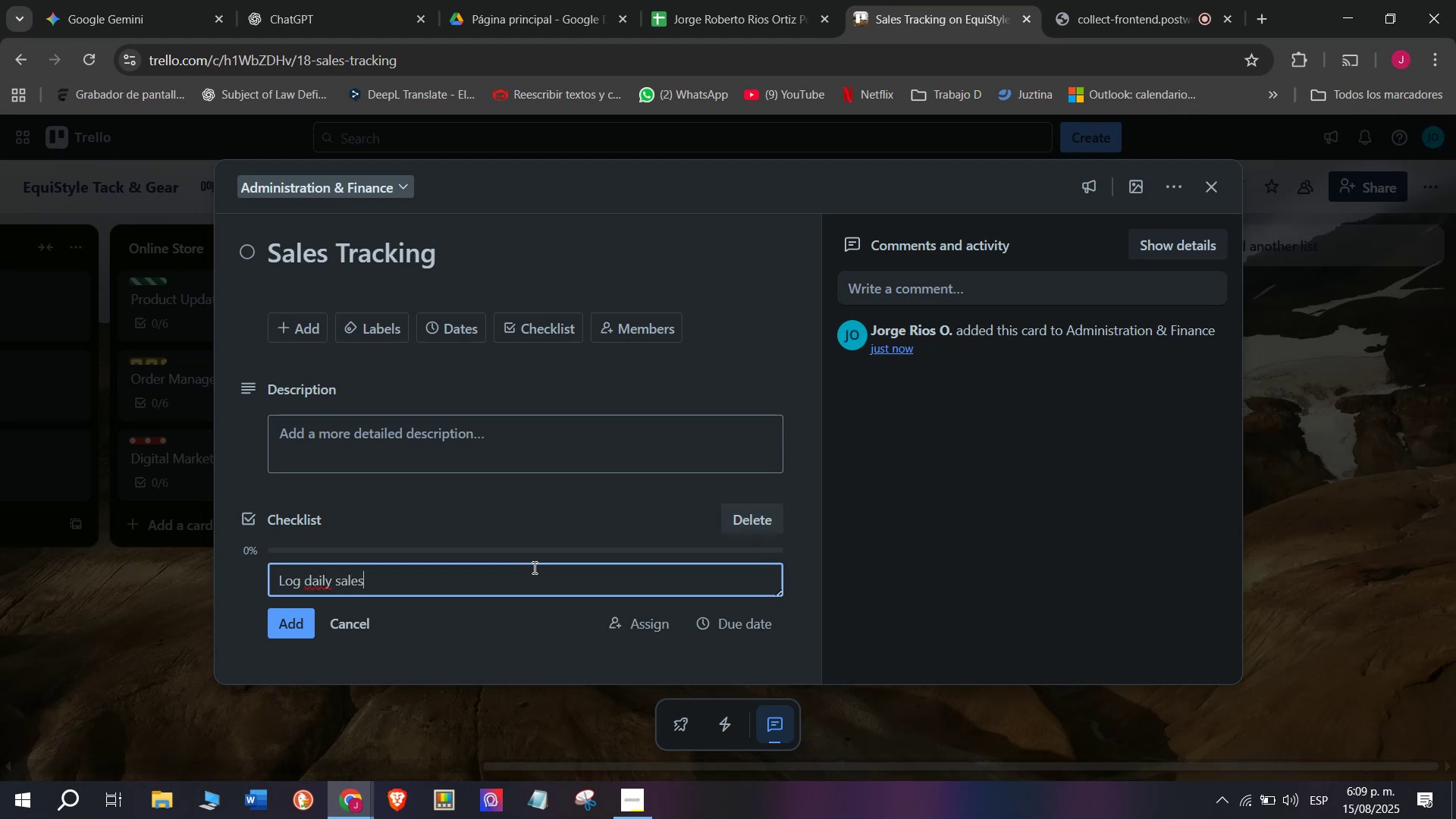 
key(Enter)
 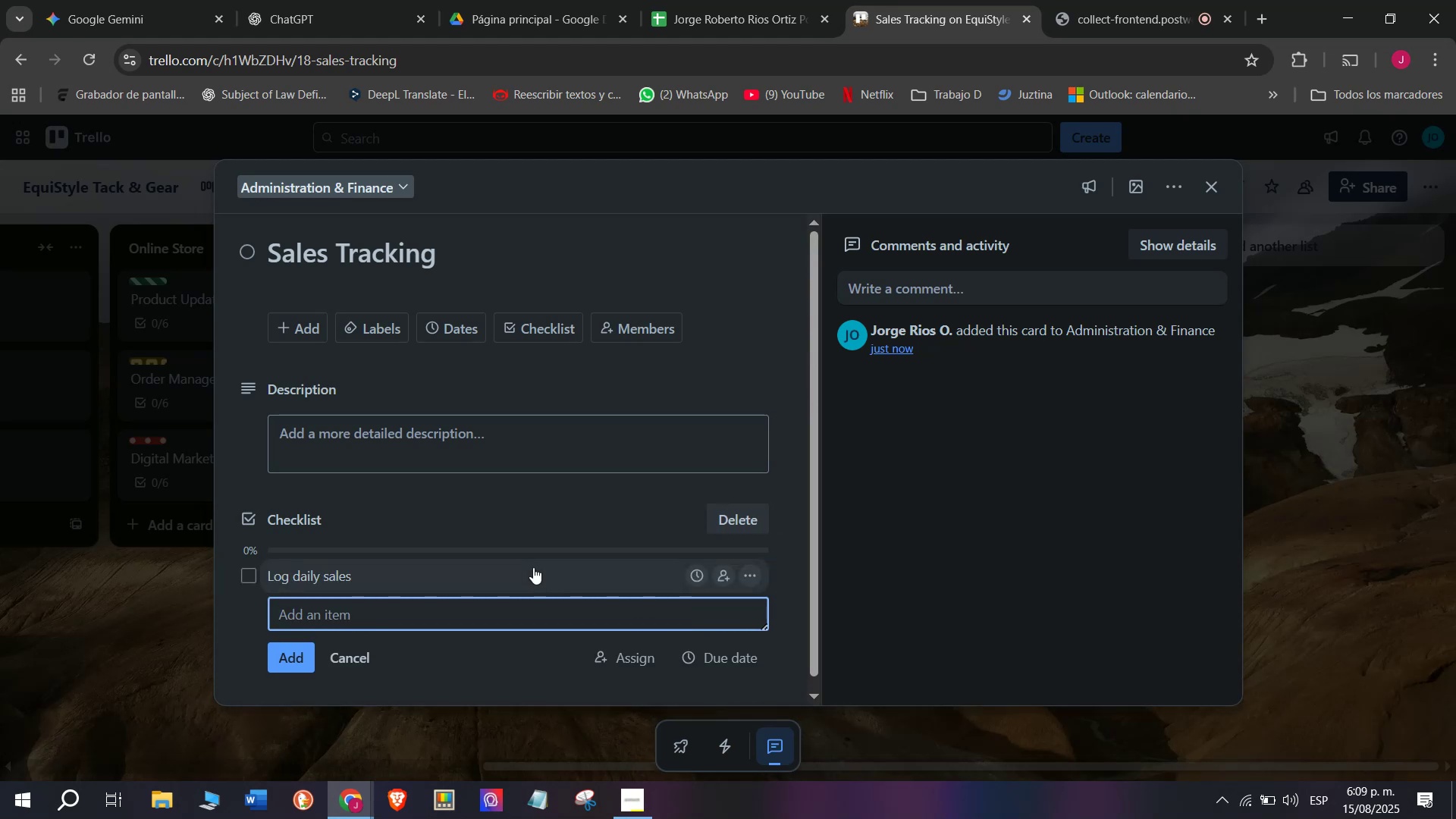 
type(Generate repo)
 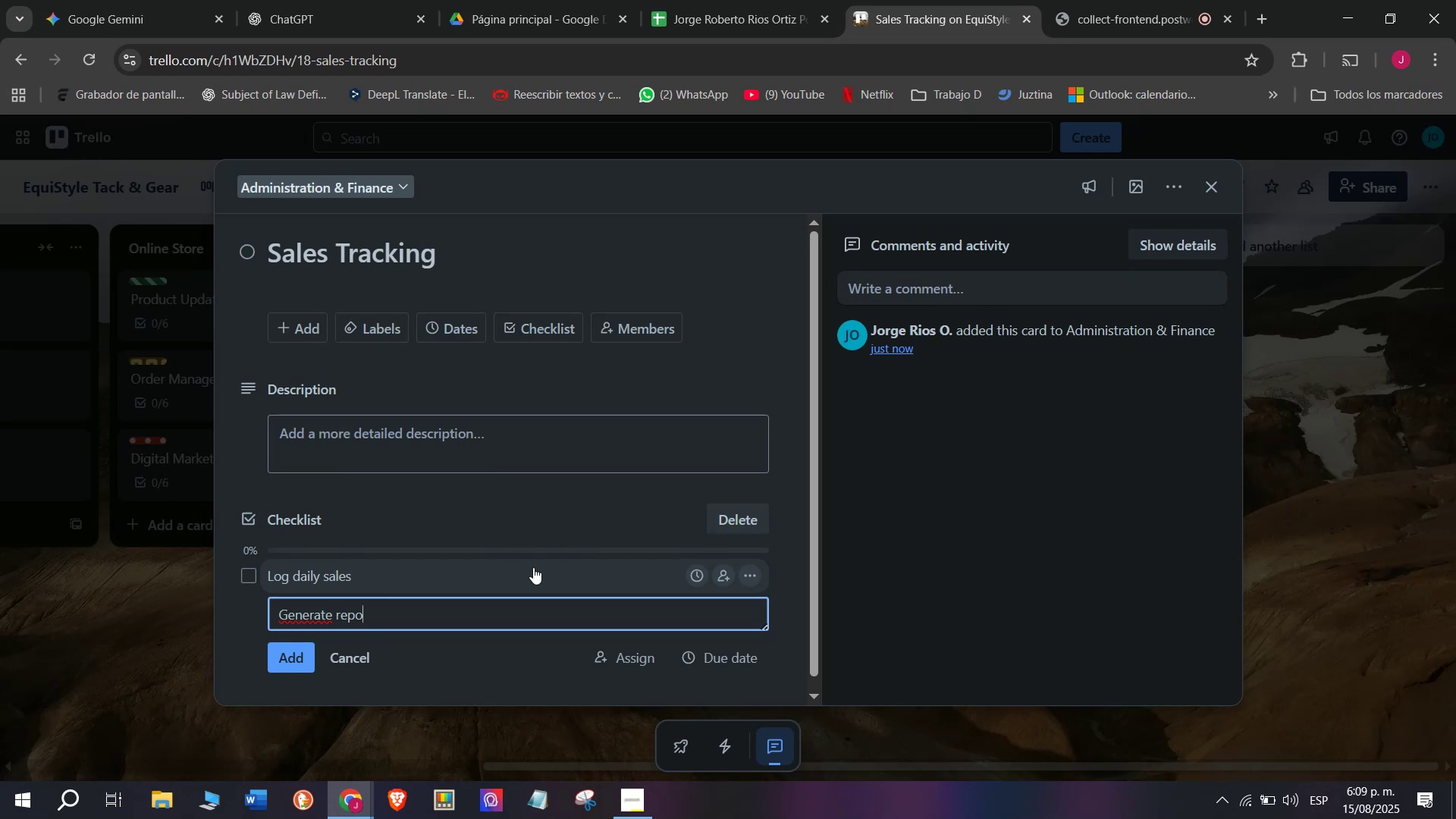 
key(R)
 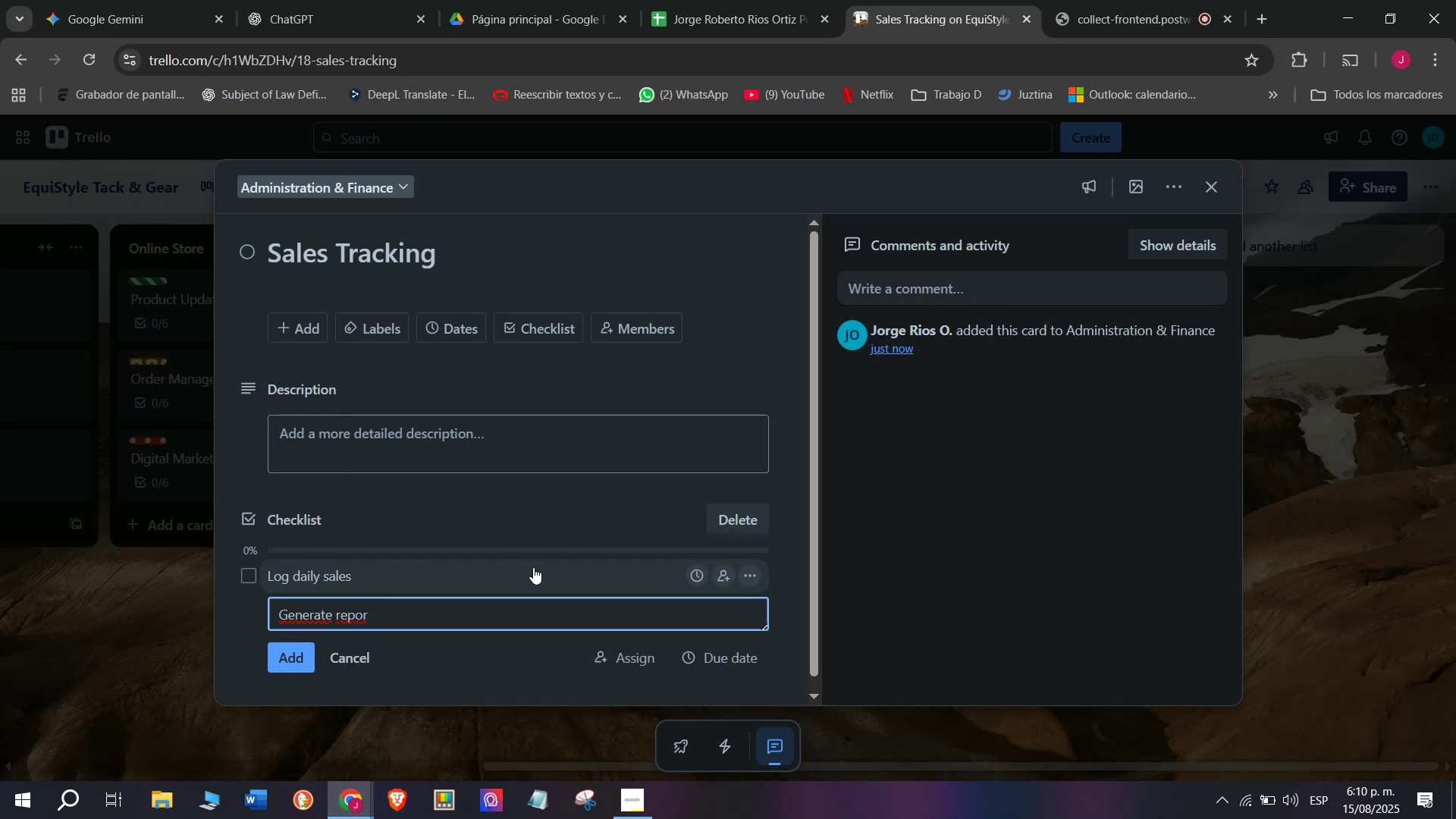 
wait(6.98)
 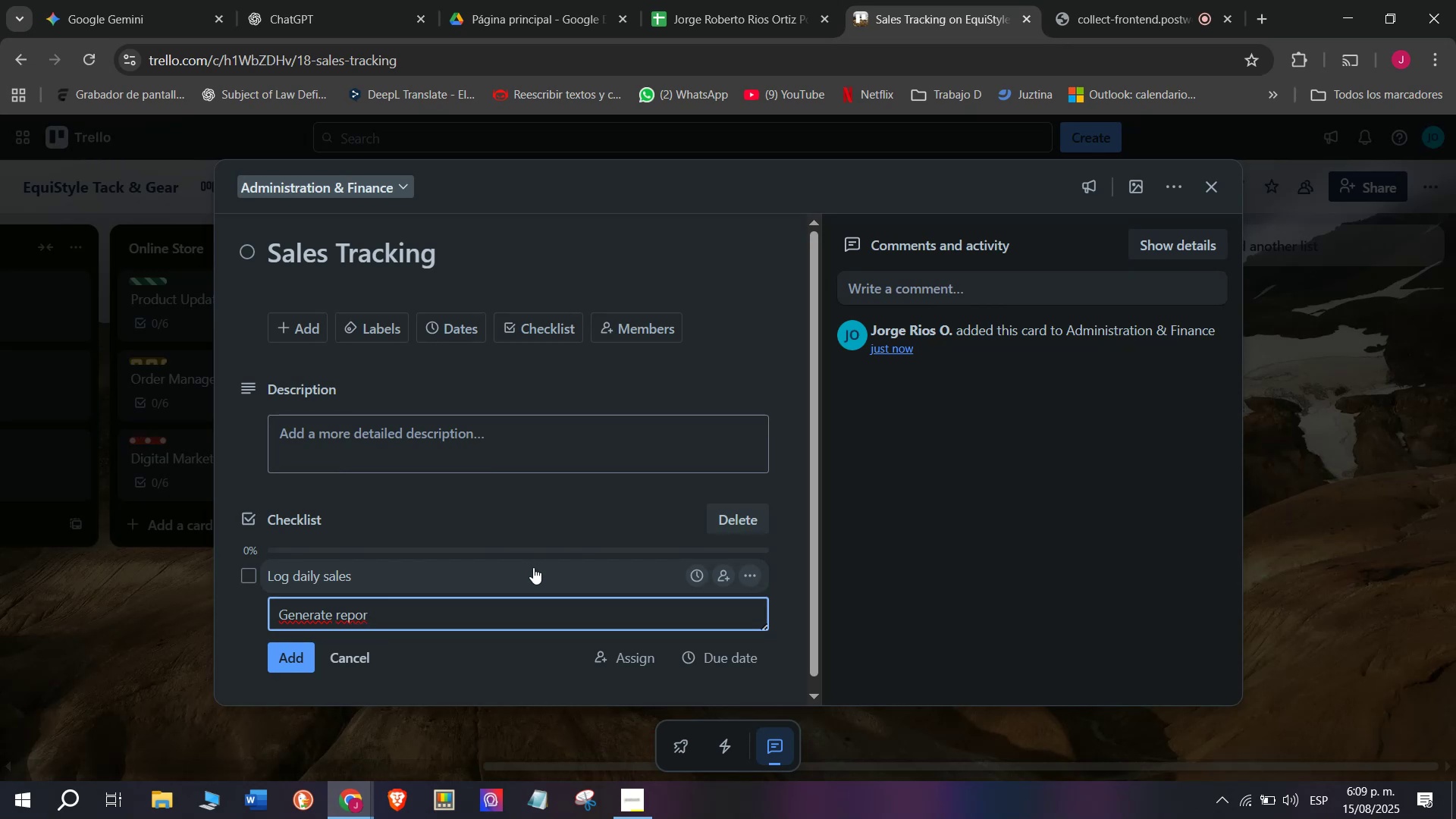 
type(ts)
 